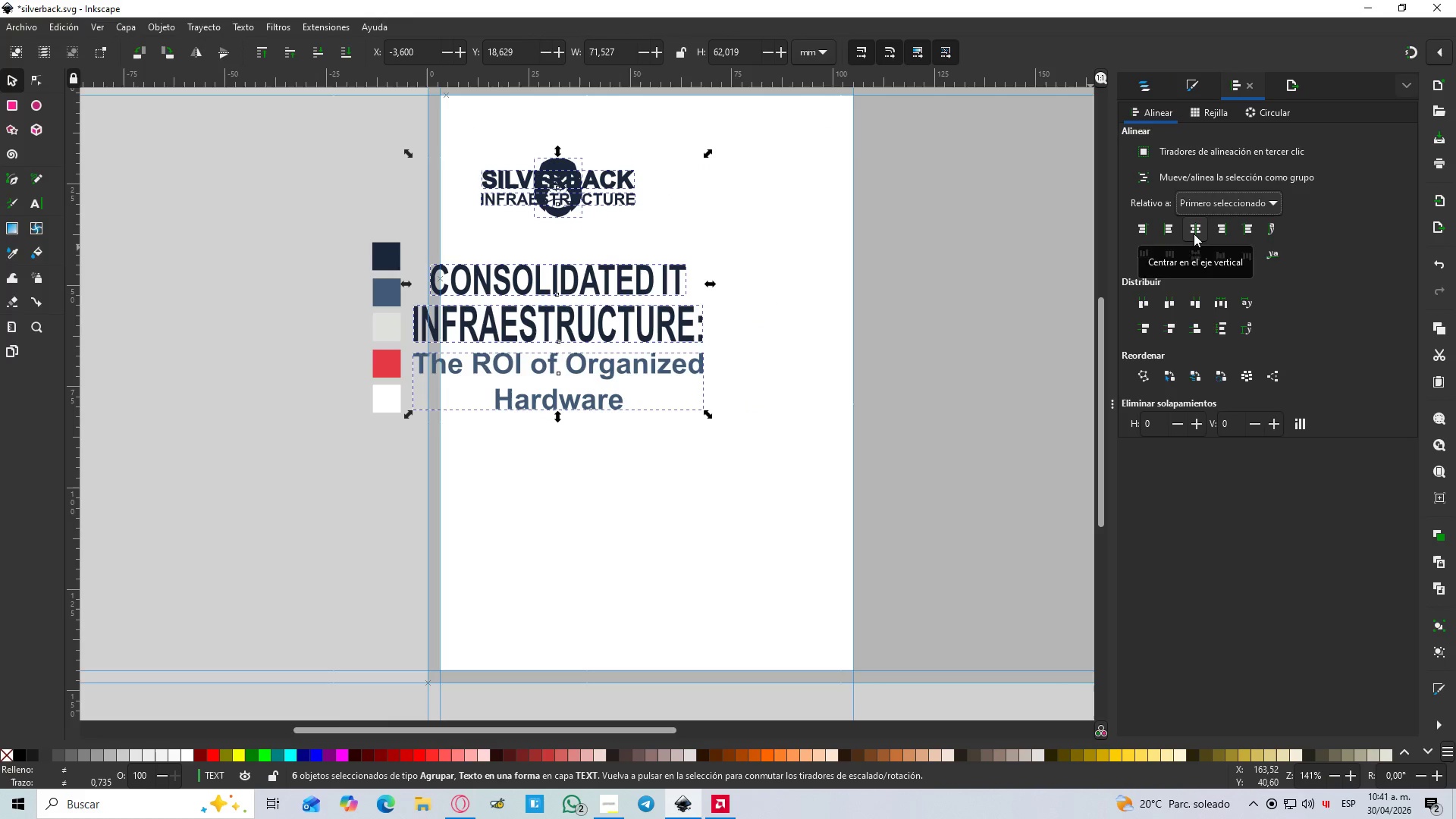 
key(Control+Z)
 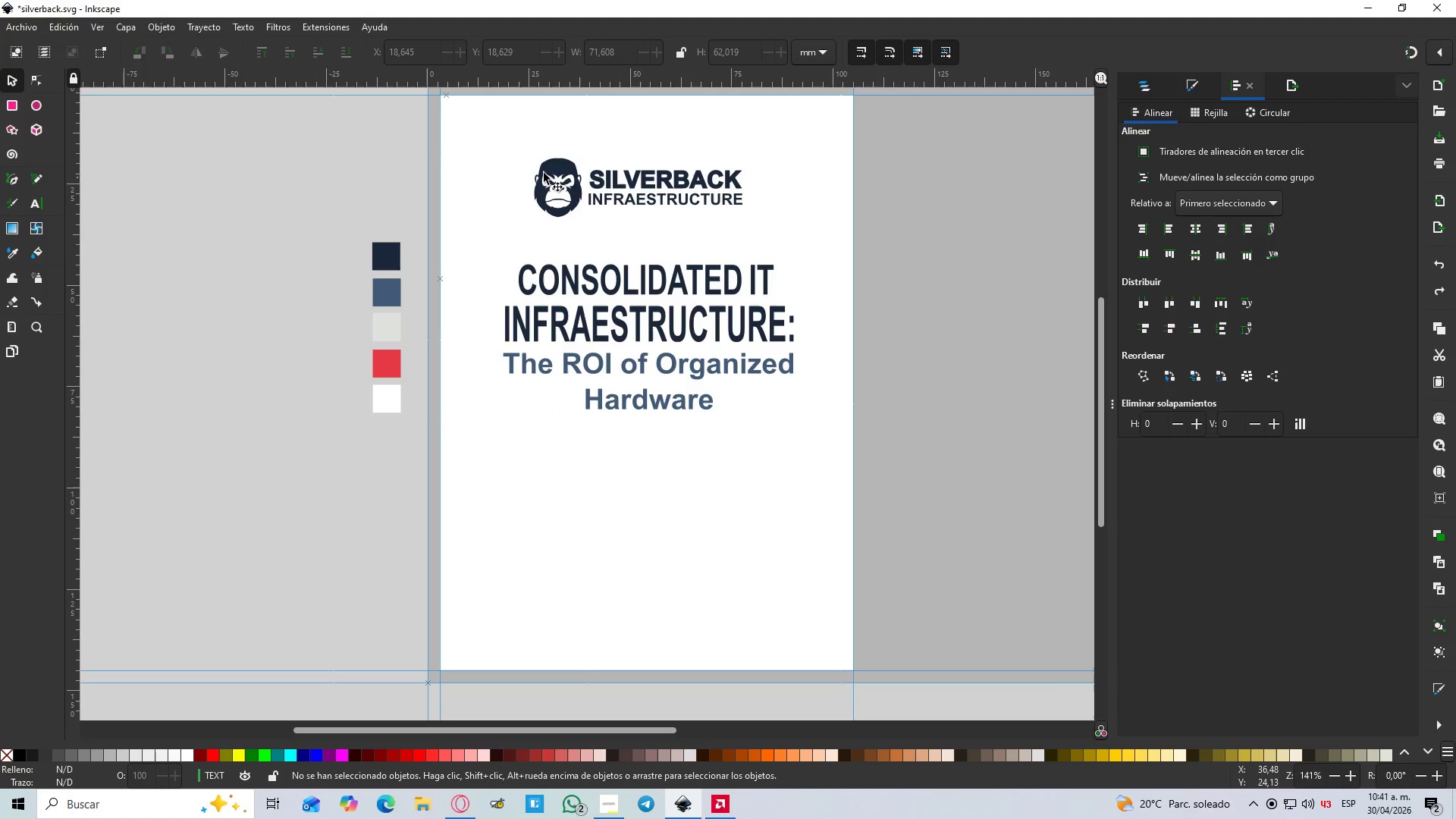 
hold_key(key=ShiftLeft, duration=1.12)
left_click([667, 180])
 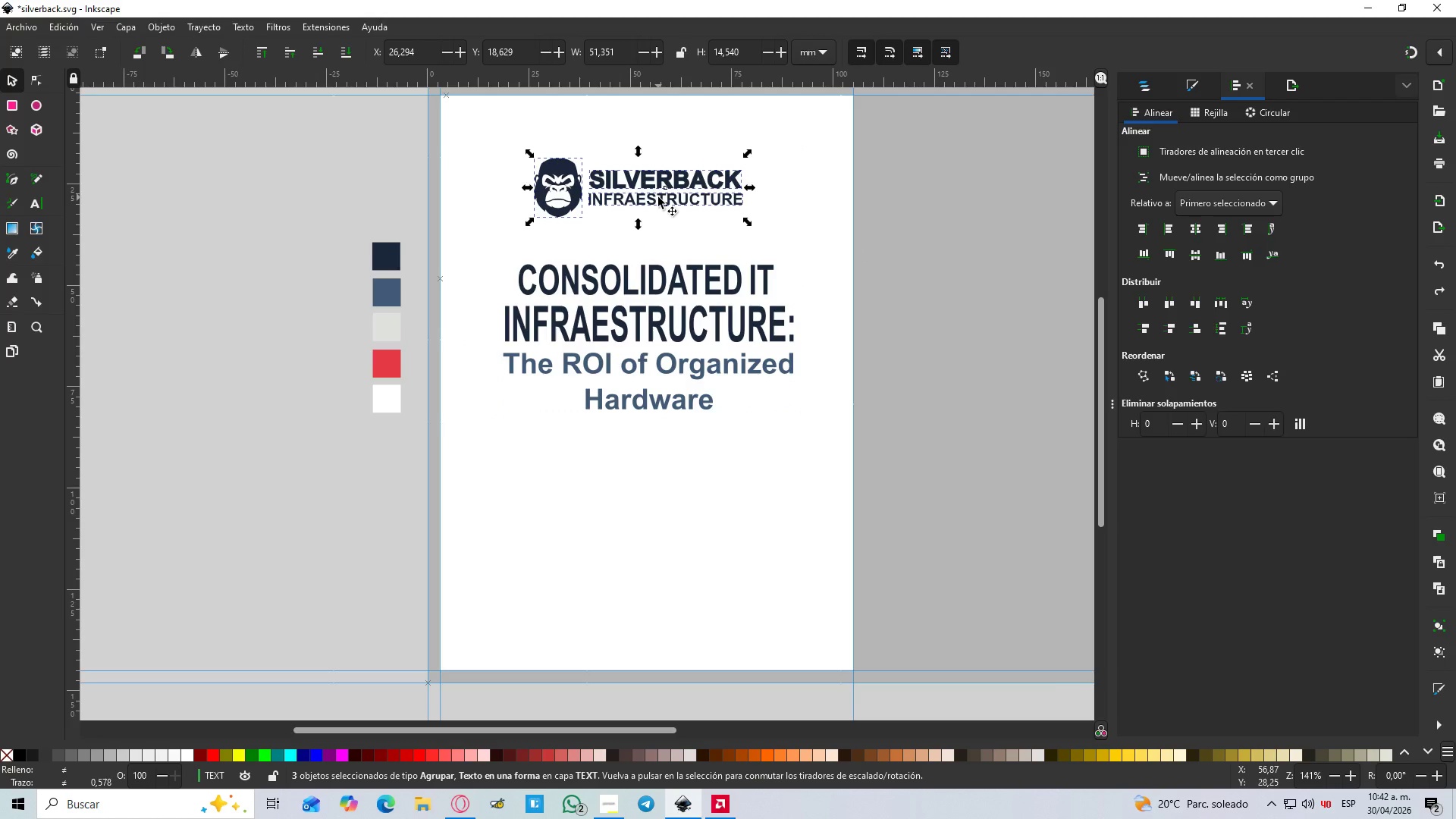 
key(Control+G)
 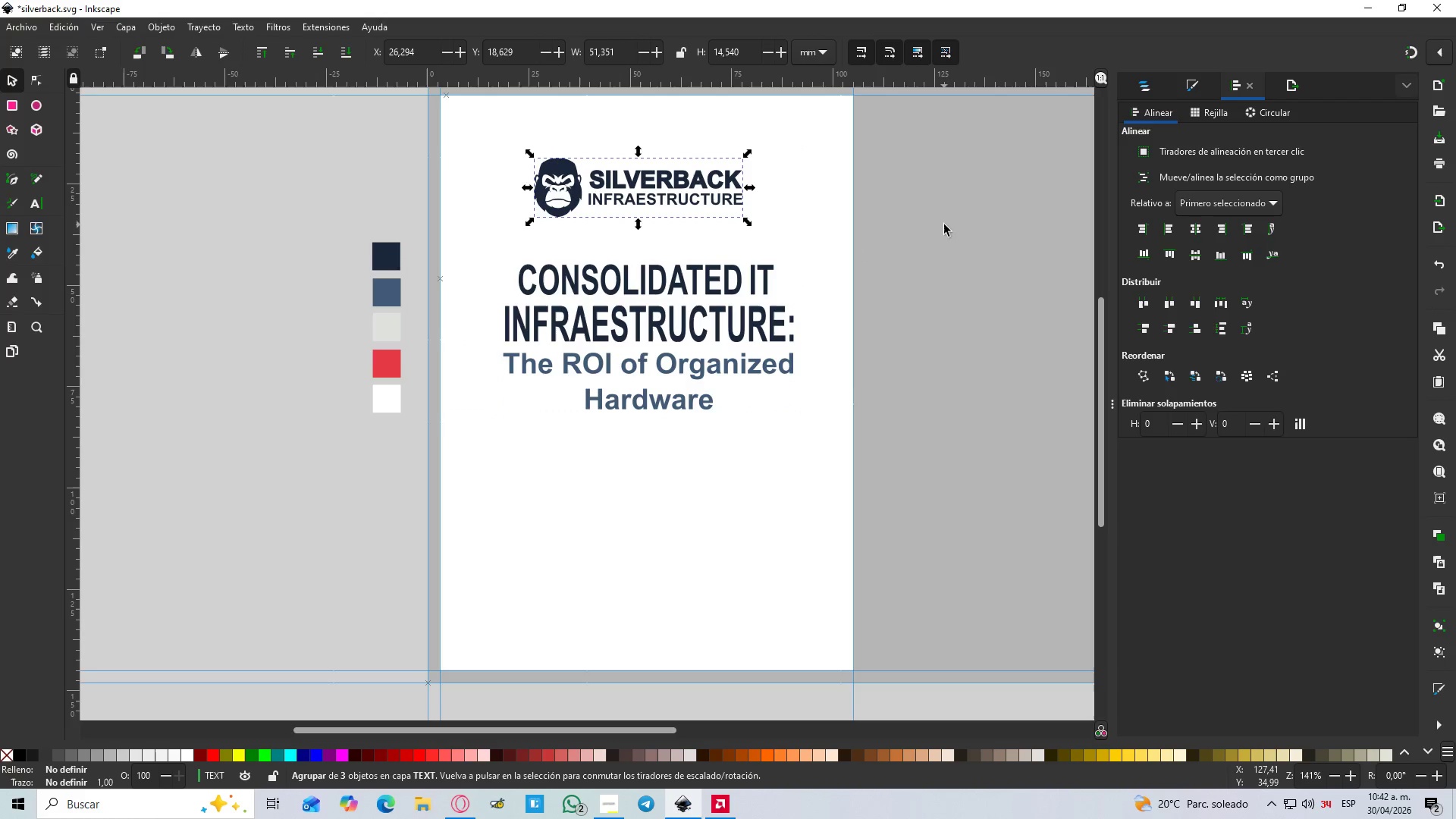 
left_click([941, 224])
 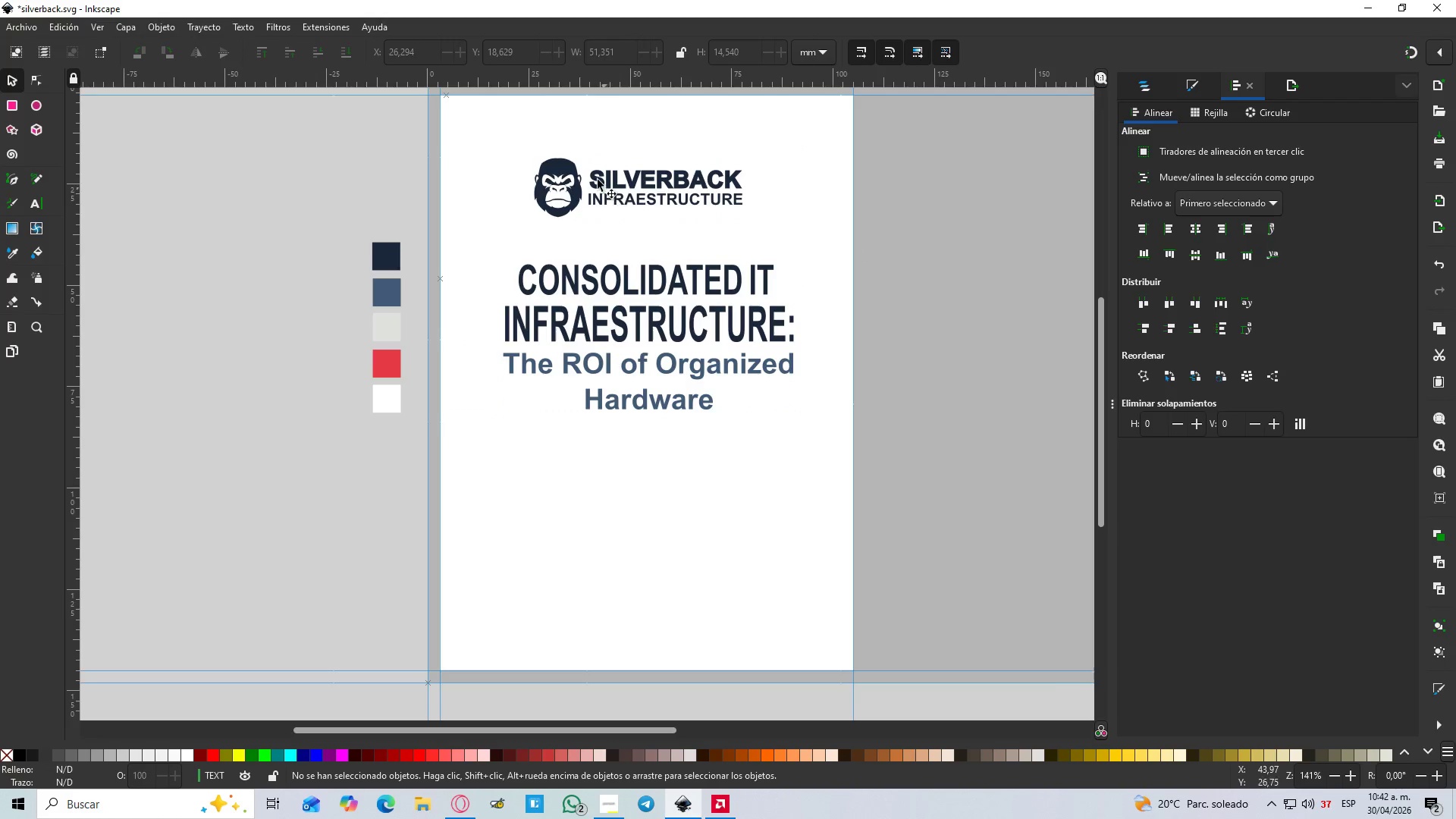 
left_click_drag(start_coordinate=[535, 148], to_coordinate=[795, 346])
 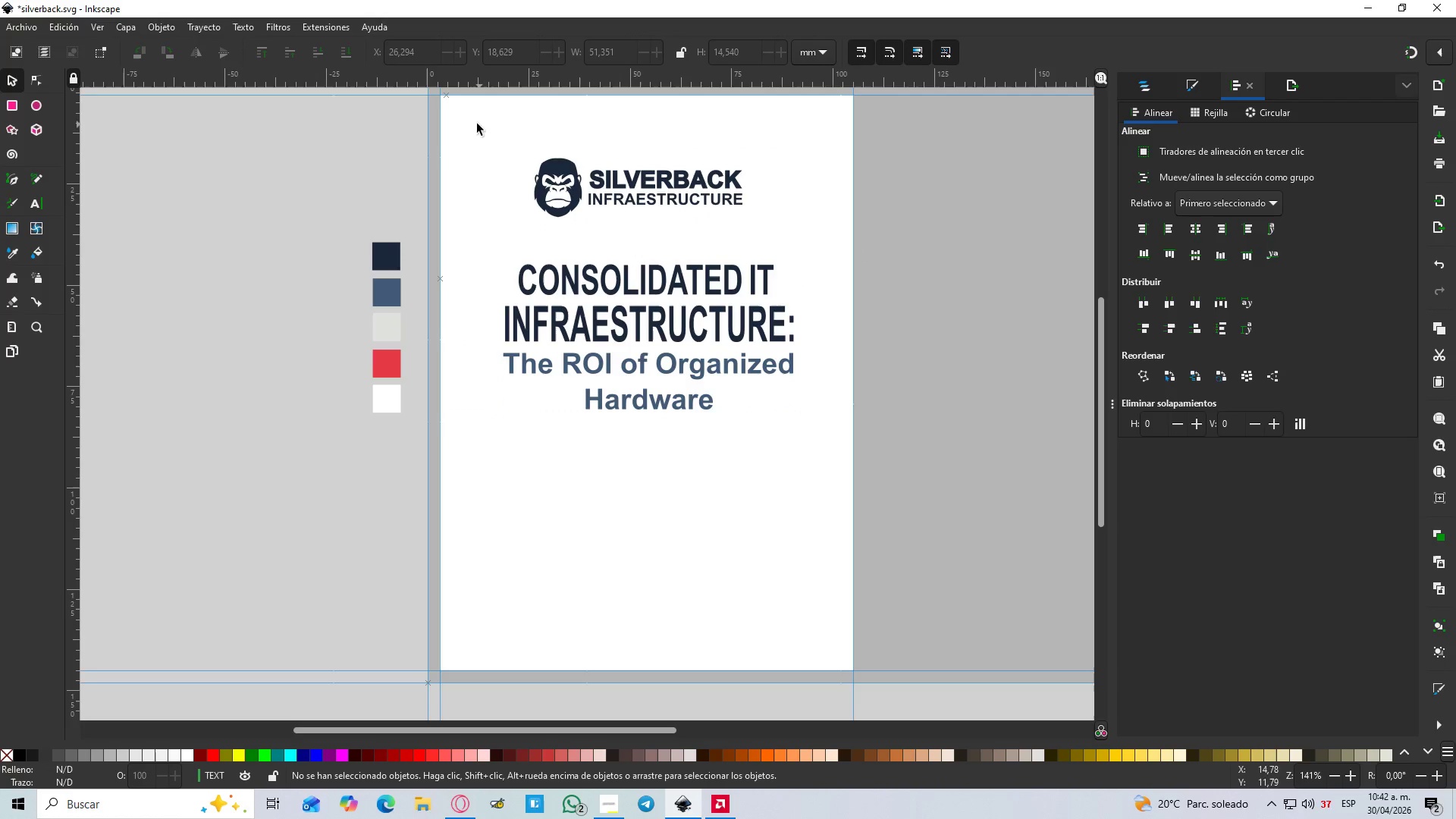 
left_click_drag(start_coordinate=[486, 129], to_coordinate=[828, 459])
 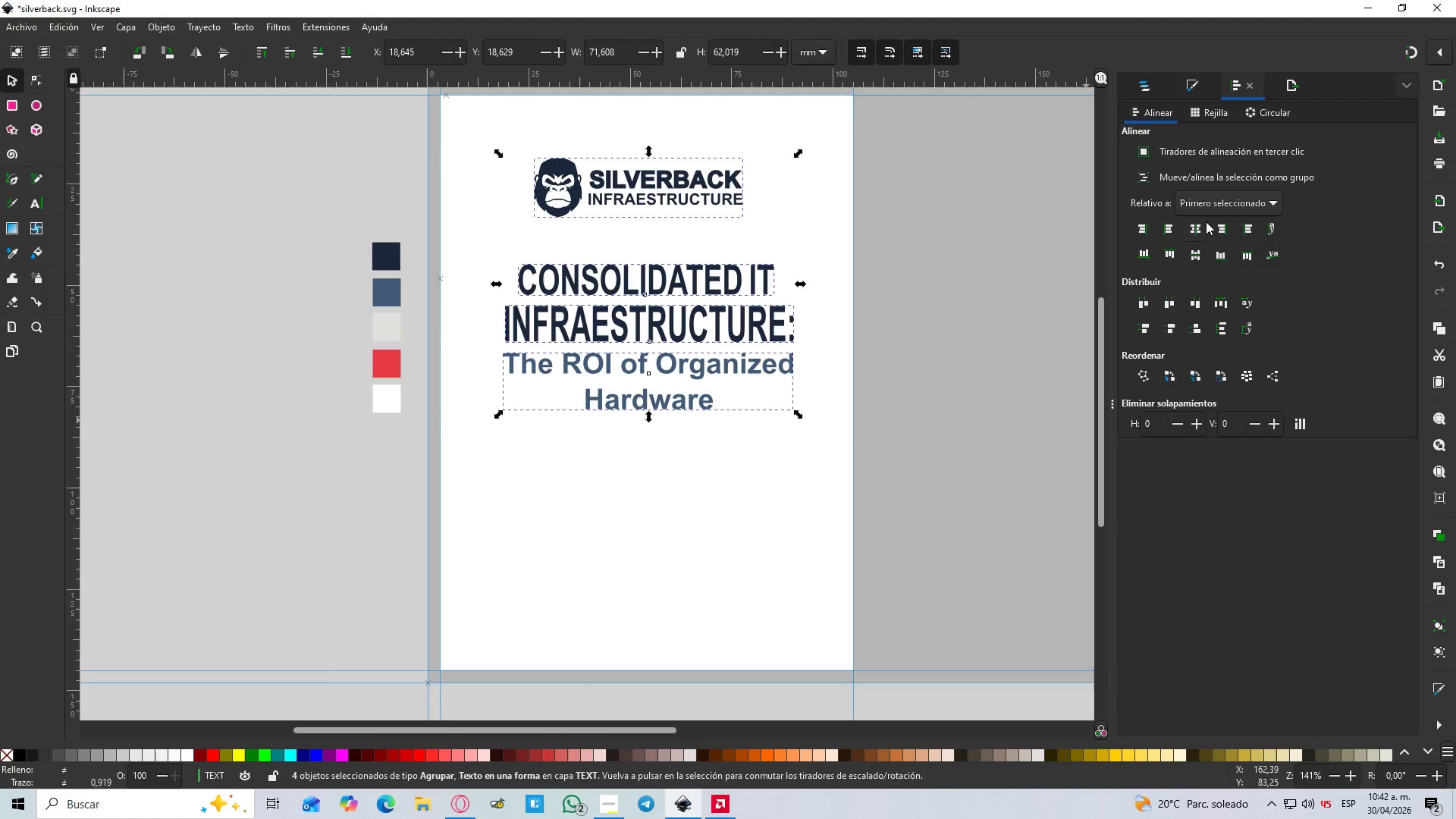 
left_click([1203, 231])
 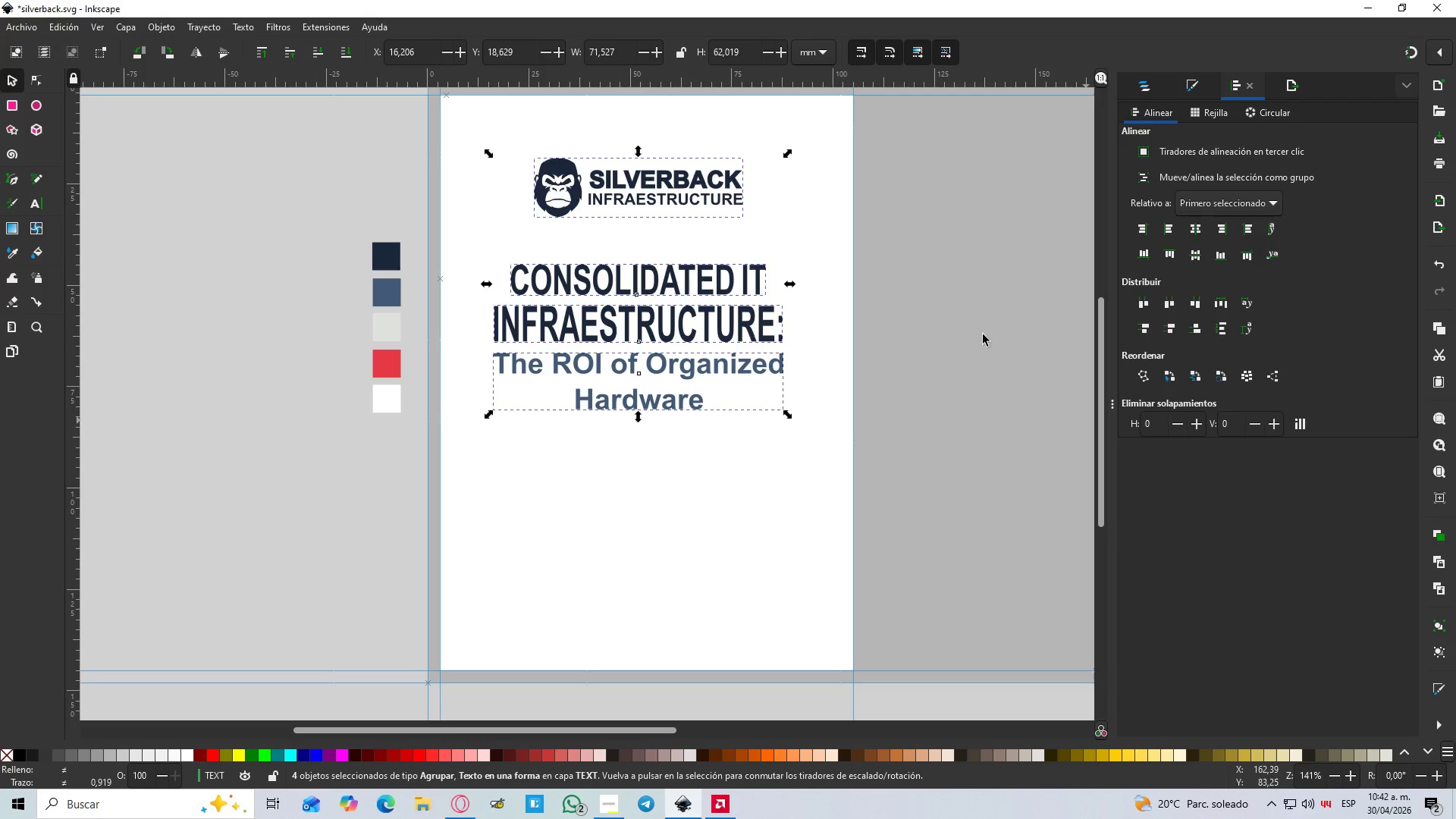 
left_click([927, 394])
 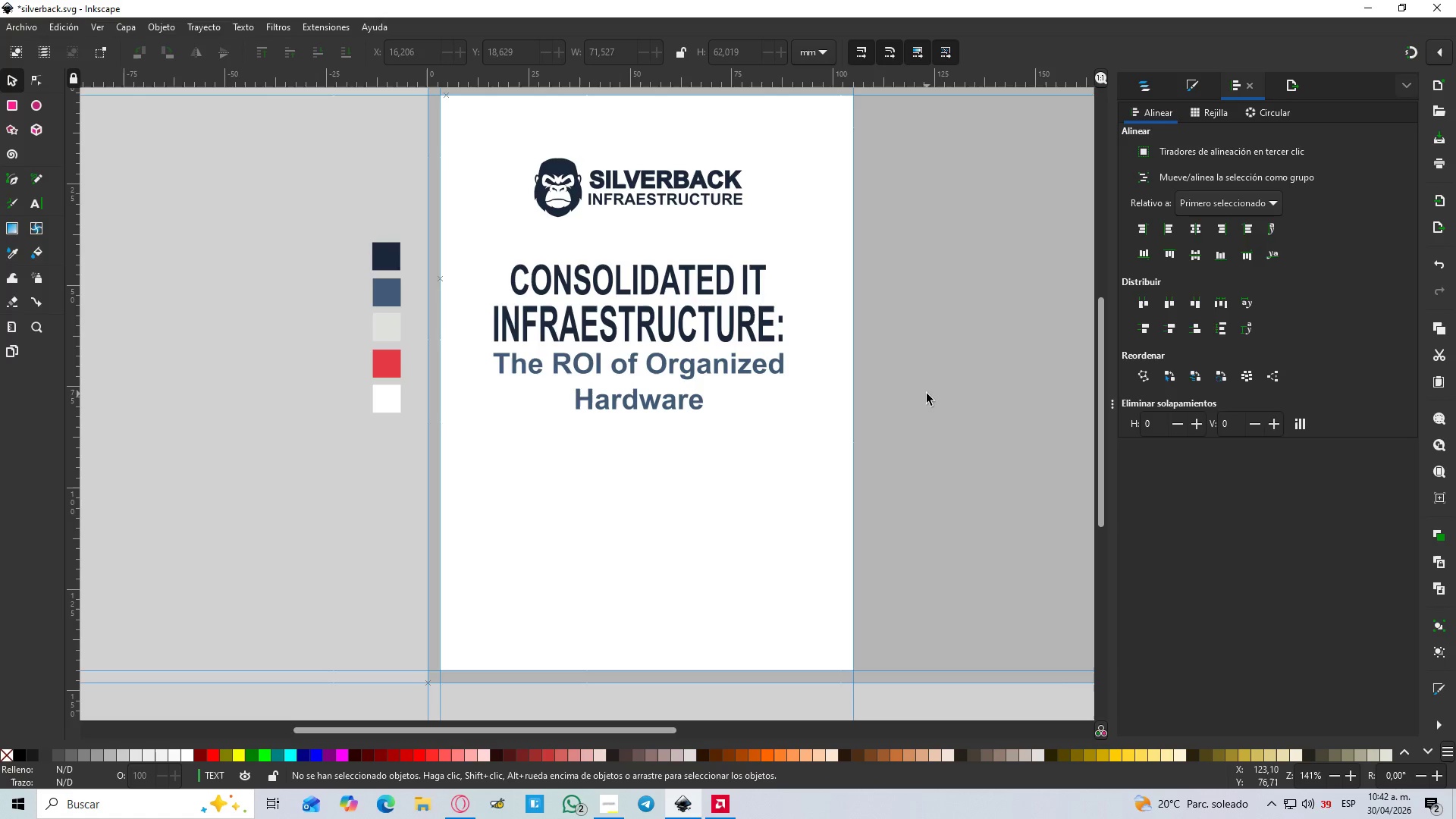 
hold_key(key=ControlLeft, duration=1.51)
scroll: coordinate [926, 394], scroll_direction: down, amount: 2.0
 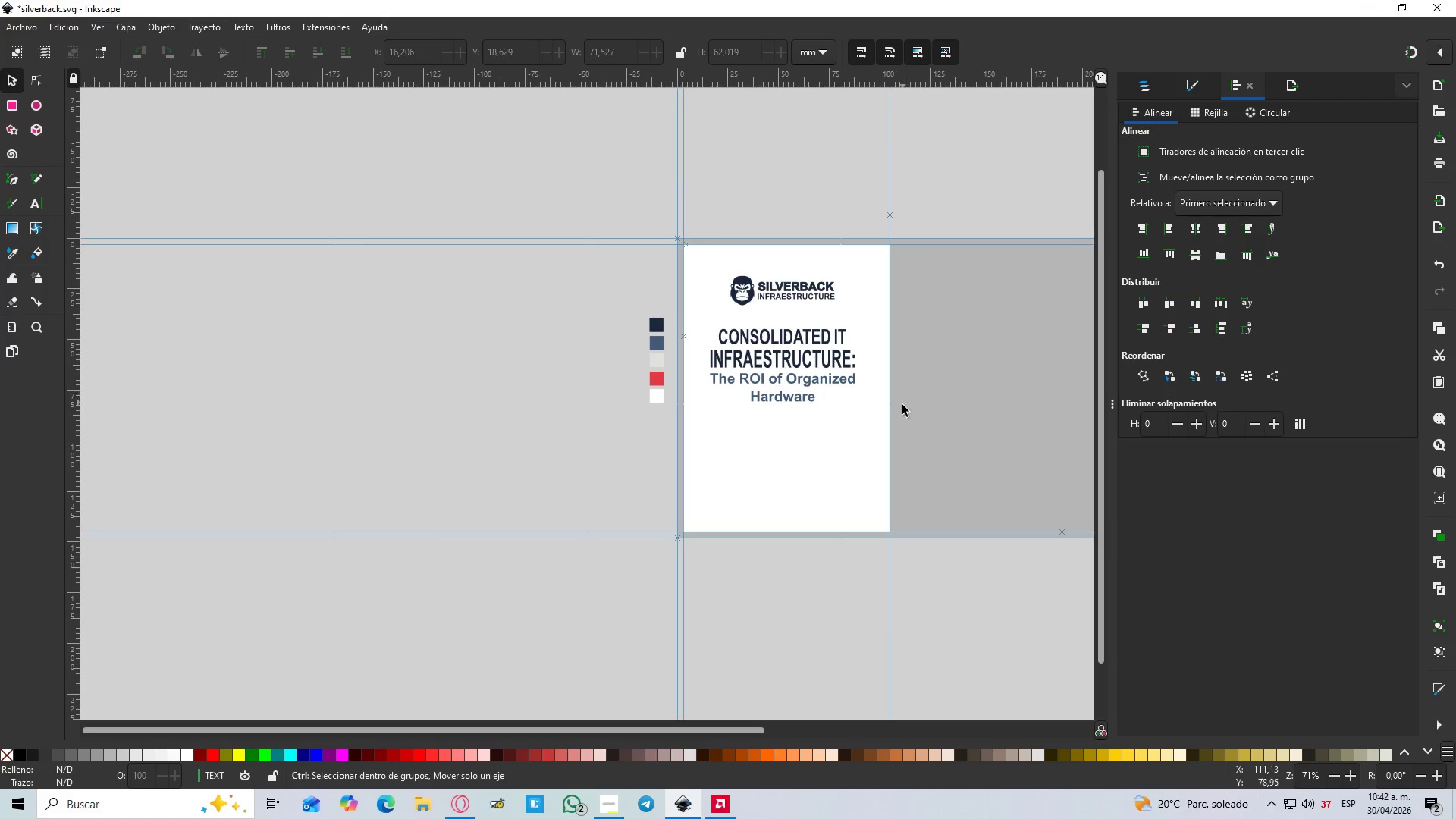 
scroll: coordinate [901, 406], scroll_direction: up, amount: 2.0
 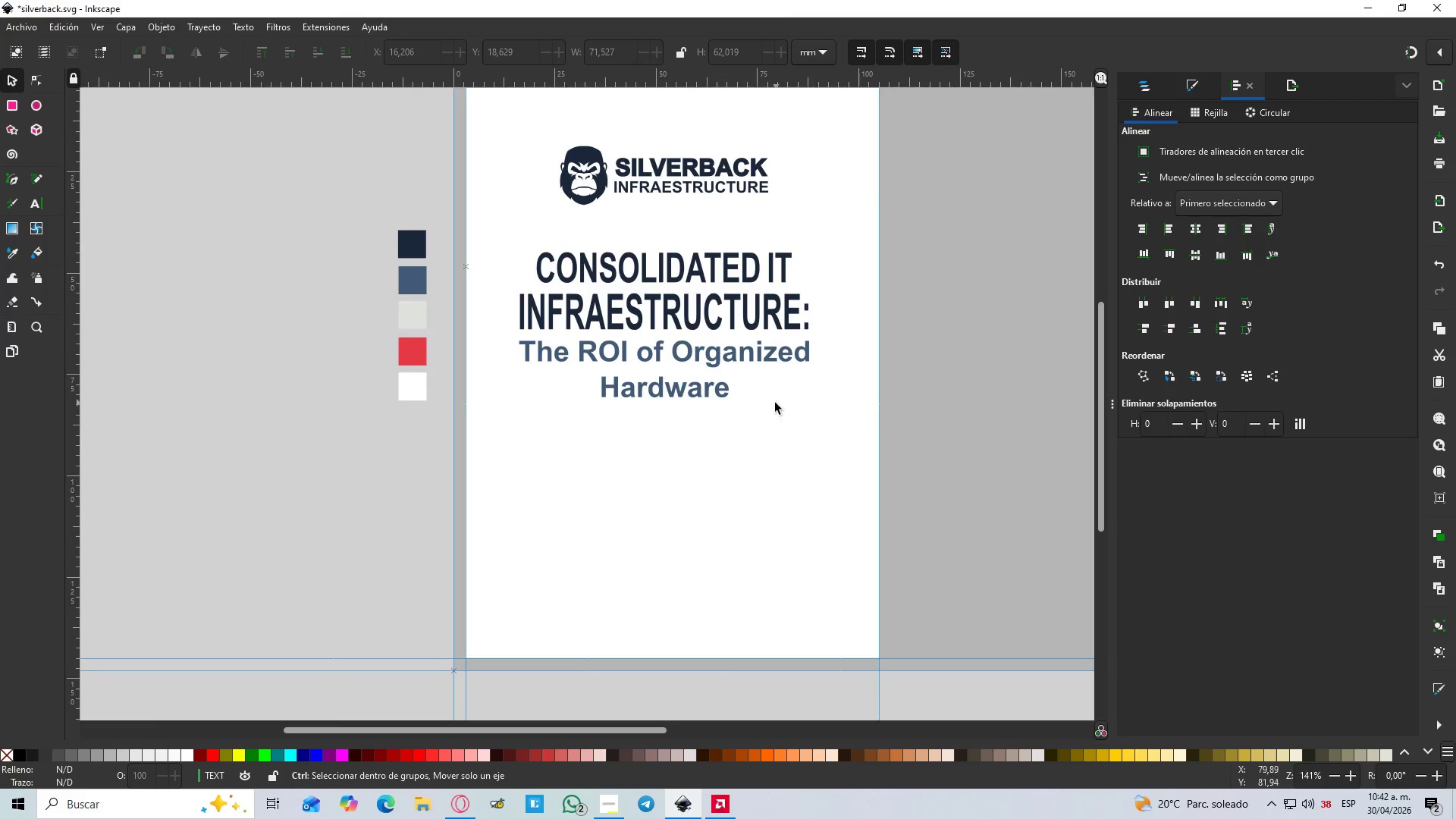 
hold_key(key=ControlLeft, duration=1.53)
scroll: coordinate [679, 426], scroll_direction: down, amount: 1.0
 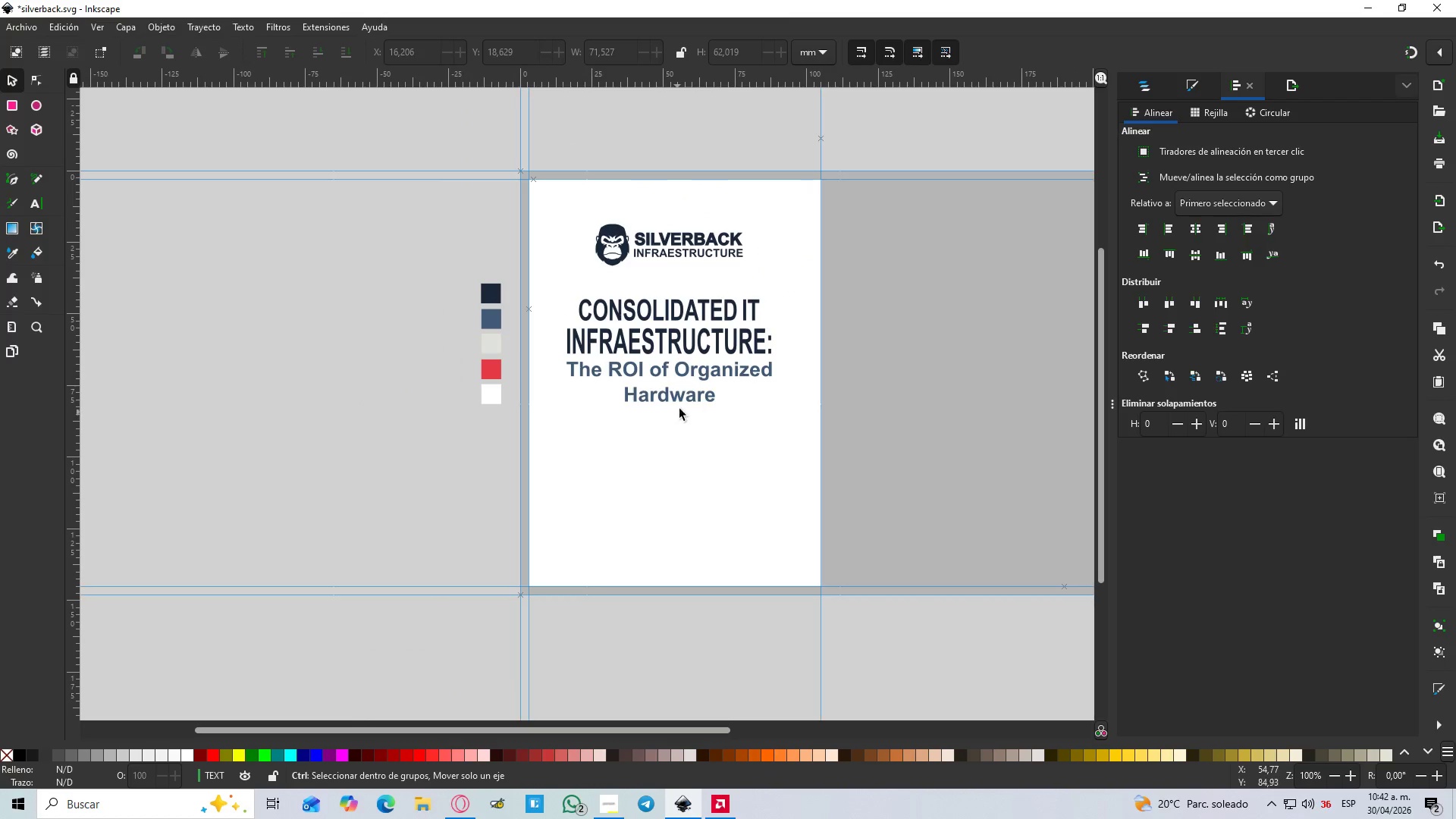 
hold_key(key=ControlLeft, duration=1.51)
scroll: coordinate [701, 381], scroll_direction: down, amount: 1.0
 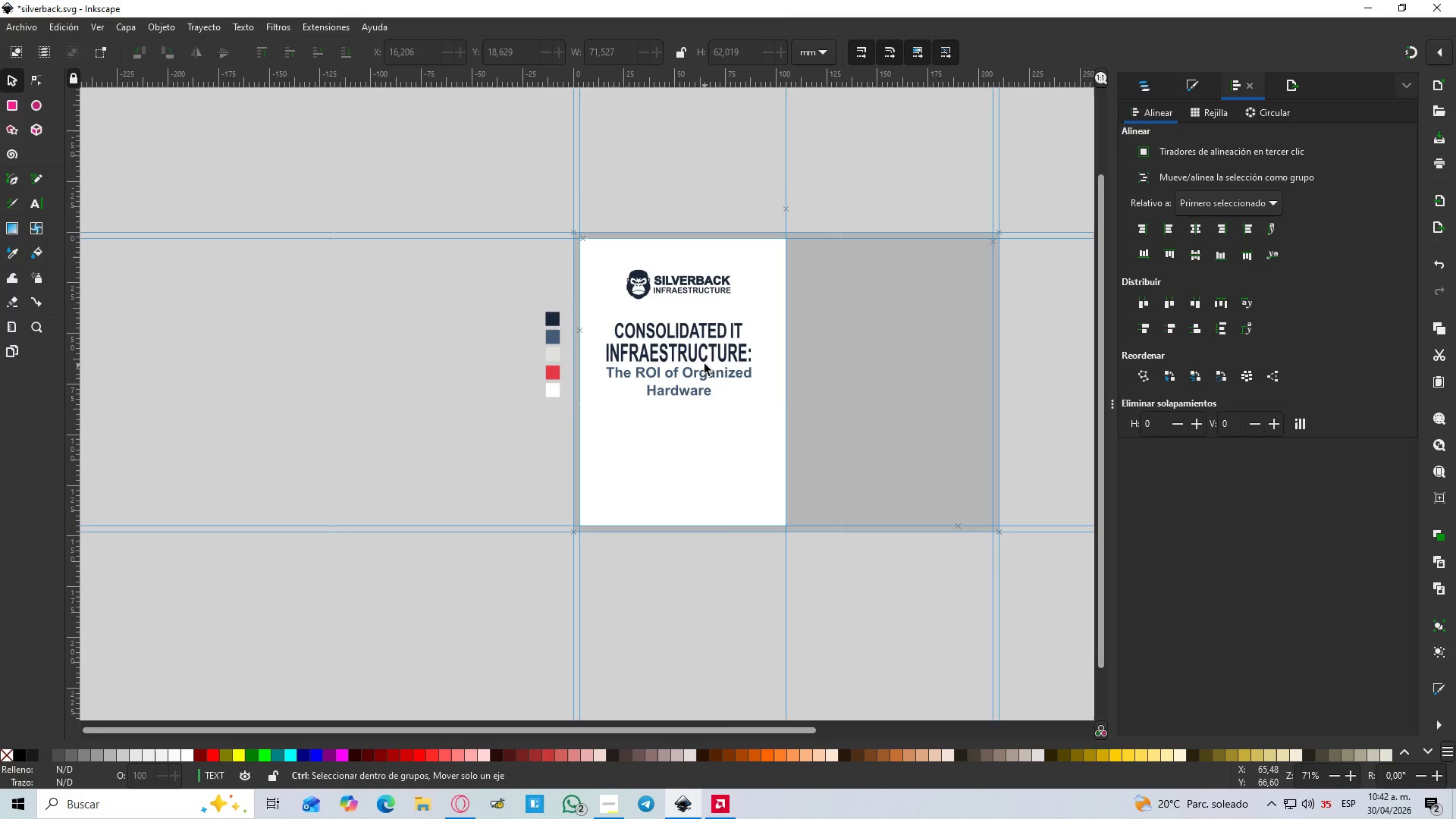 
hold_key(key=ControlLeft, duration=0.38)
scroll: coordinate [677, 359], scroll_direction: up, amount: 3.0
 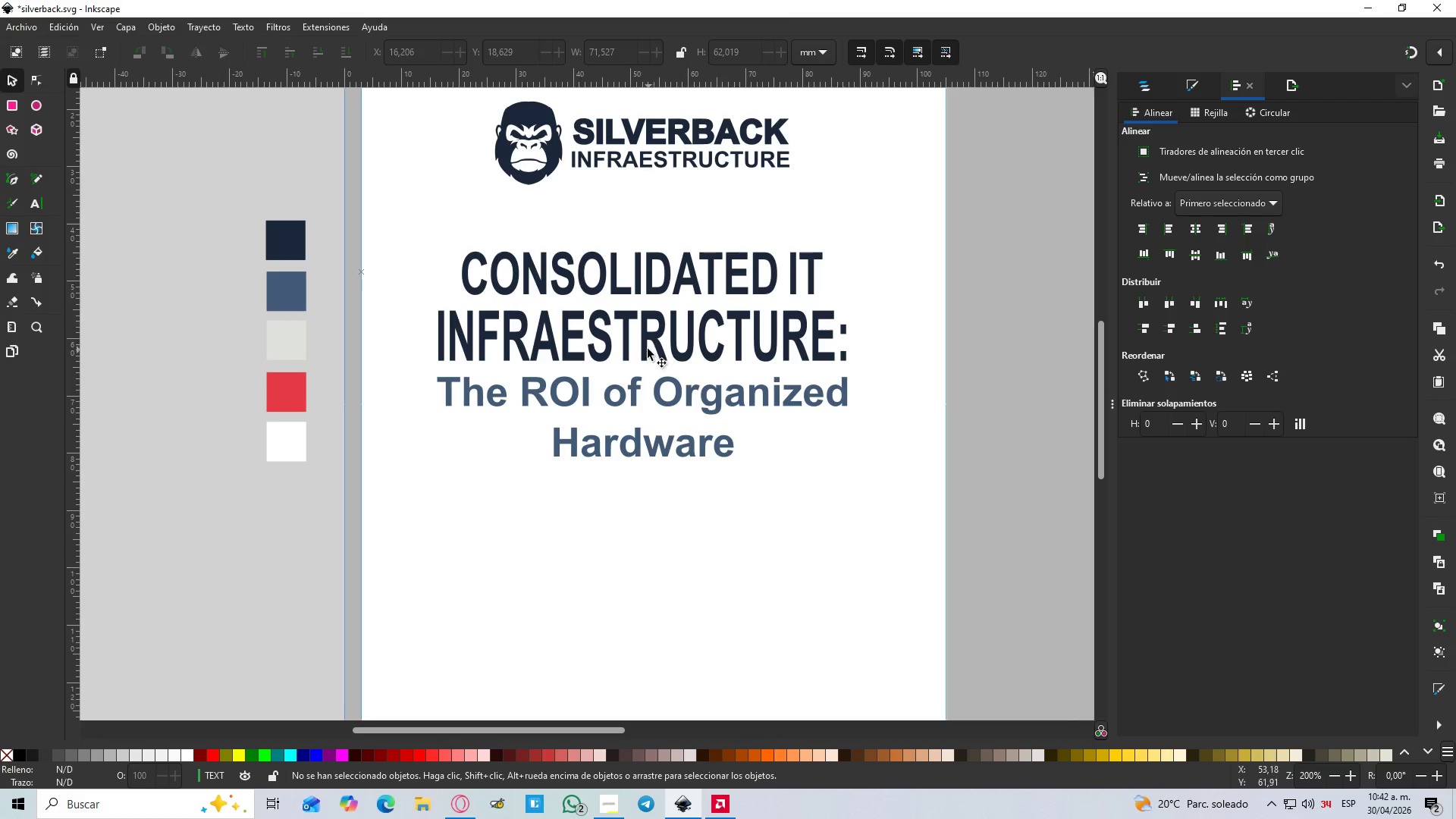 
left_click([643, 340])
 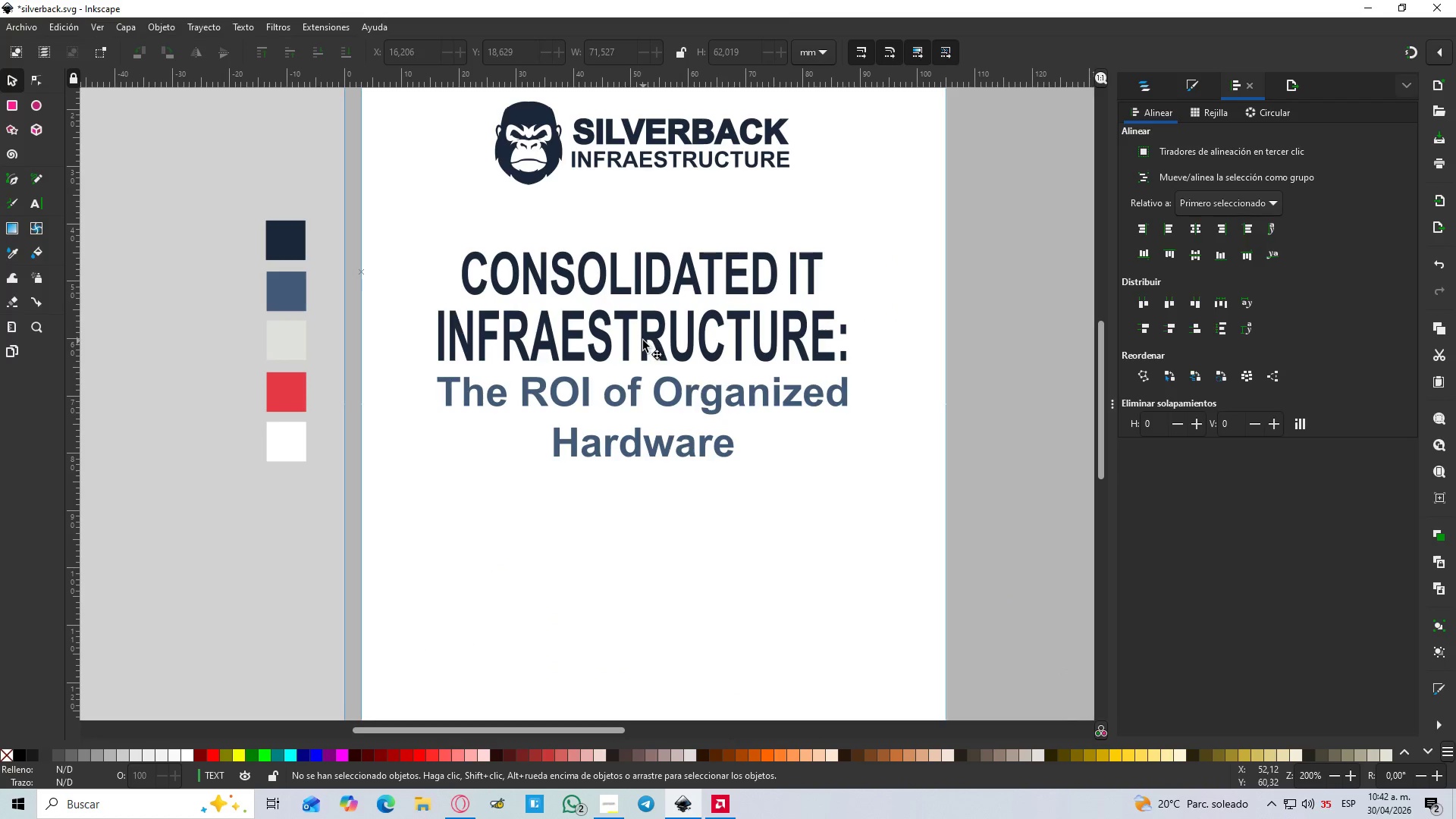 
hold_key(key=ShiftLeft, duration=1.5)
left_click([651, 390])
 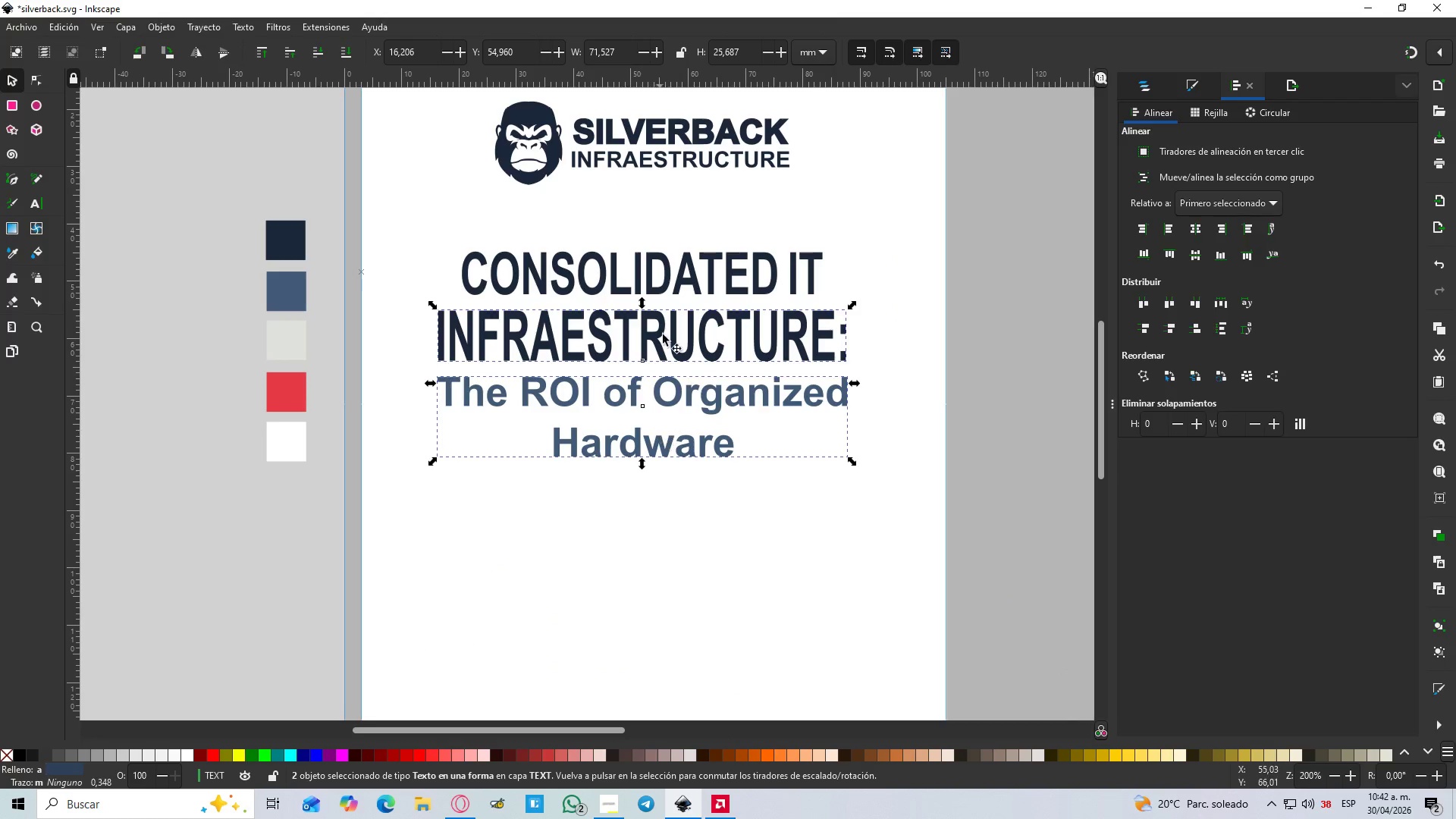 
hold_key(key=ShiftLeft, duration=0.44)
left_click([667, 265])
 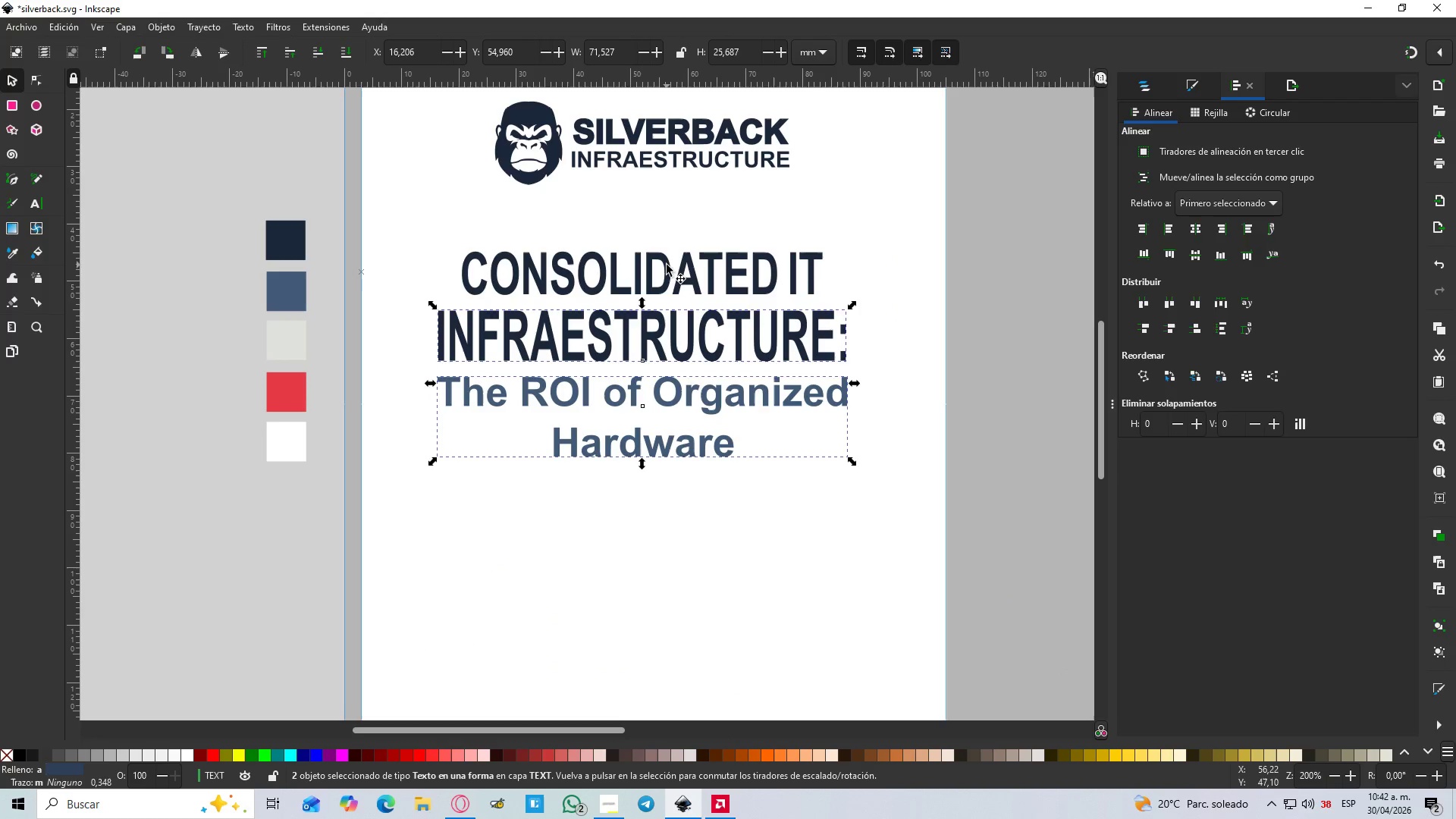 
left_click_drag(start_coordinate=[667, 340], to_coordinate=[666, 322])
 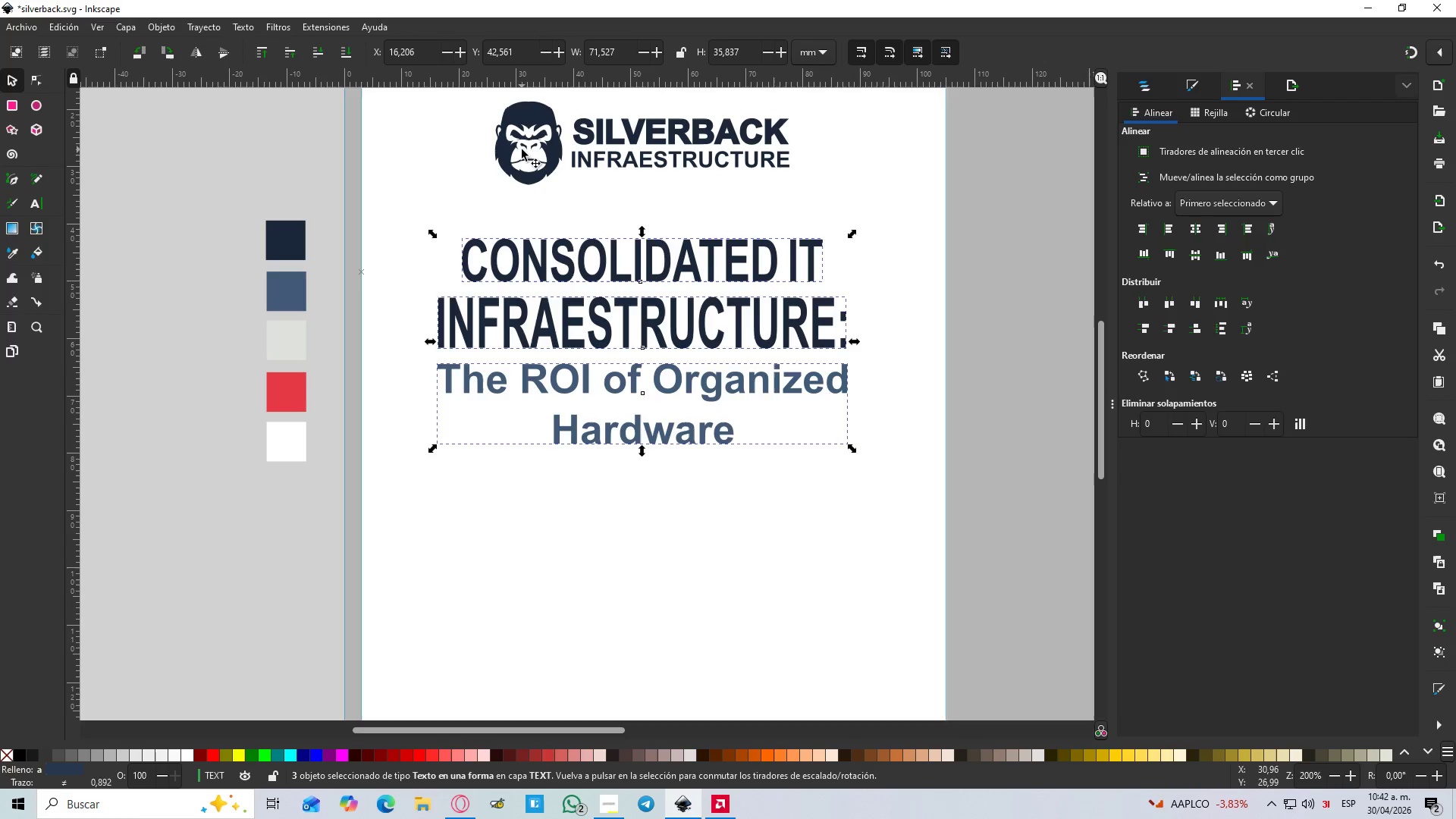 
hold_key(key=ControlLeft, duration=1.5)
 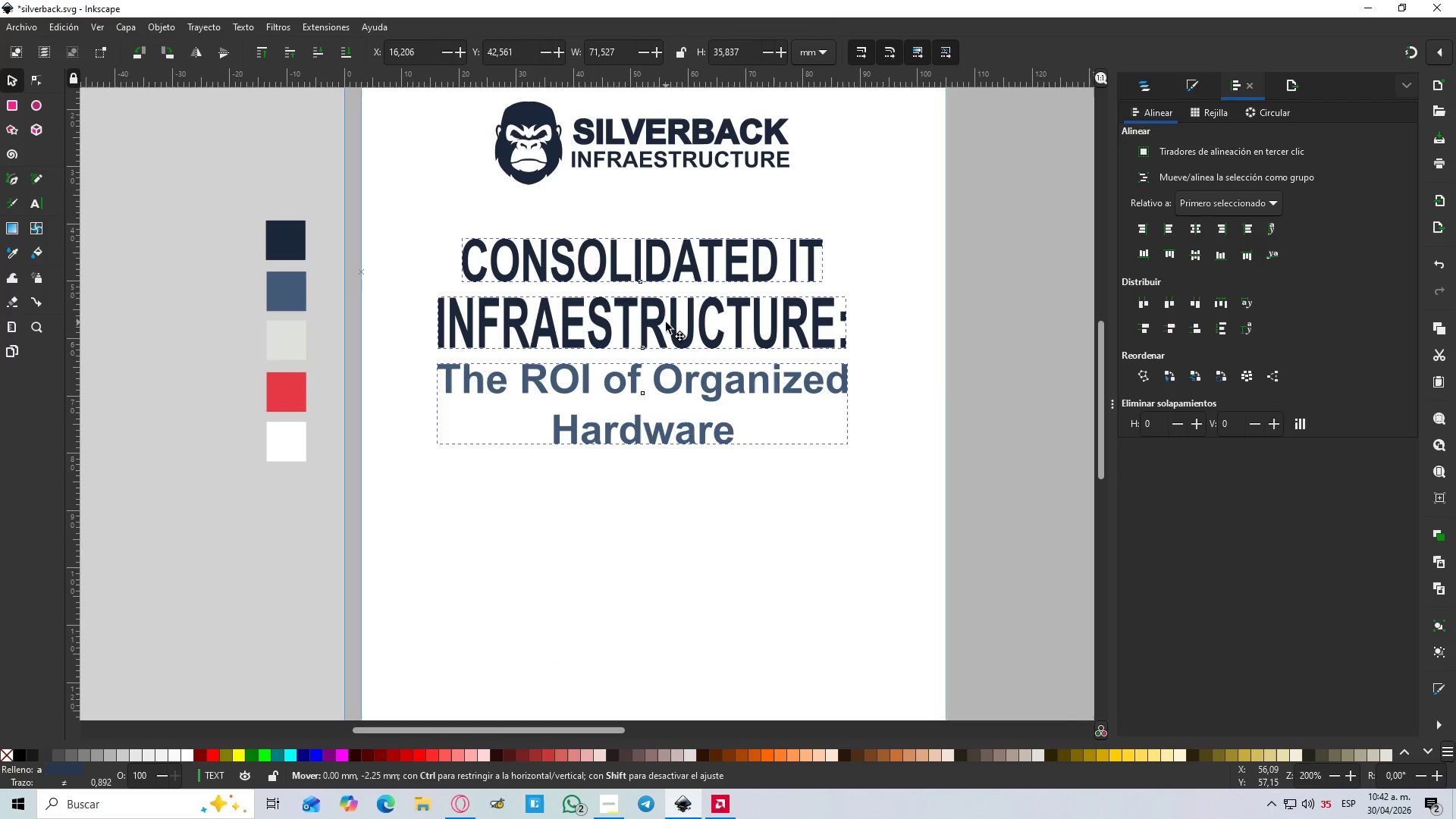 
hold_key(key=ControlLeft, duration=1.52)
 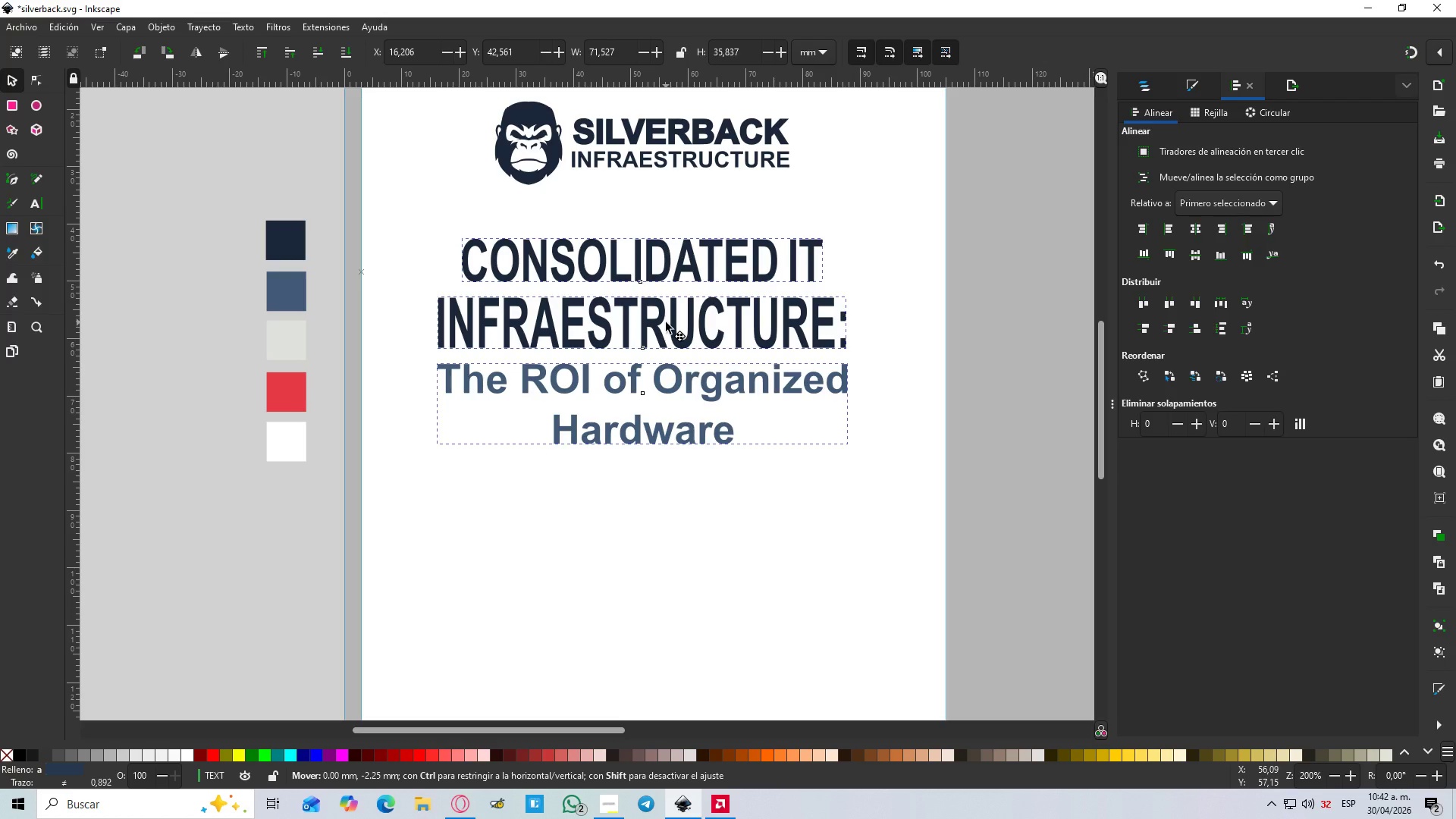 
hold_key(key=ControlLeft, duration=0.98)
 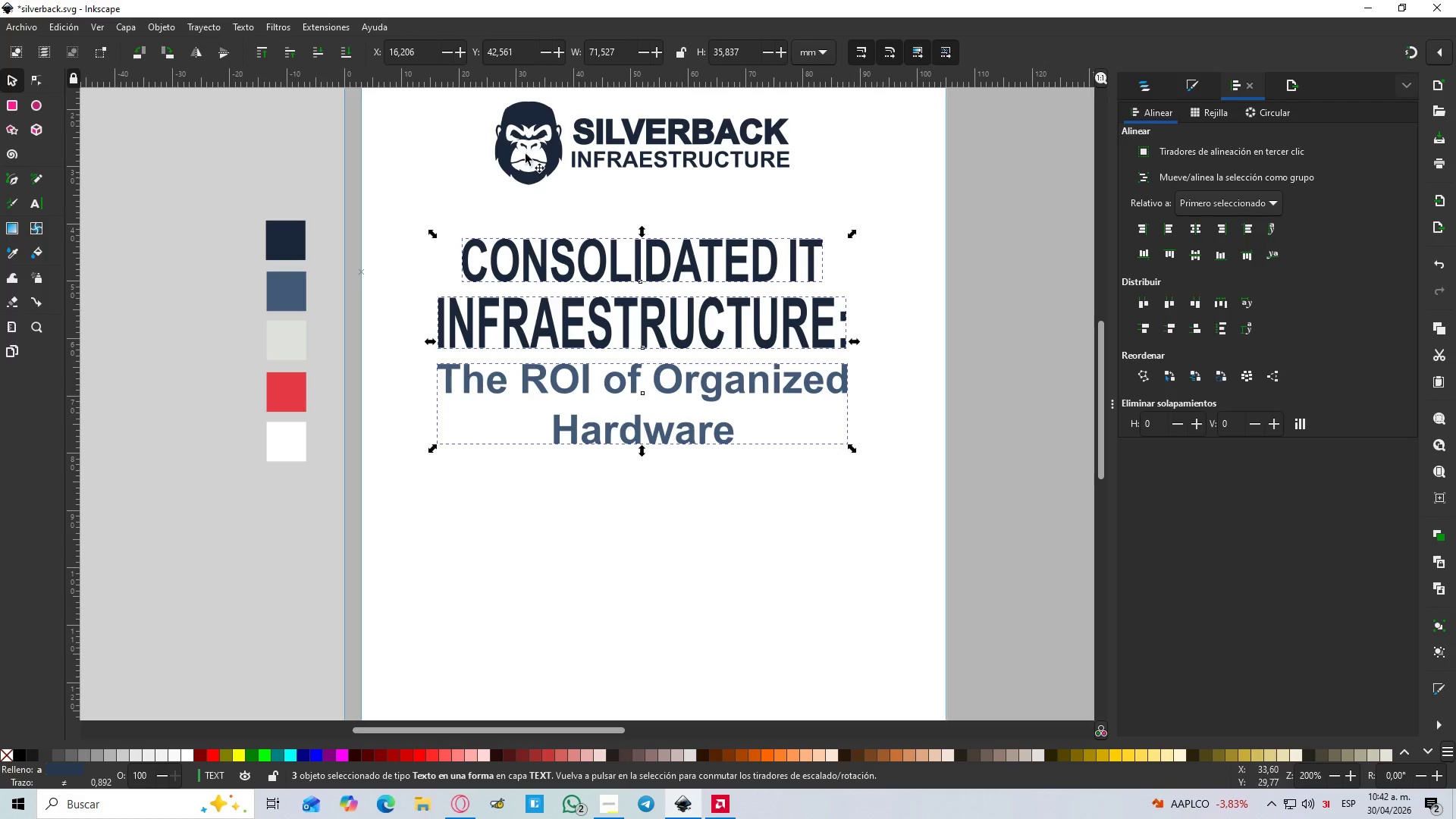 
left_click([522, 149])
 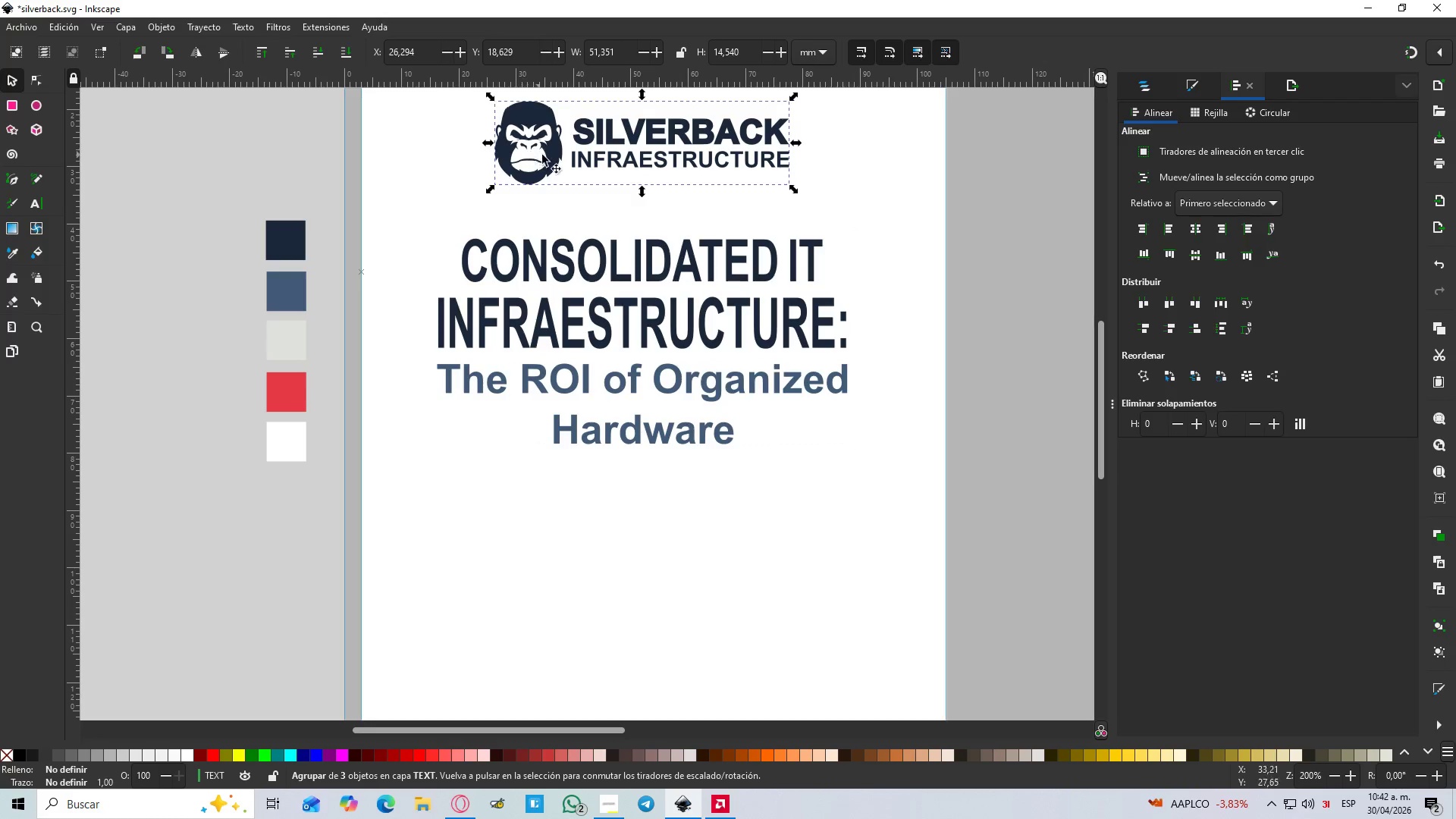 
hold_key(key=ShiftLeft, duration=0.45)
 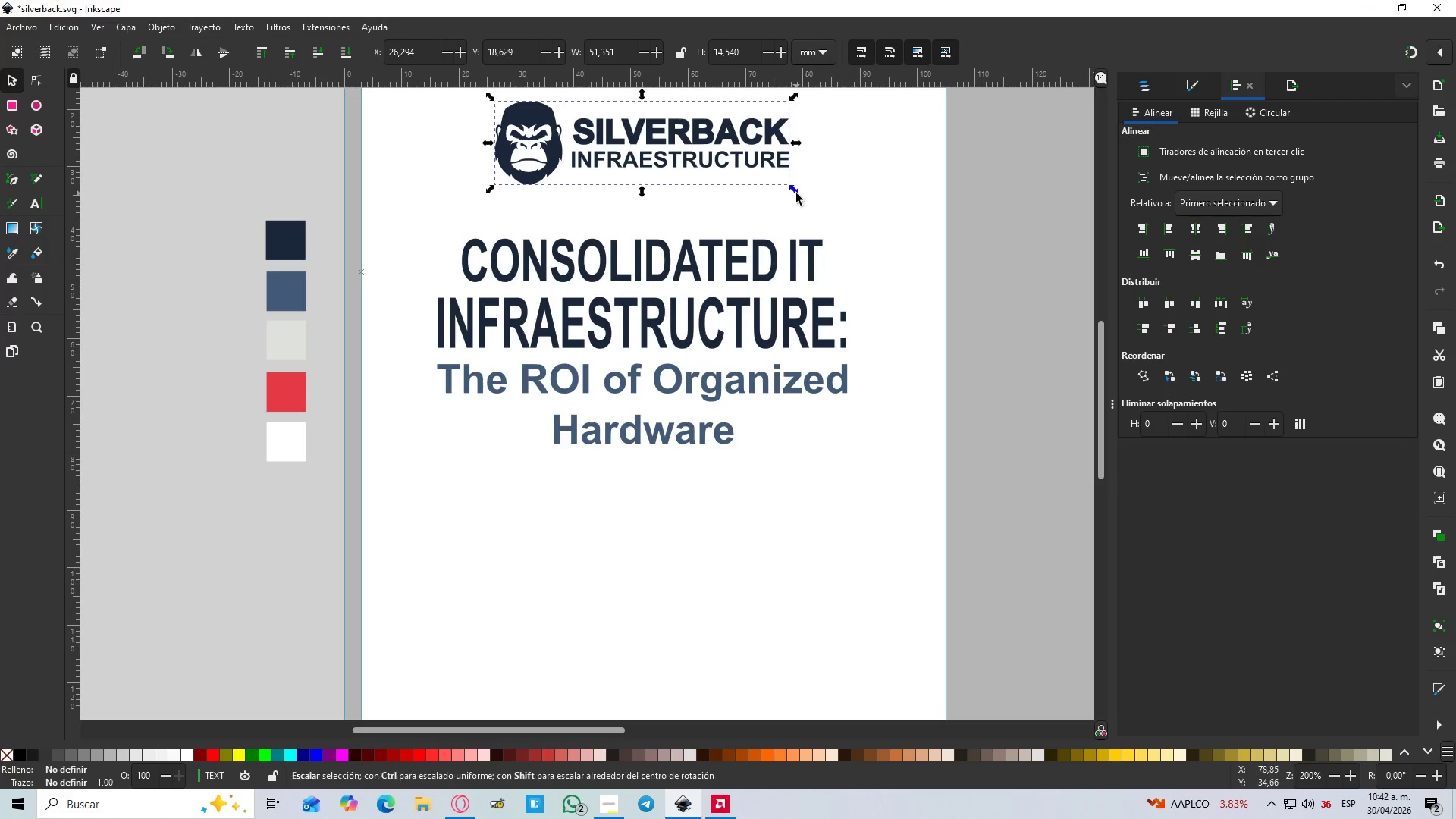 
left_click_drag(start_coordinate=[796, 193], to_coordinate=[777, 182])
 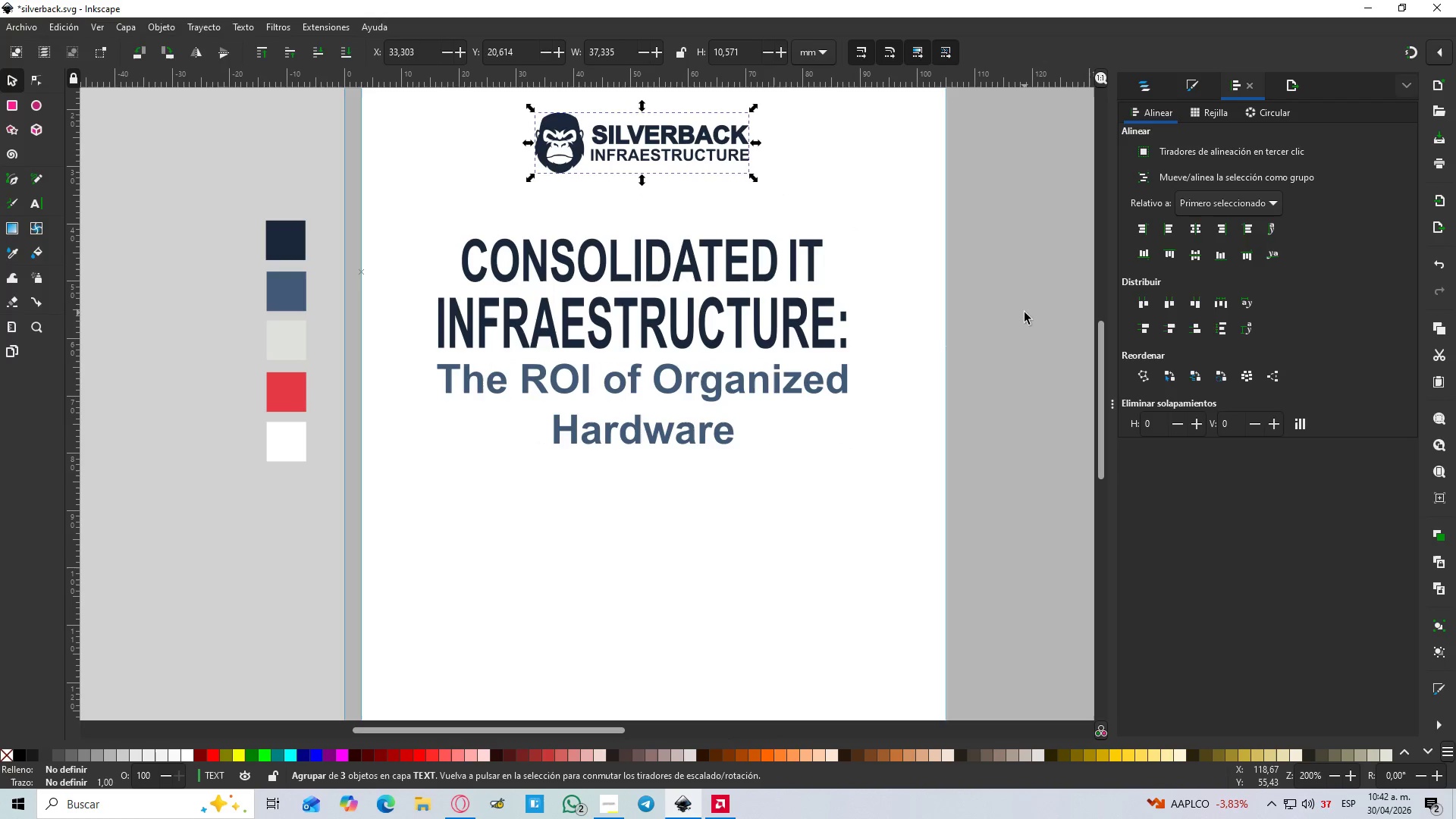 
hold_key(key=ControlLeft, duration=3.25)
 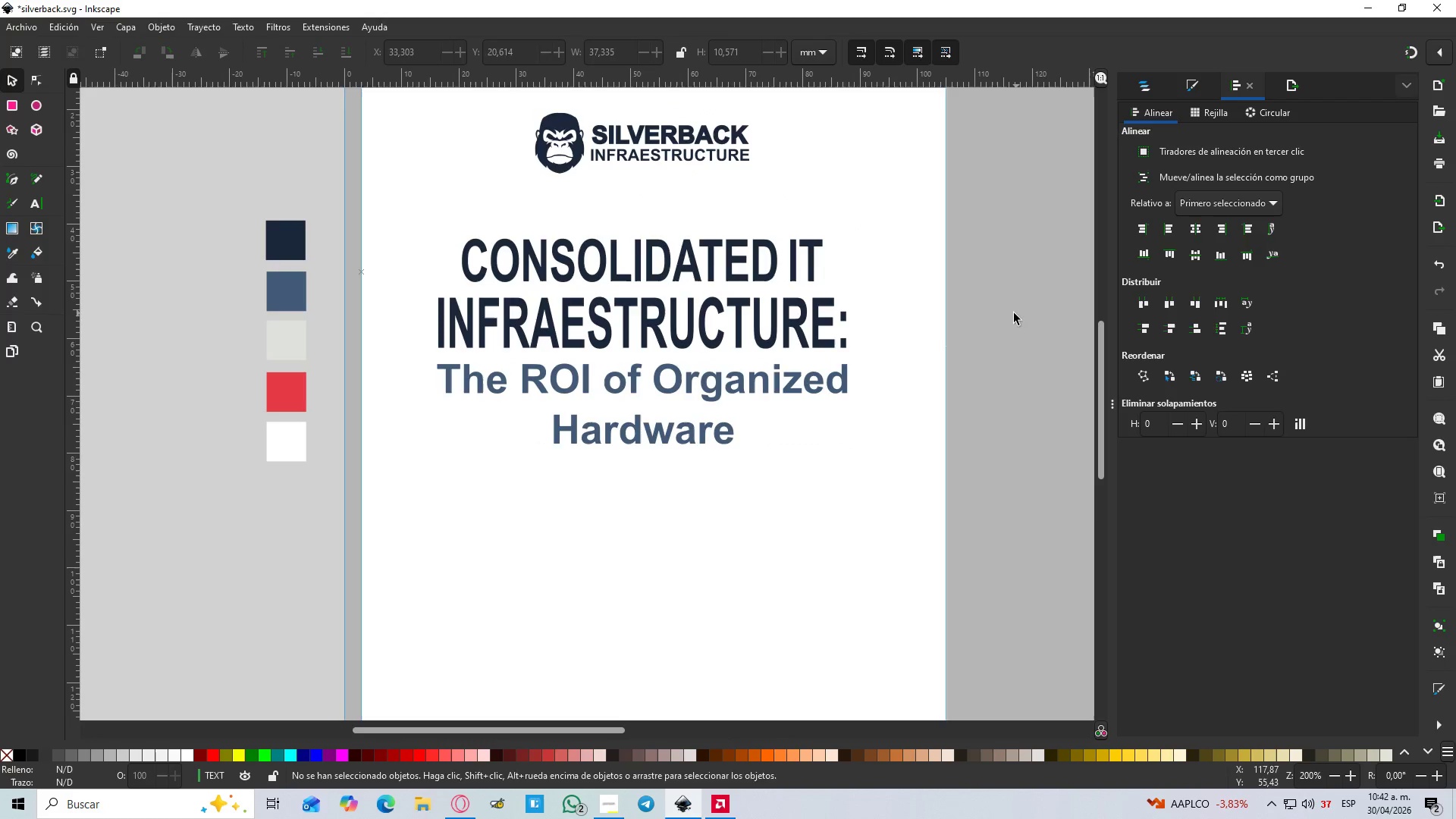 
hold_key(key=ShiftLeft, duration=1.5)
 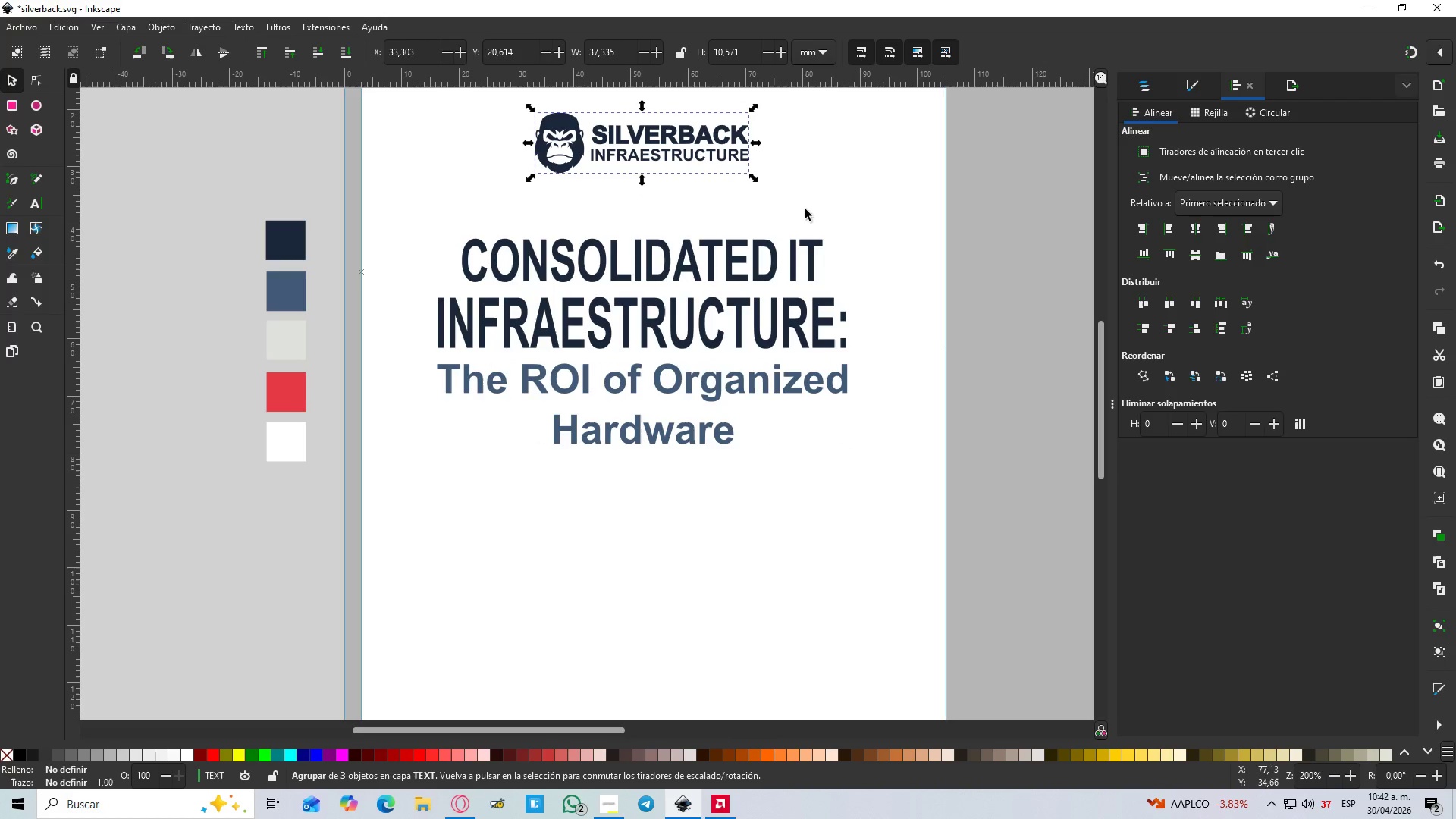 
hold_key(key=ShiftLeft, duration=0.48)
 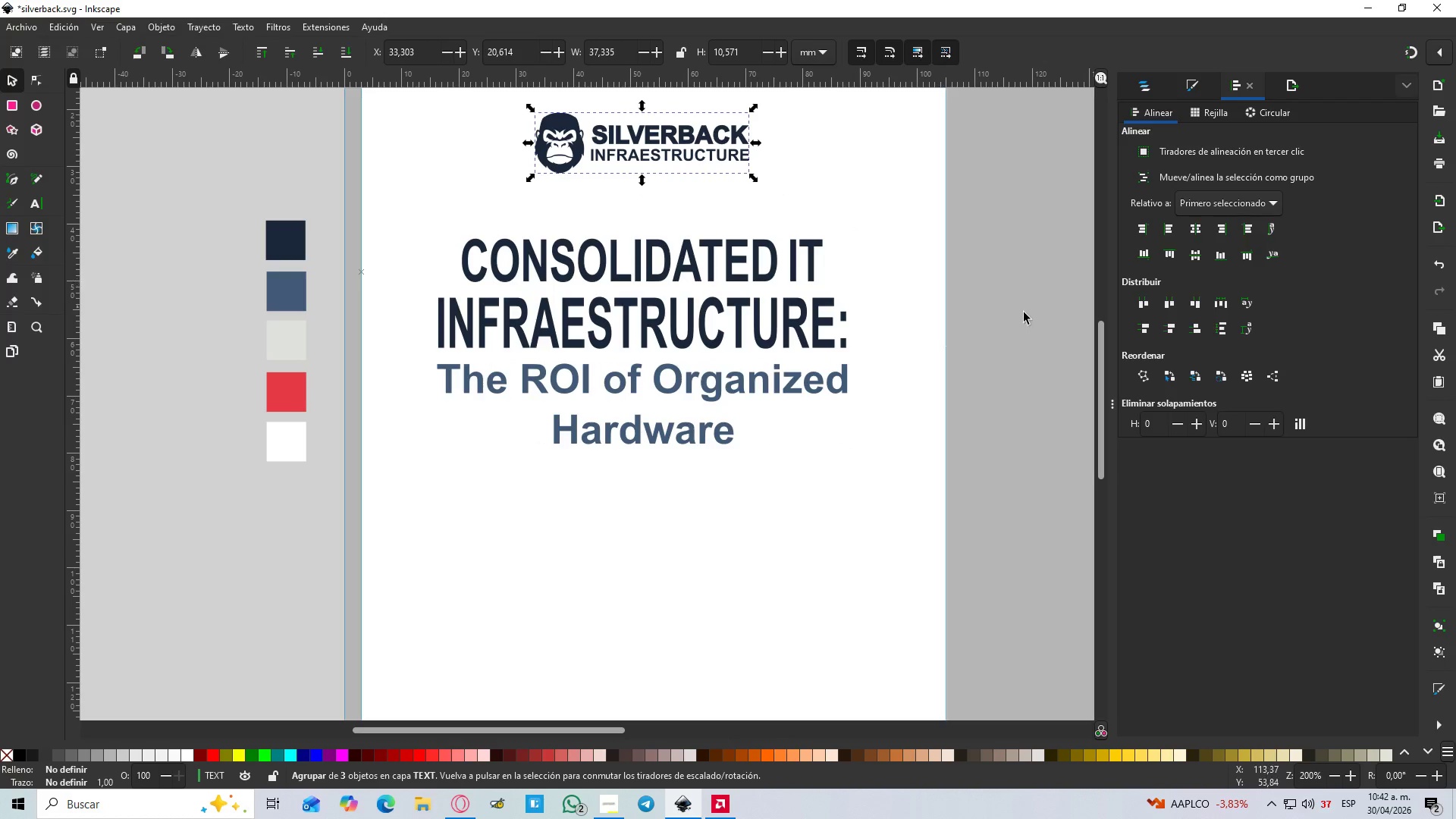 
left_click([1025, 312])
 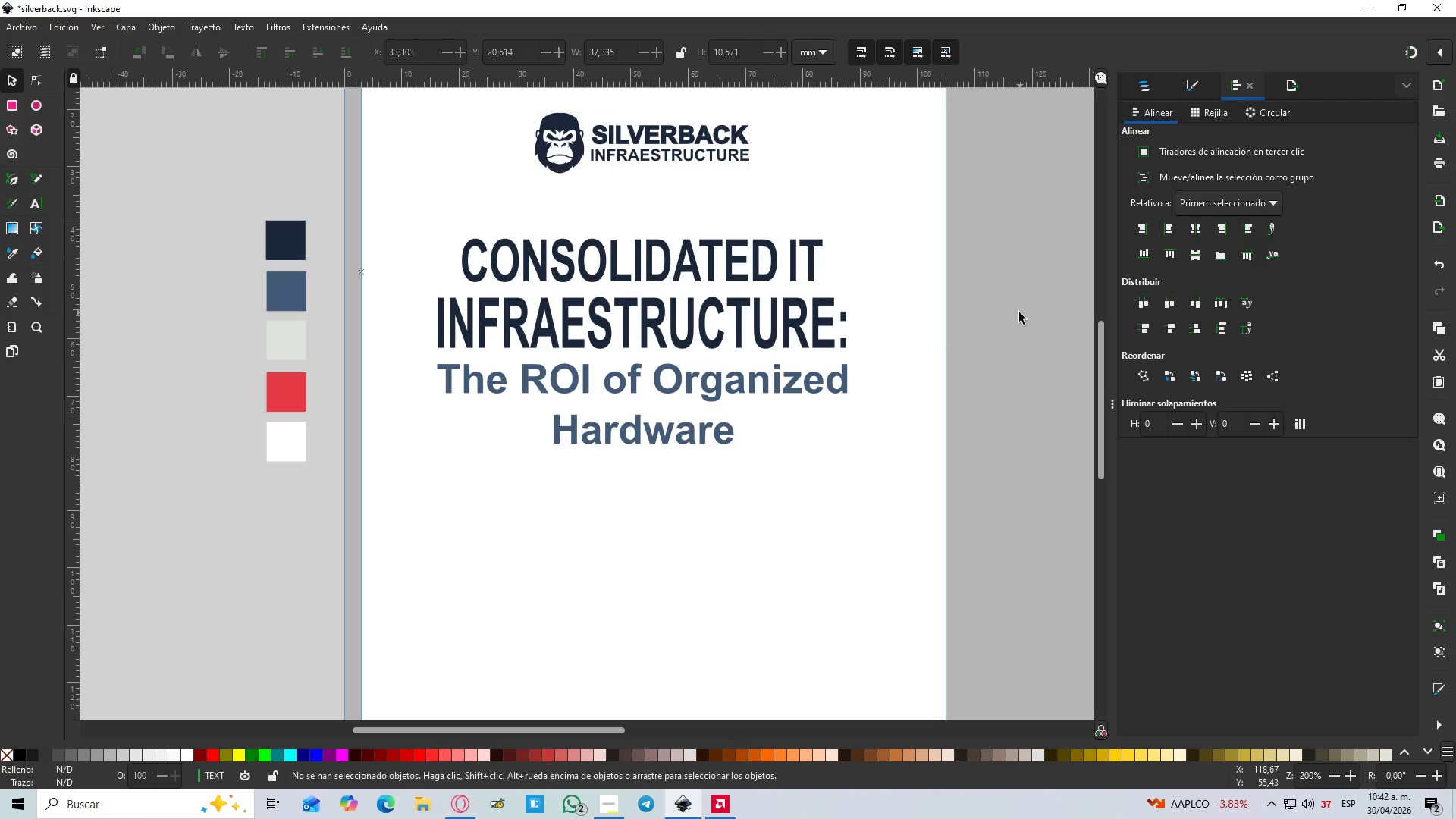 
hold_key(key=ControlLeft, duration=0.56)
scroll: coordinate [1003, 306], scroll_direction: down, amount: 2.0
 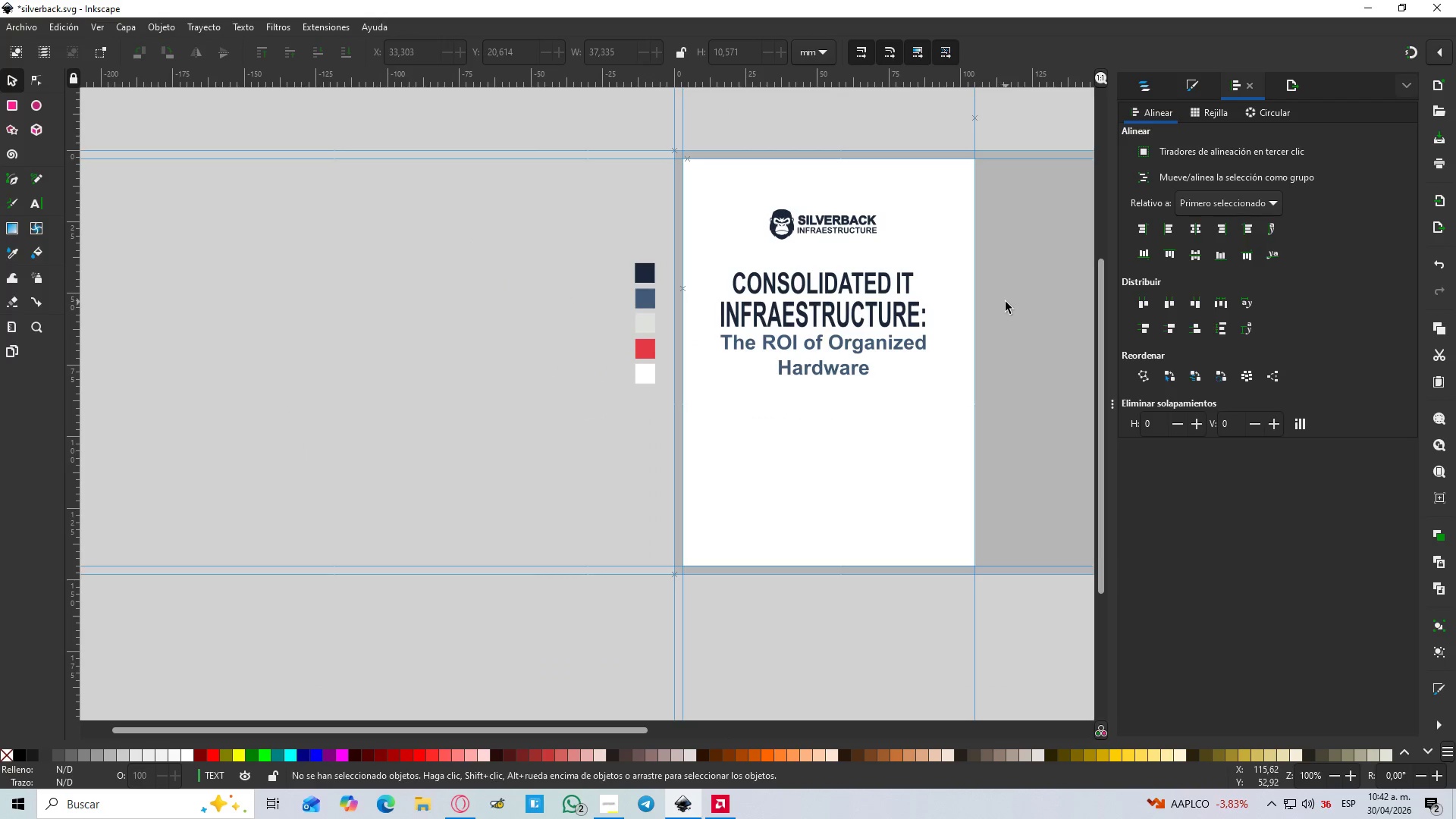 
hold_key(key=Space, duration=0.45)
 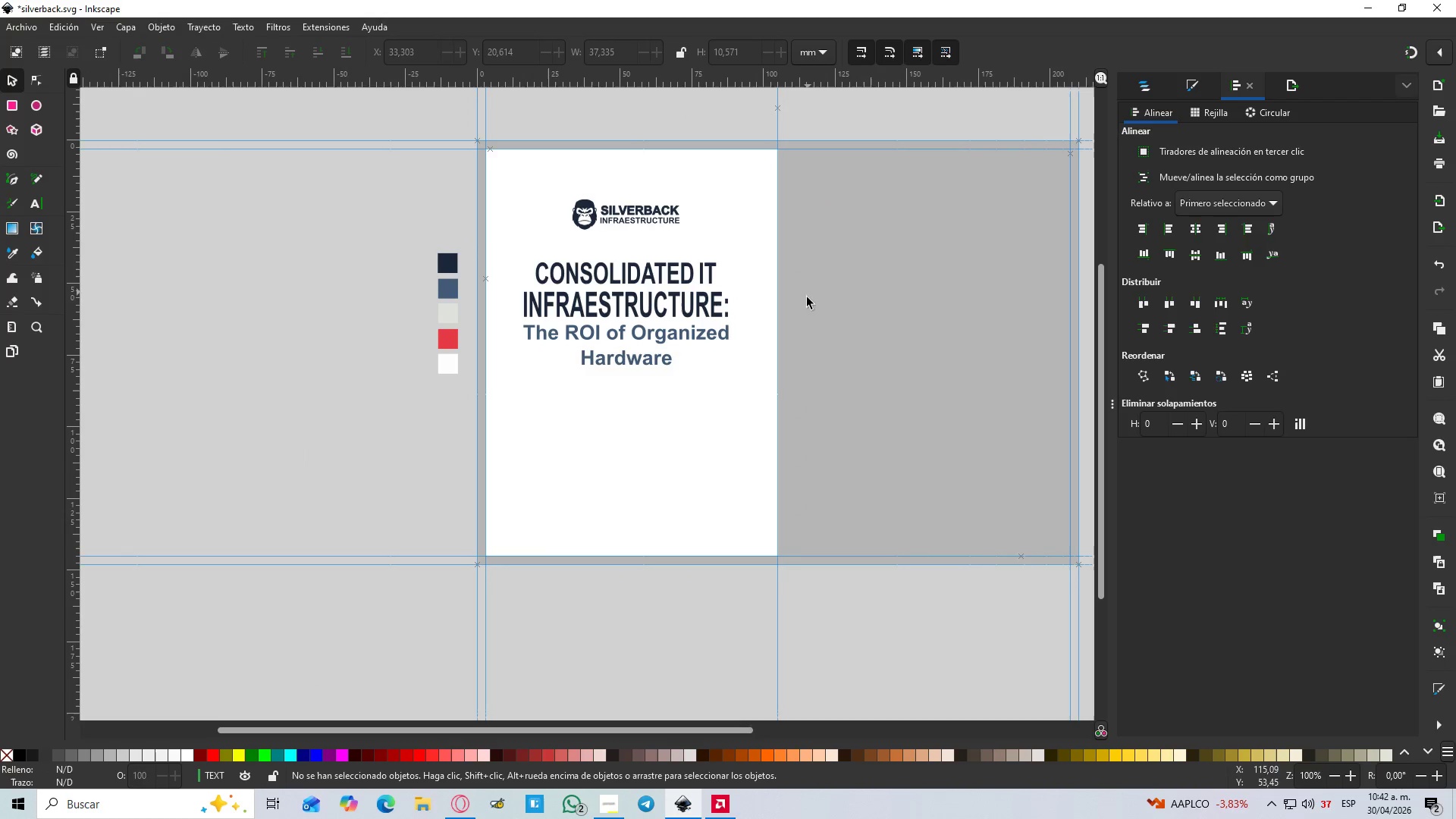 
hold_key(key=ControlLeft, duration=1.52)
scroll: coordinate [593, 420], scroll_direction: up, amount: 2.0
 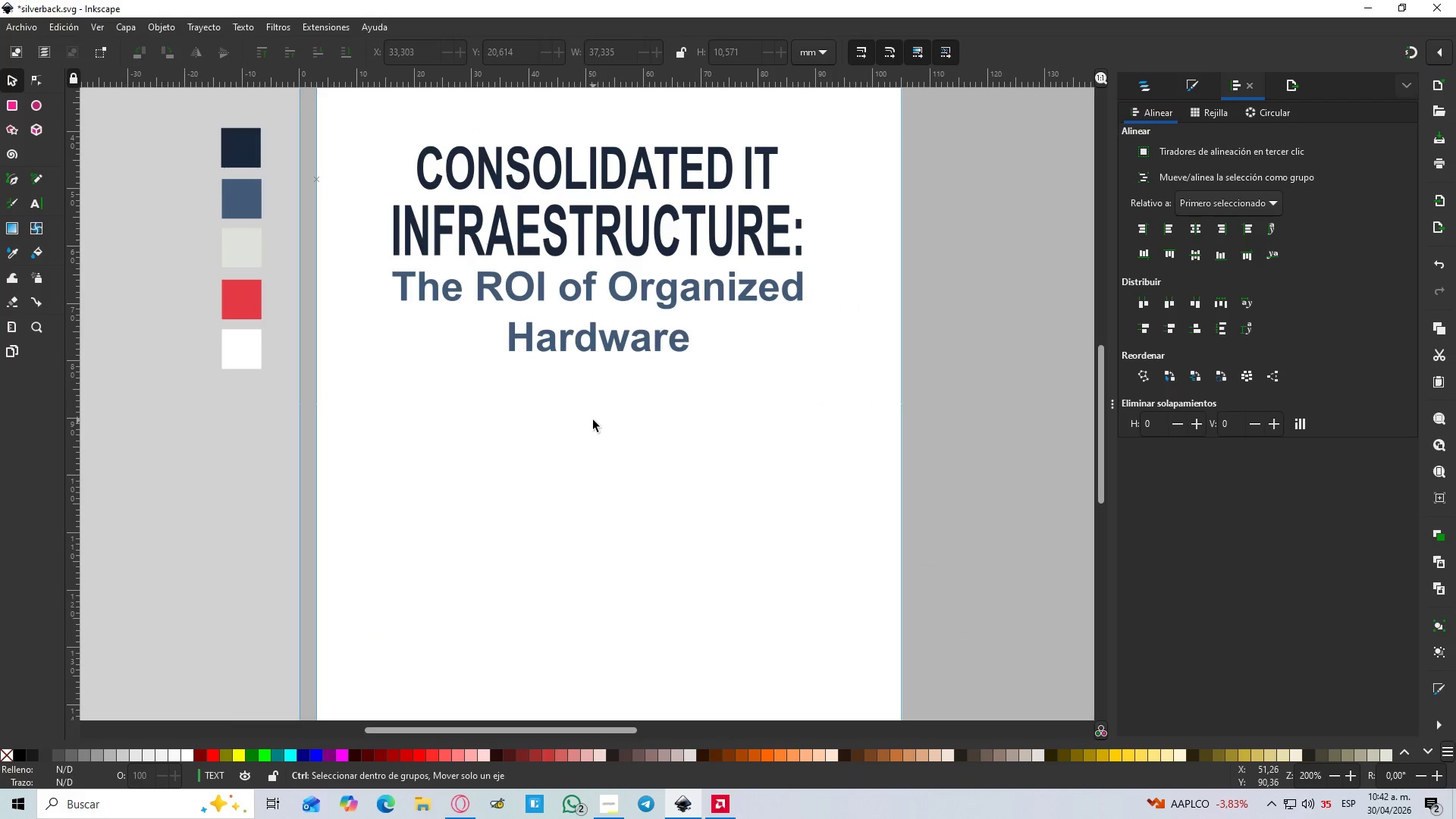 
key(Control+ControlLeft)
 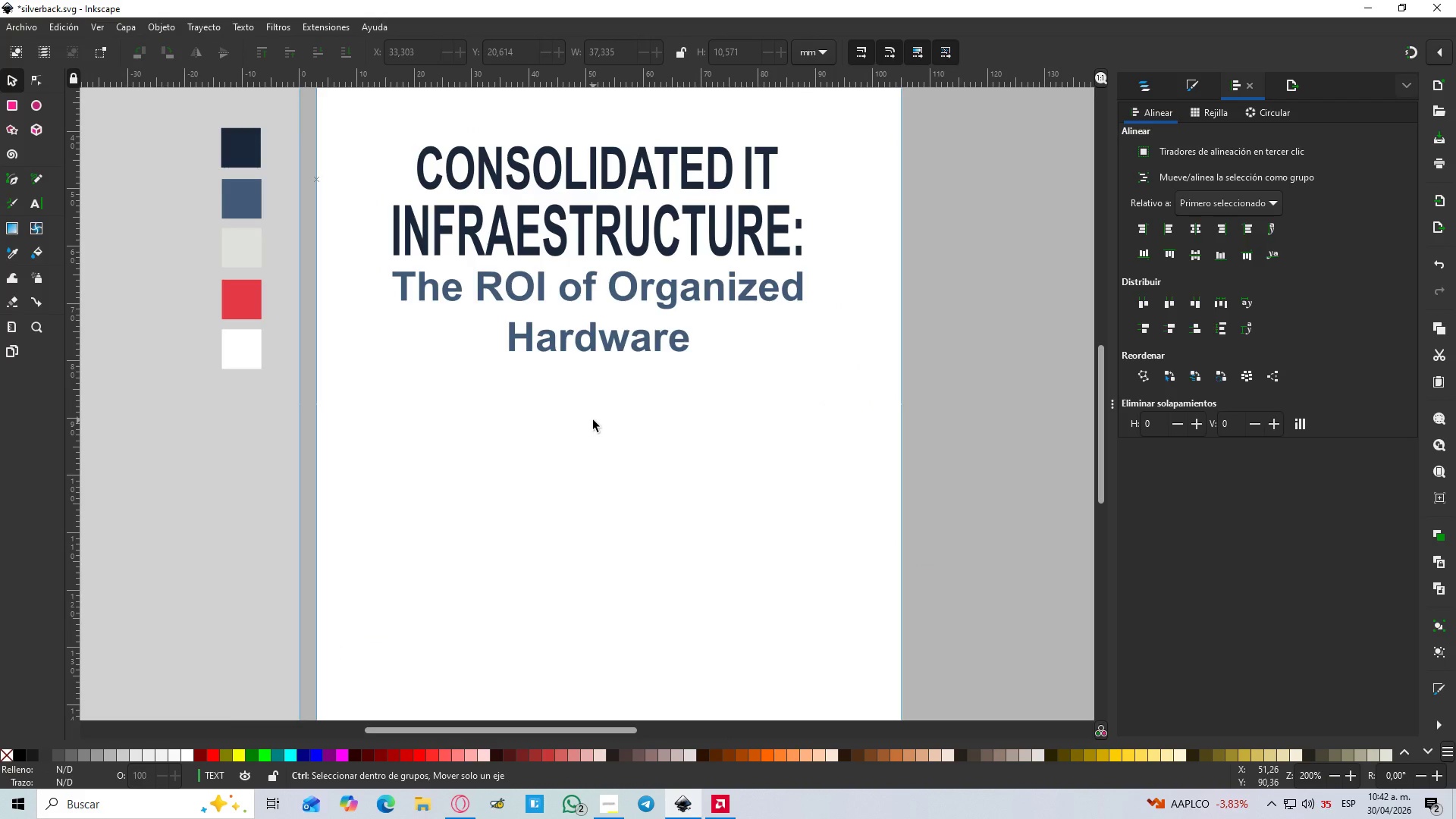 
key(Control+ControlLeft)
 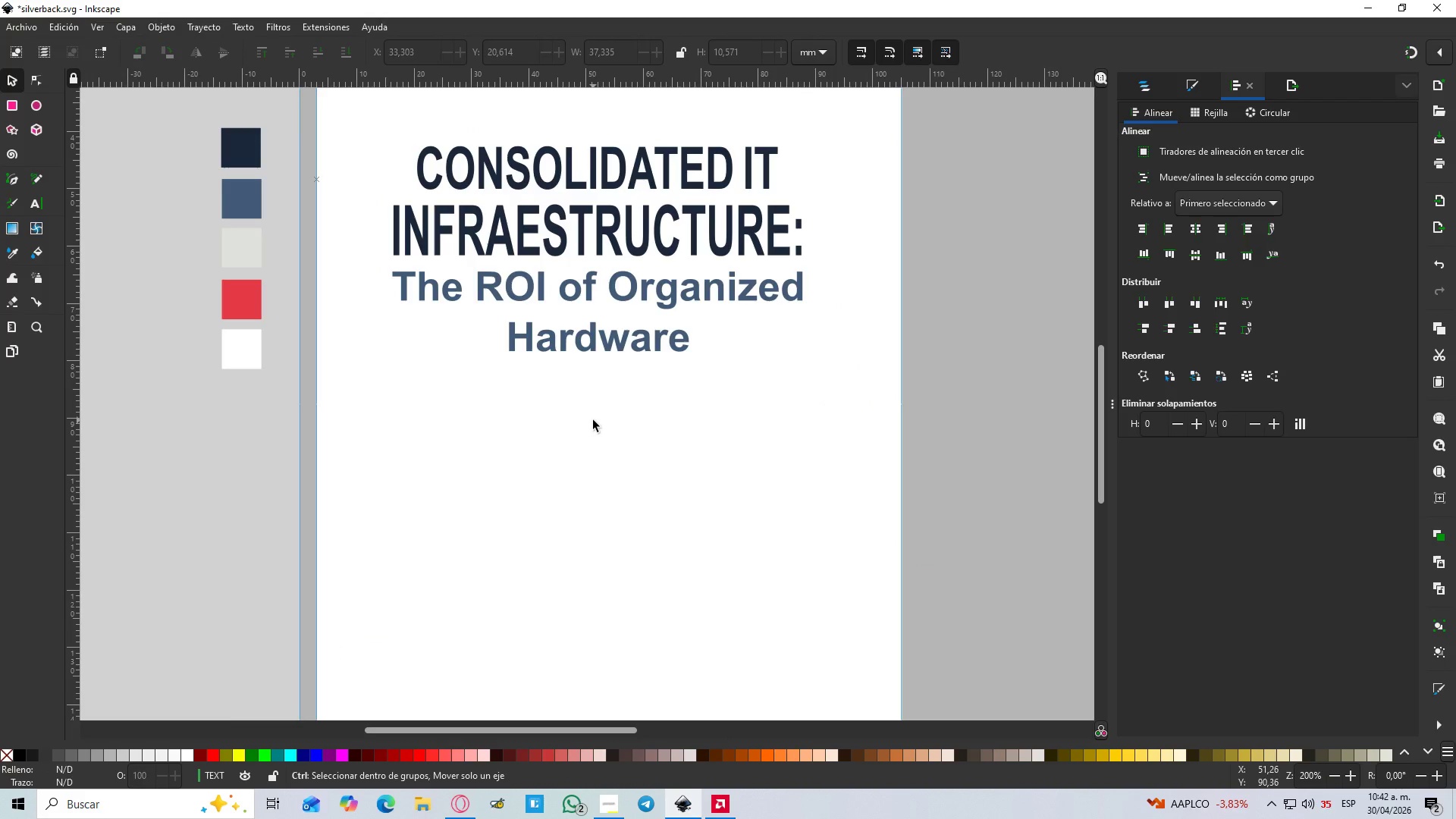 
key(Control+ControlLeft)
 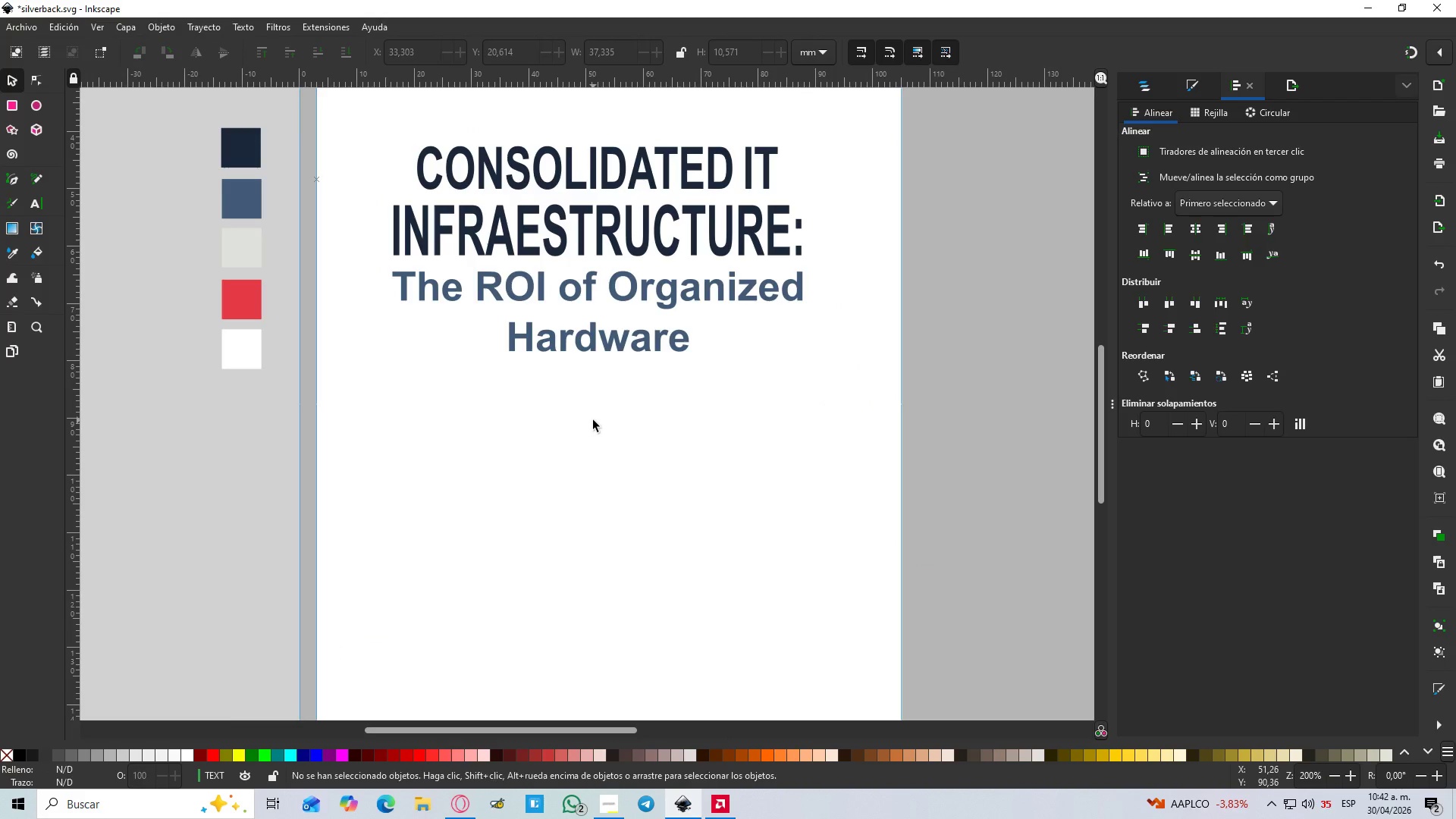 
key(Control+ControlLeft)
 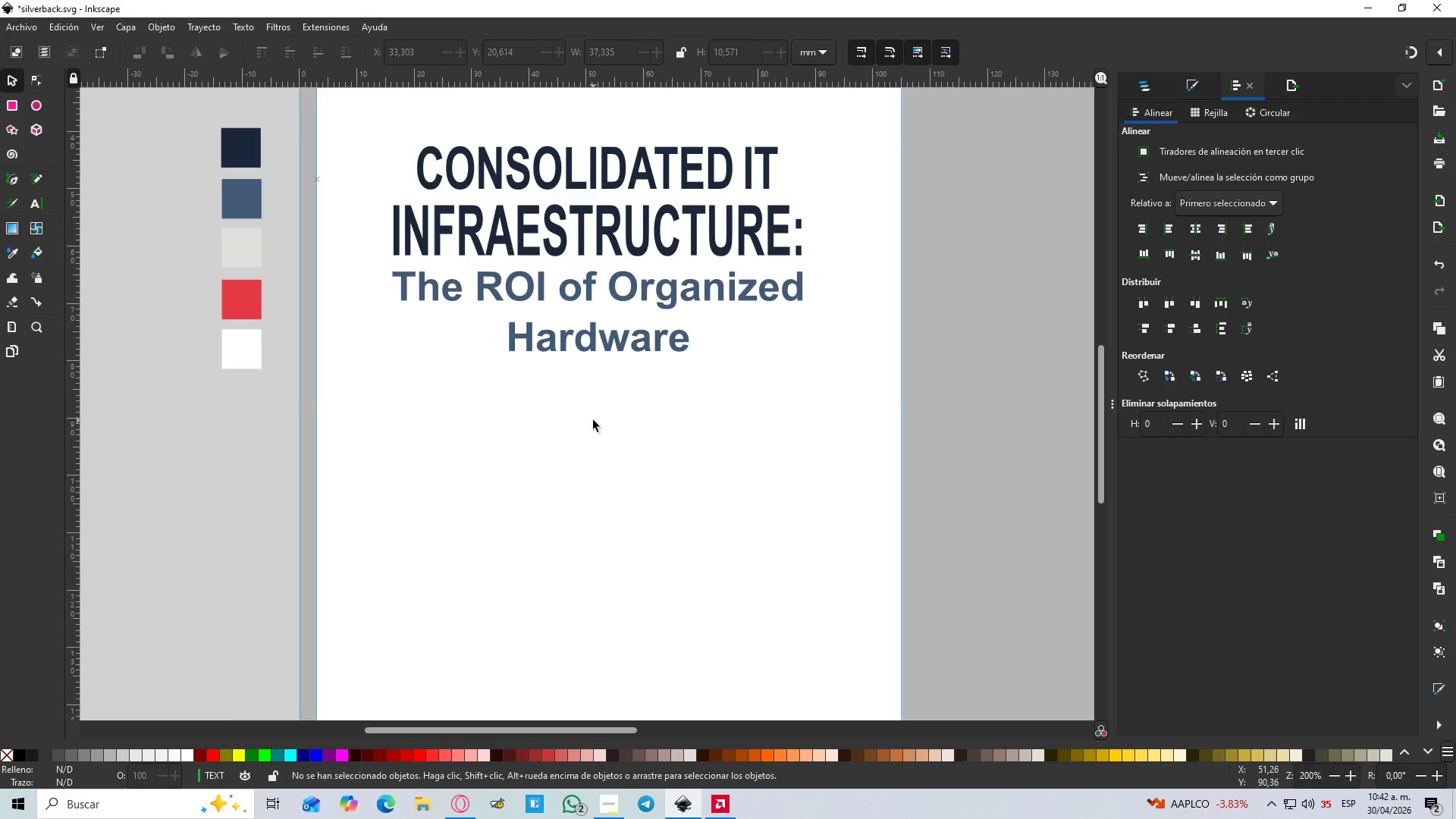 
key(Control+ControlLeft)
 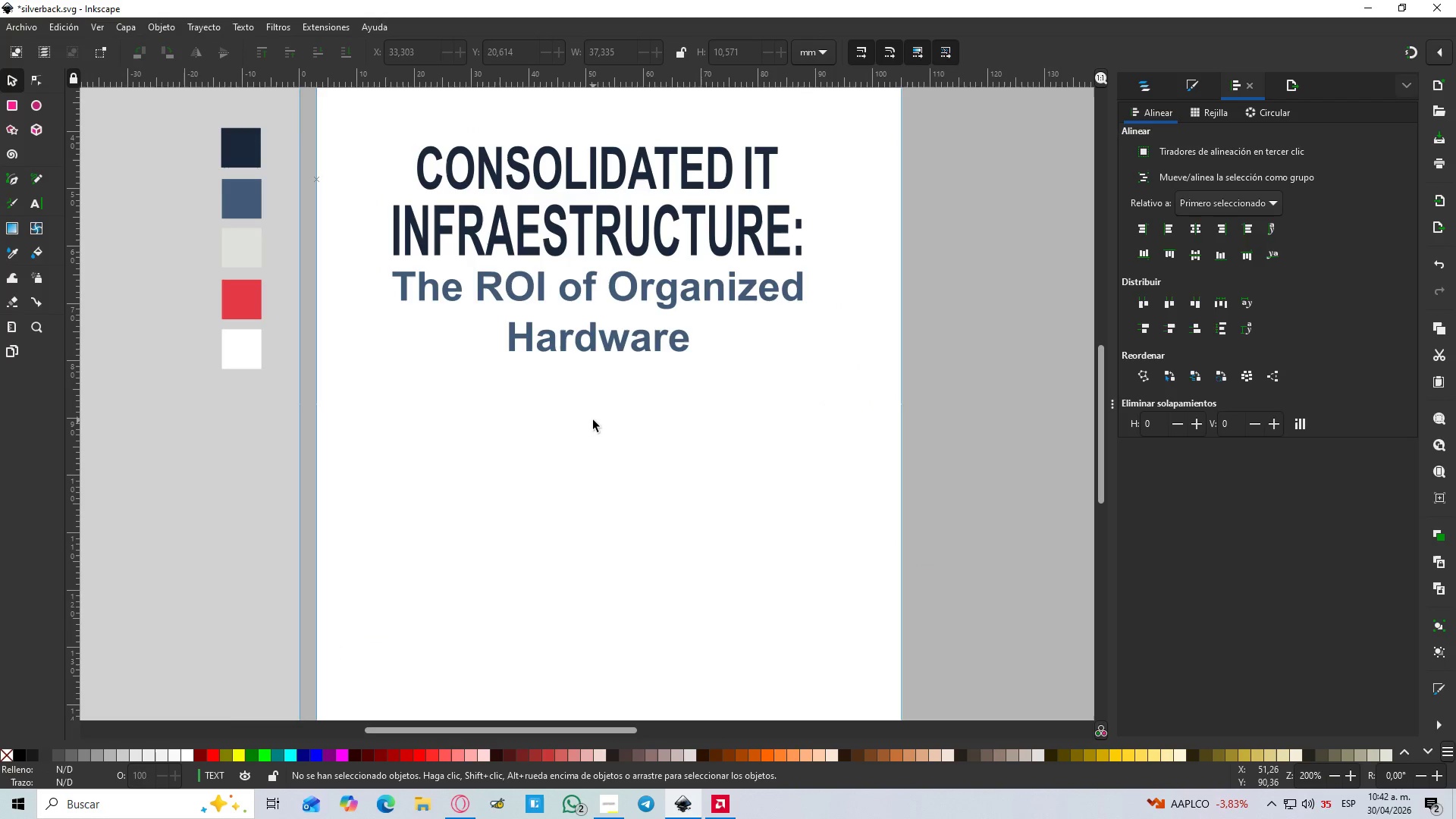 
key(Control+ControlLeft)
 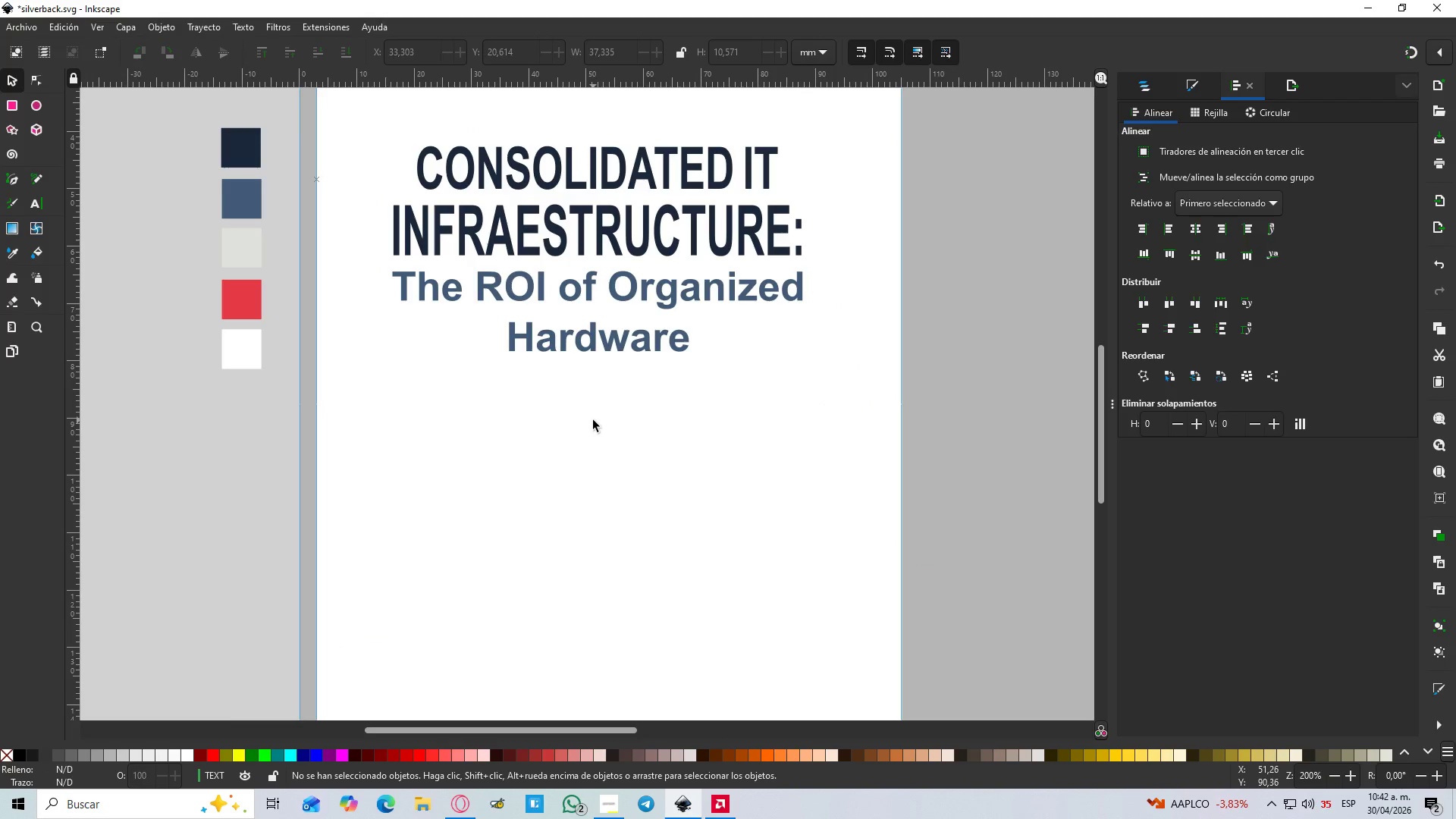 
hold_key(key=ControlLeft, duration=14.92)
hold_key(key=ControlLeft, duration=0.48)
scroll: coordinate [828, 351], scroll_direction: down, amount: 3.0
 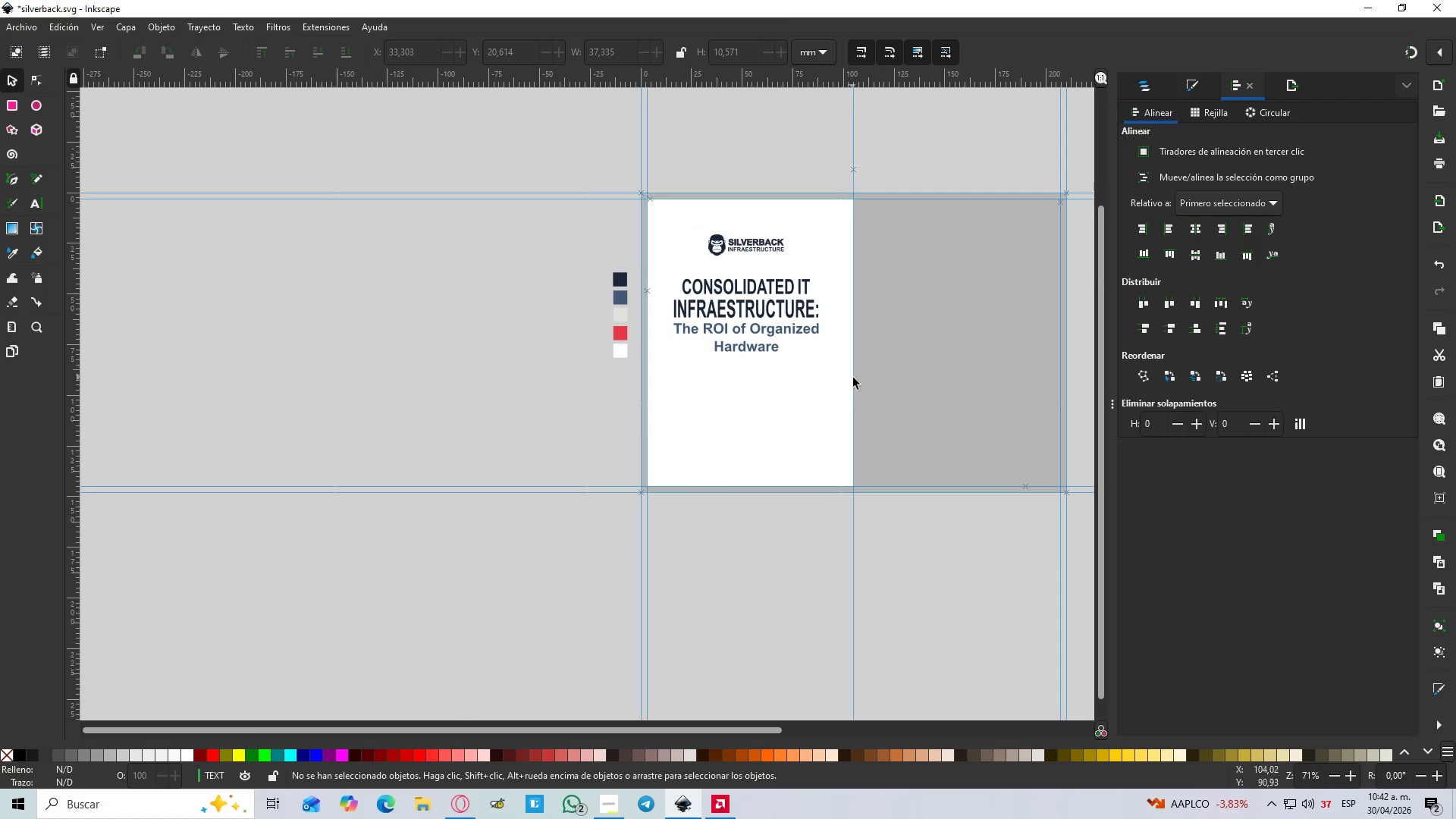 
hold_key(key=Space, duration=0.64)
 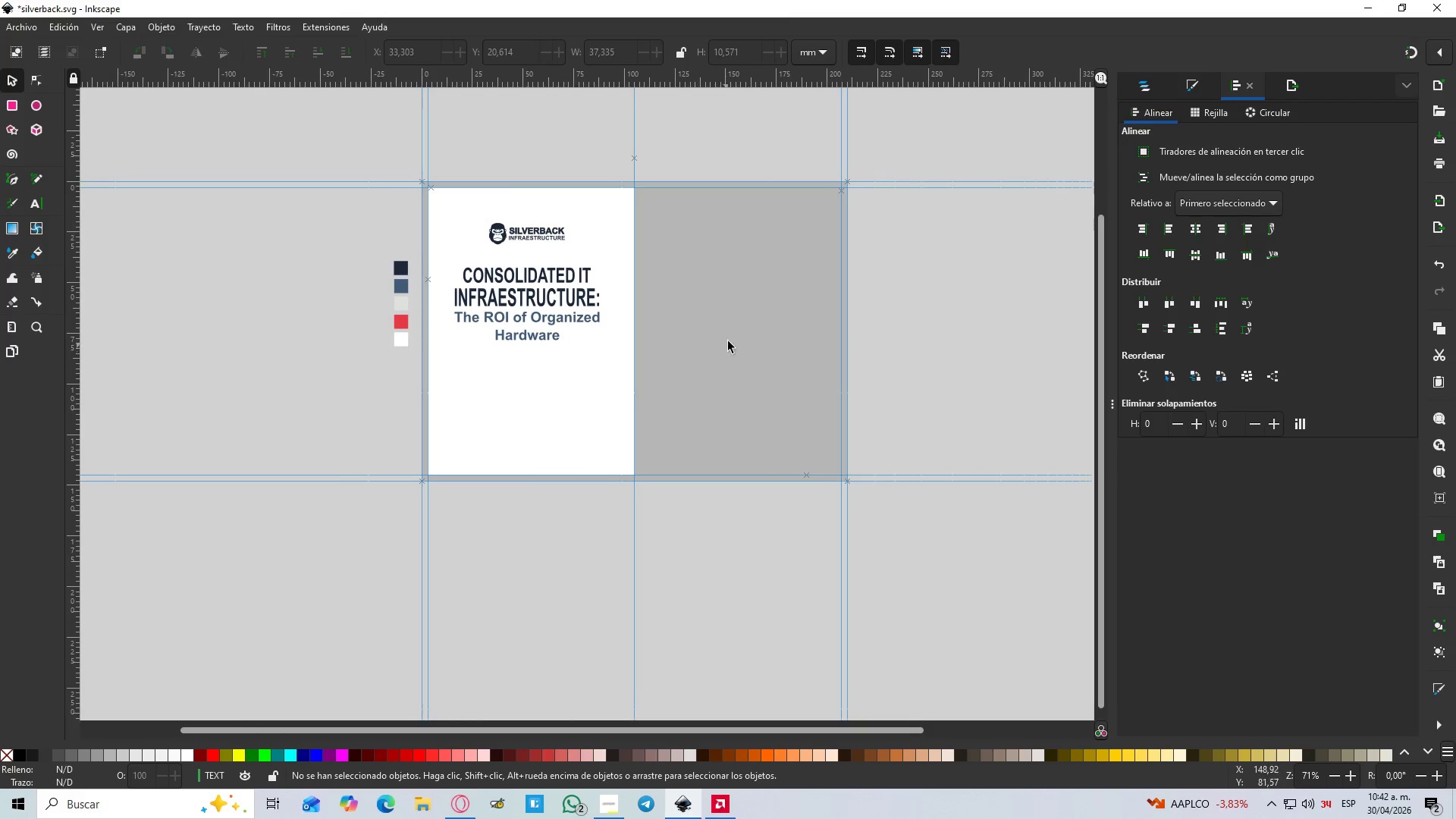 
hold_key(key=ControlLeft, duration=0.97)
scroll: coordinate [732, 340], scroll_direction: up, amount: 2.0
 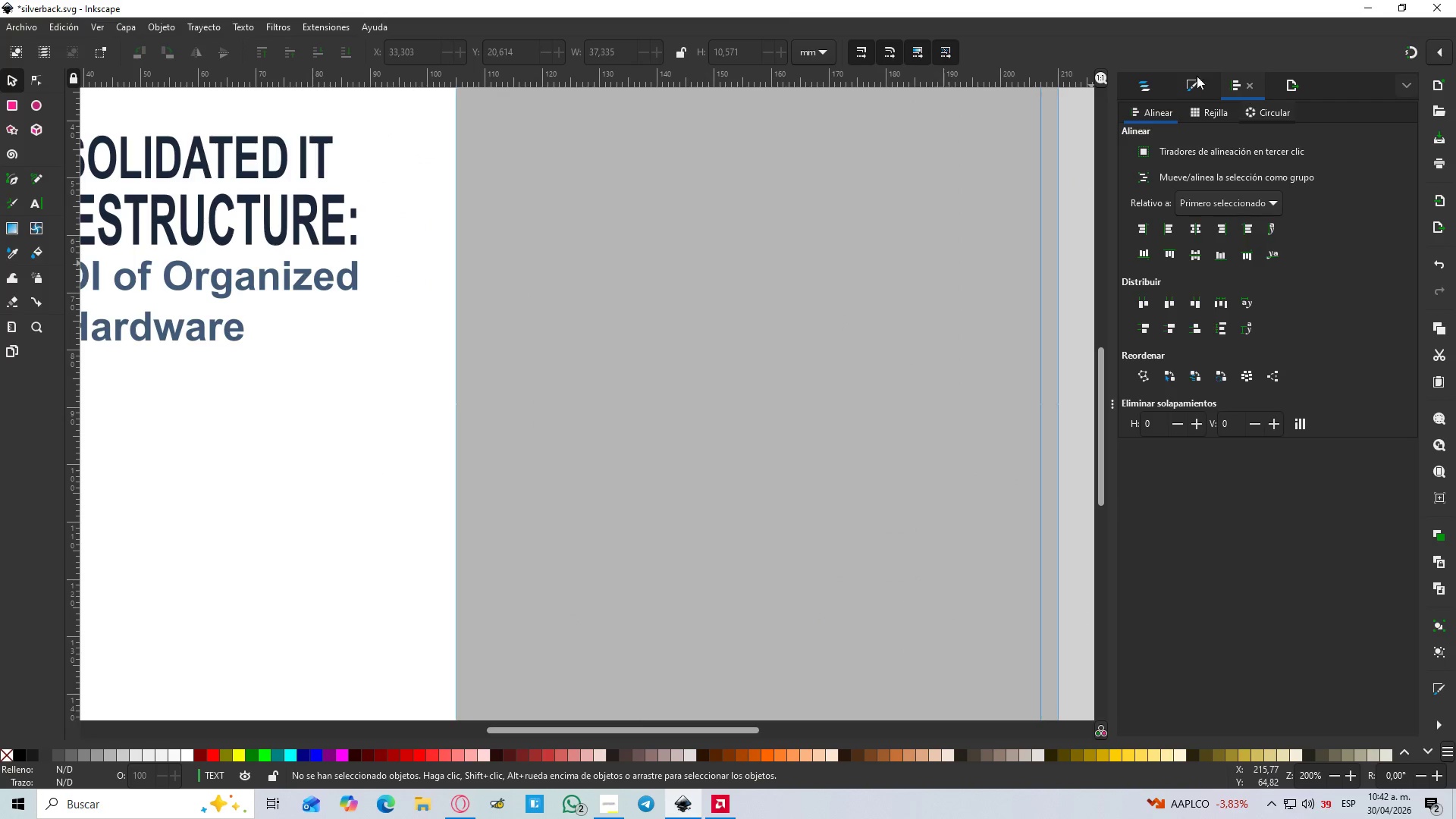 
left_click([1141, 80])
 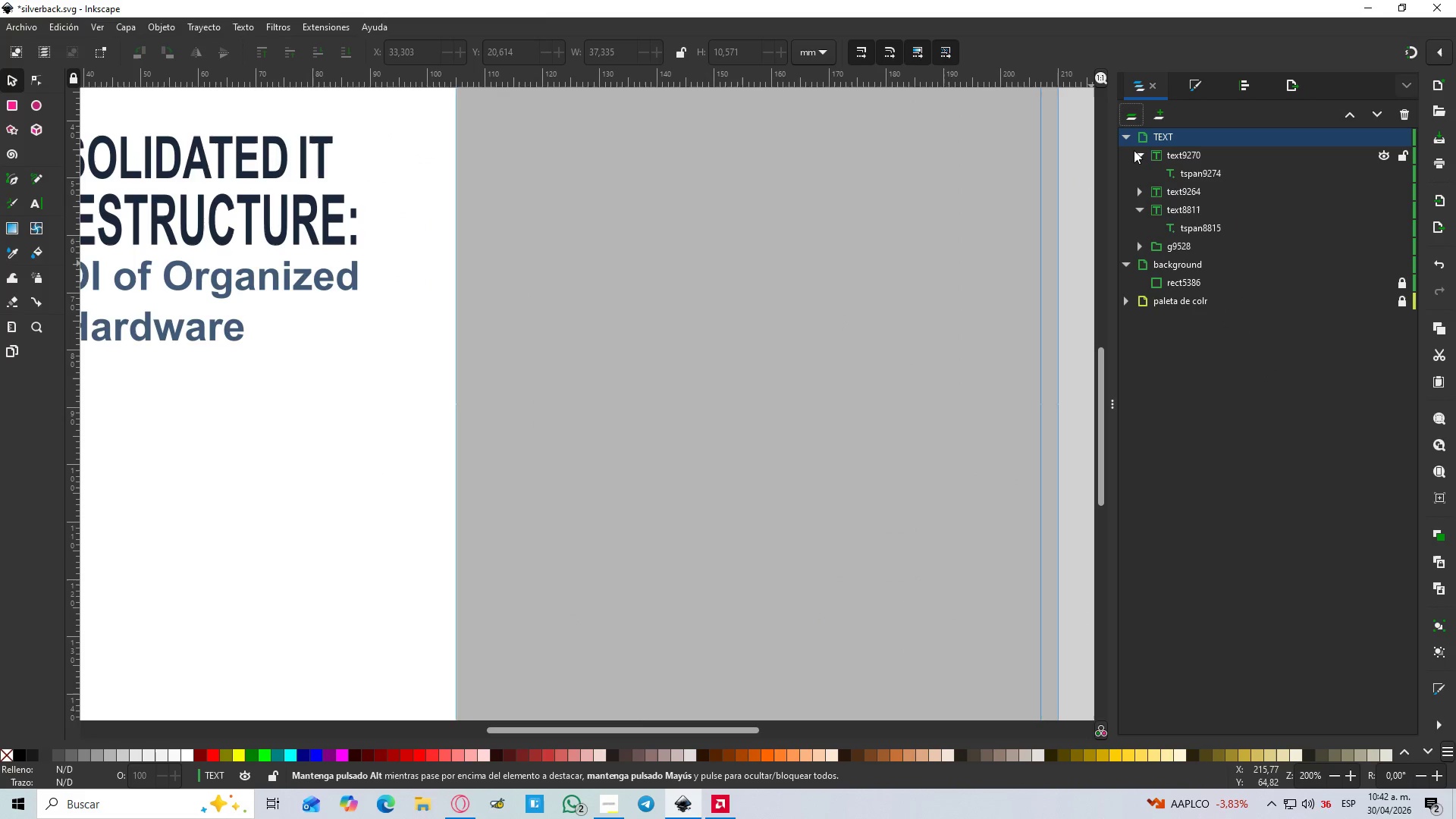 
left_click([1143, 155])
 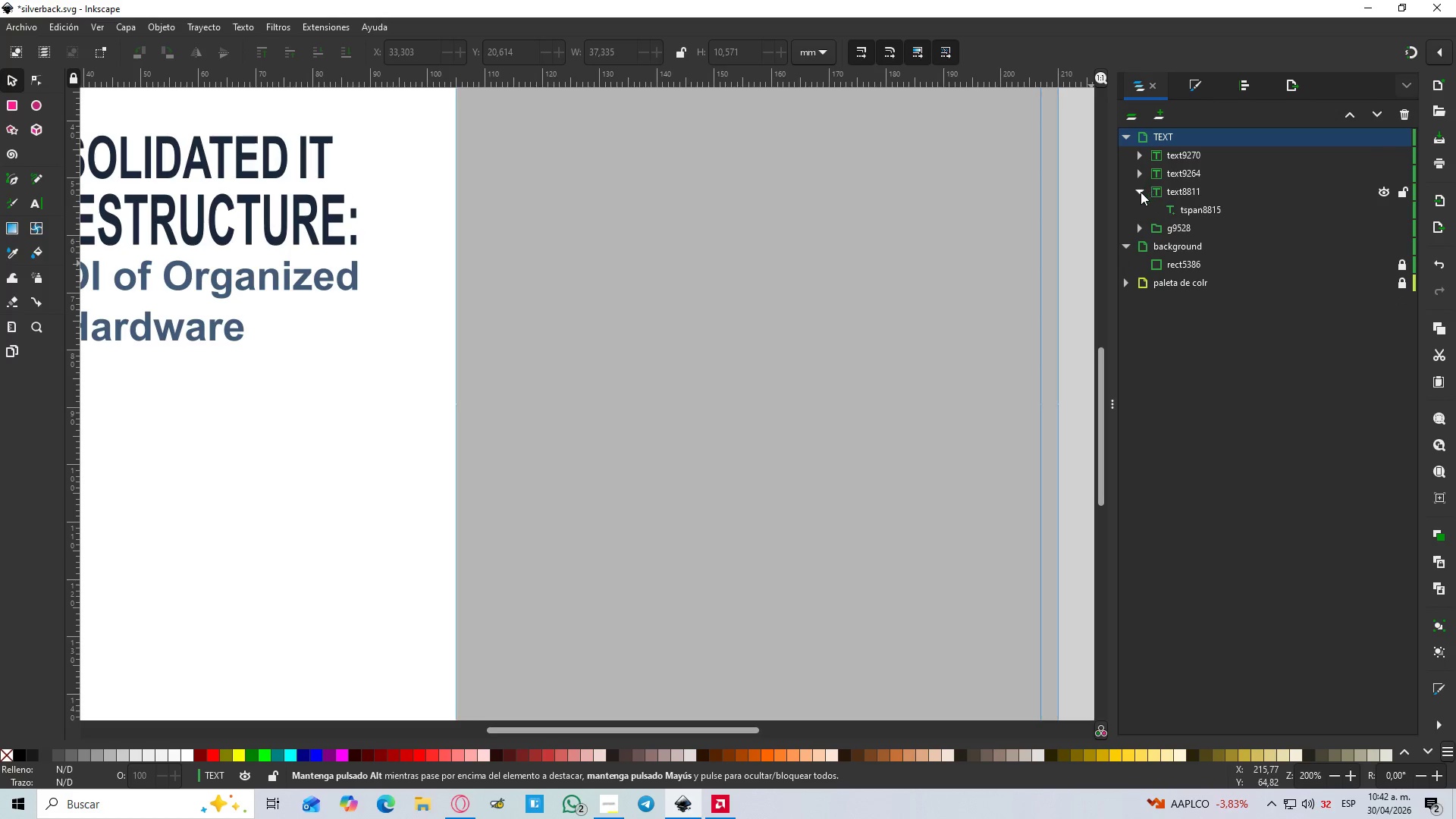 
left_click([1140, 193])
 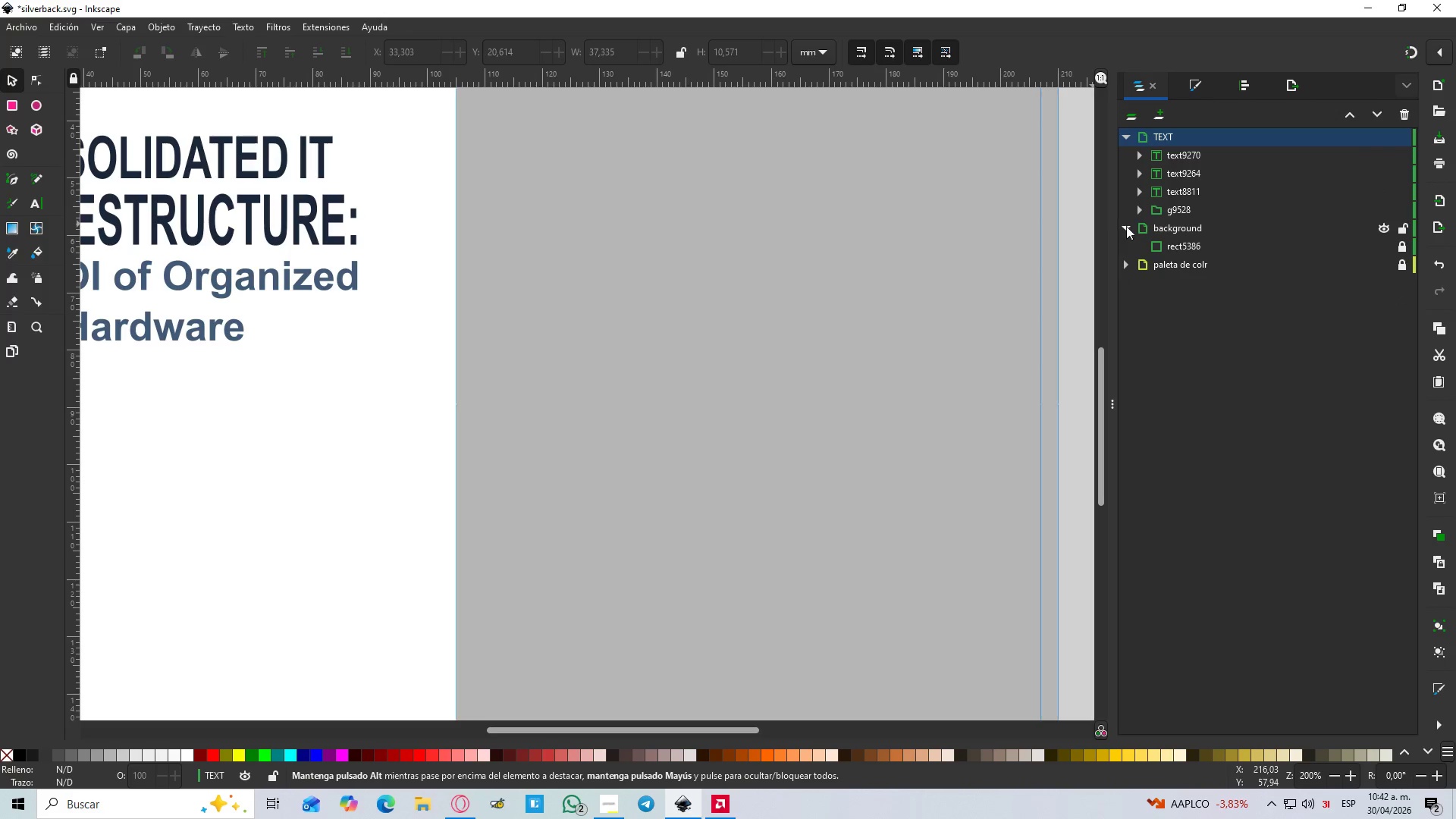 
left_click([1165, 212])
 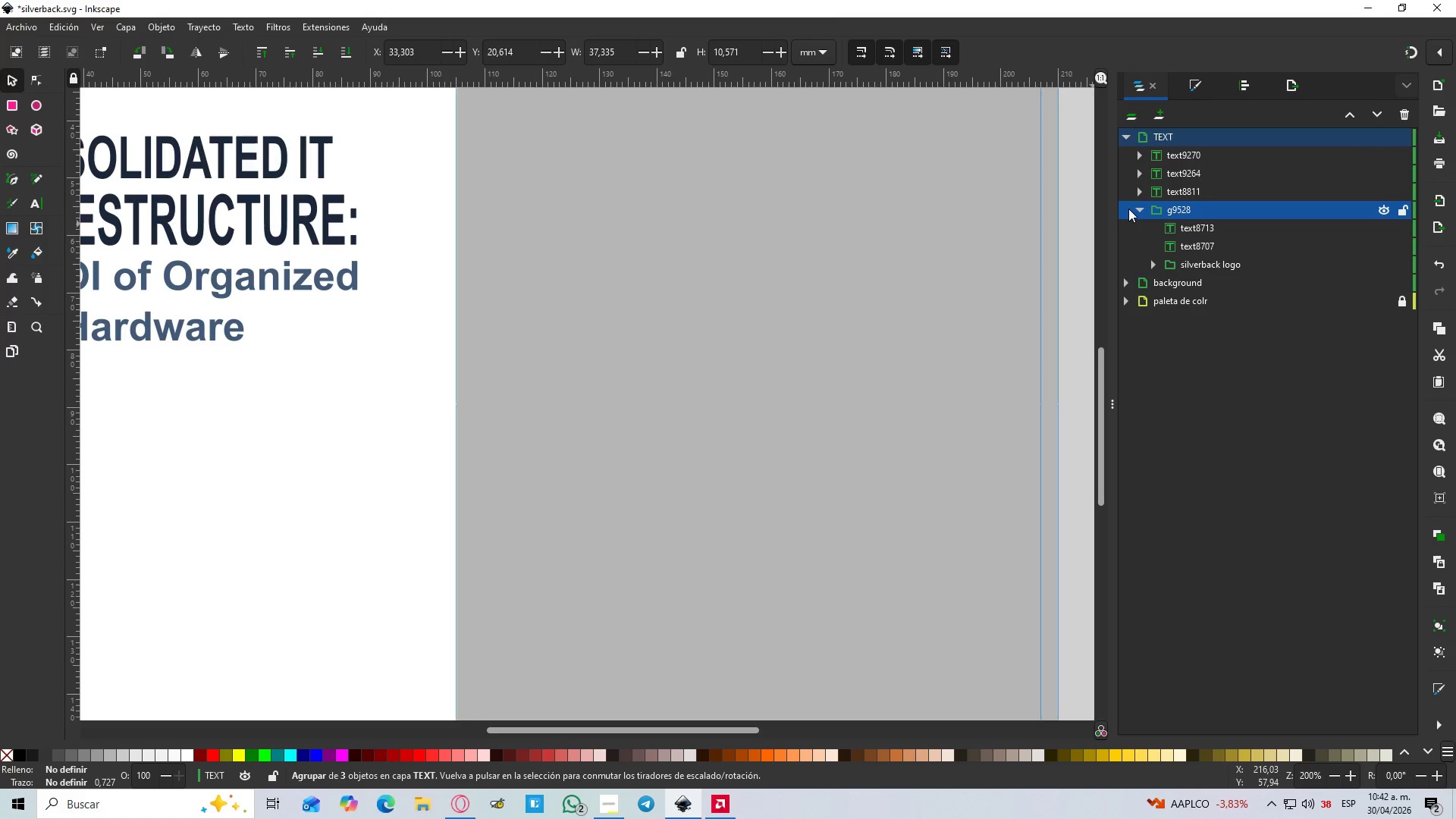 
left_click([1140, 209])
 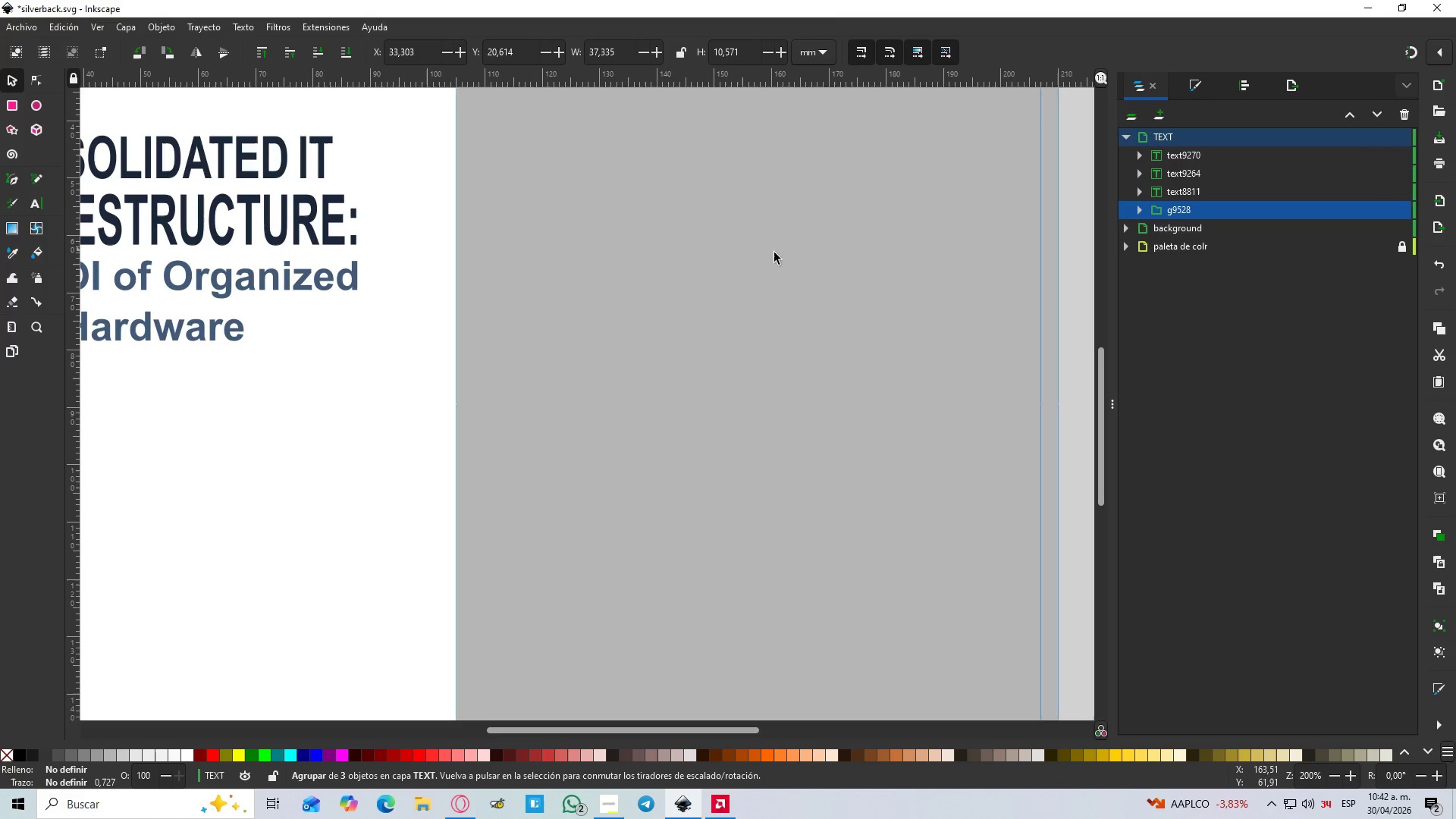 
hold_key(key=ControlLeft, duration=0.36)
scroll: coordinate [742, 263], scroll_direction: down, amount: 3.0
 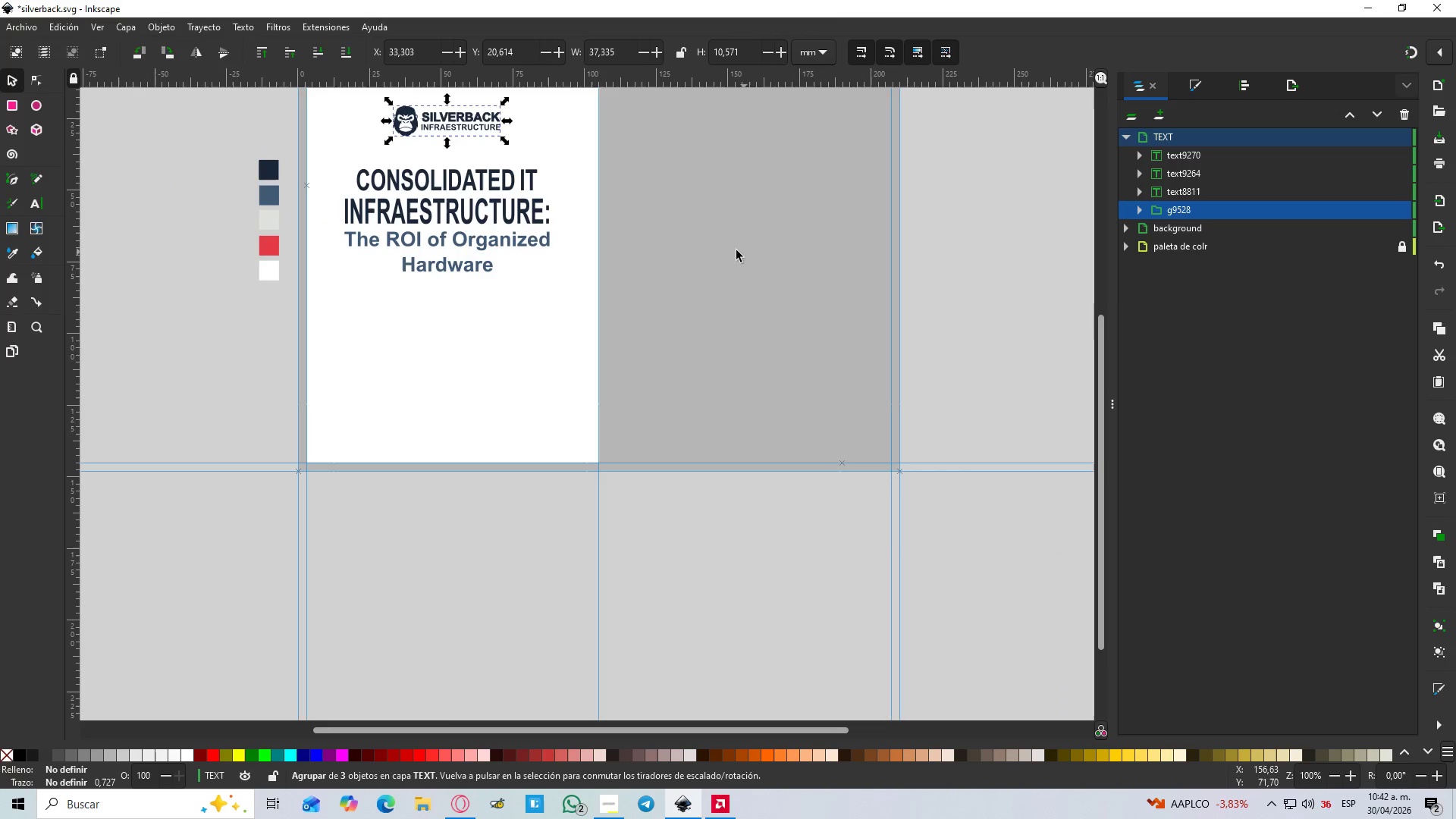 
hold_key(key=ControlLeft, duration=0.72)
scroll: coordinate [727, 245], scroll_direction: up, amount: 1.0
 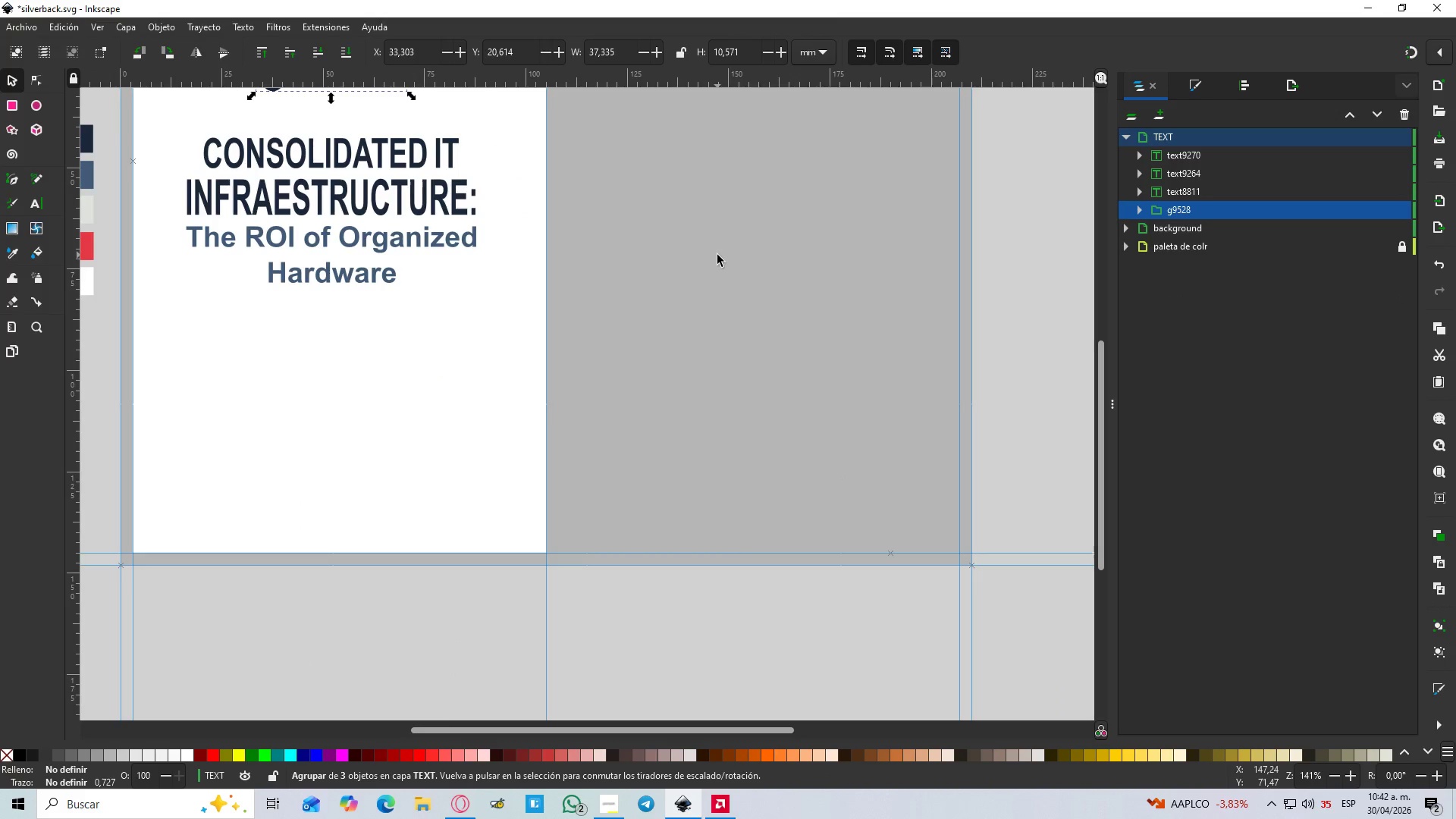 
left_click([700, 275])
 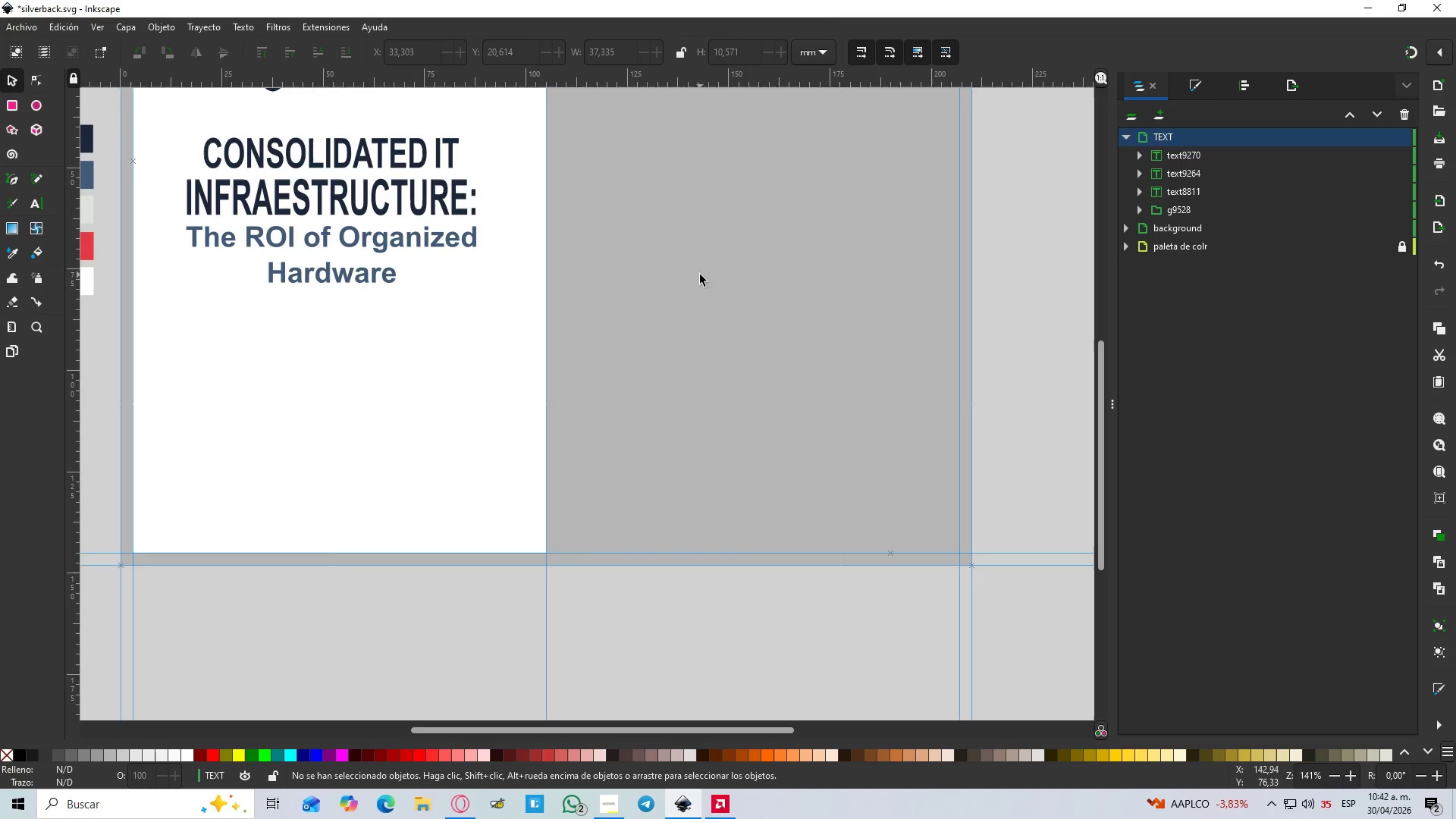 
hold_key(key=ControlLeft, duration=0.56)
scroll: coordinate [737, 275], scroll_direction: up, amount: 2.0
 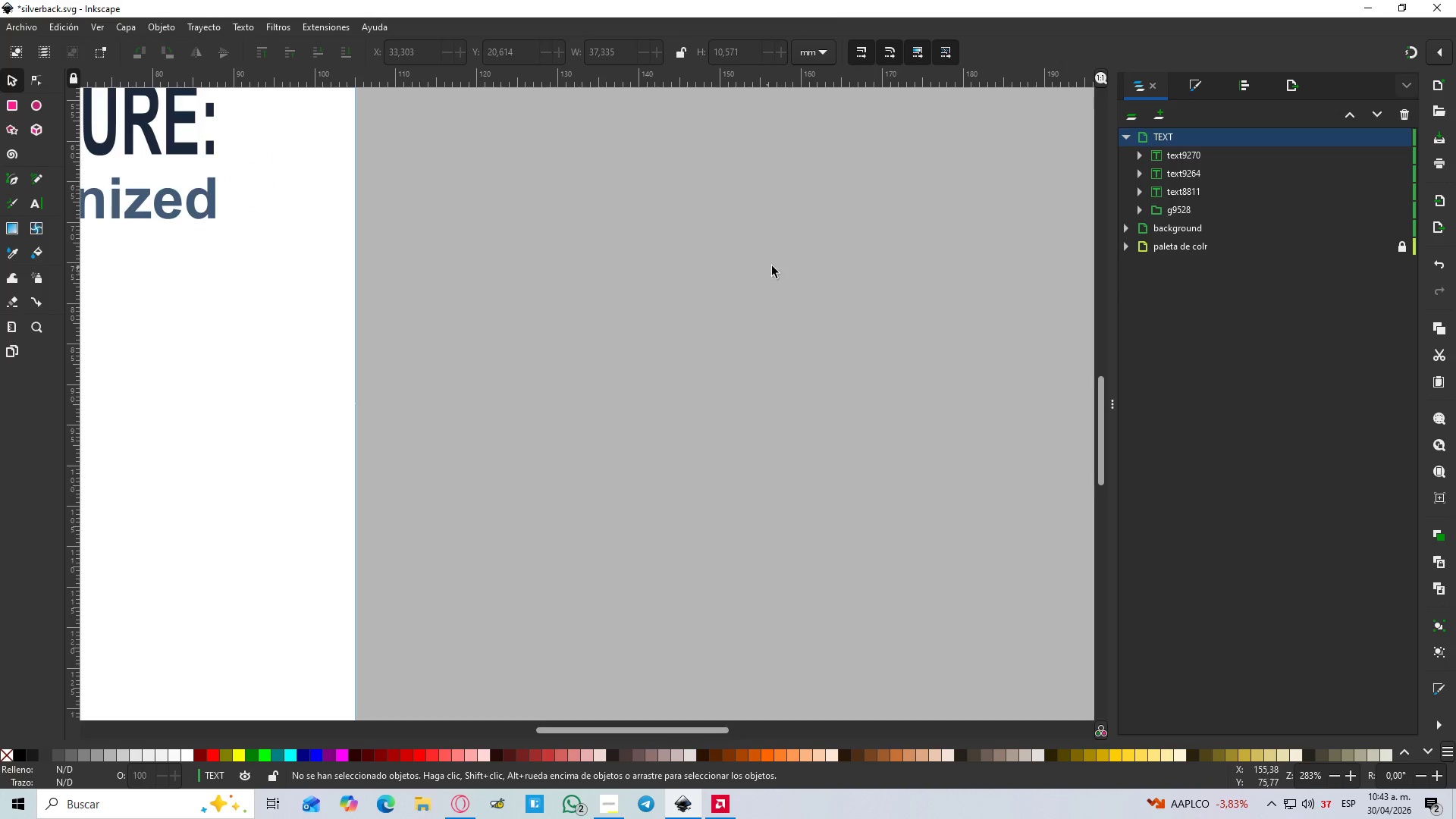 
hold_key(key=Space, duration=0.66)
 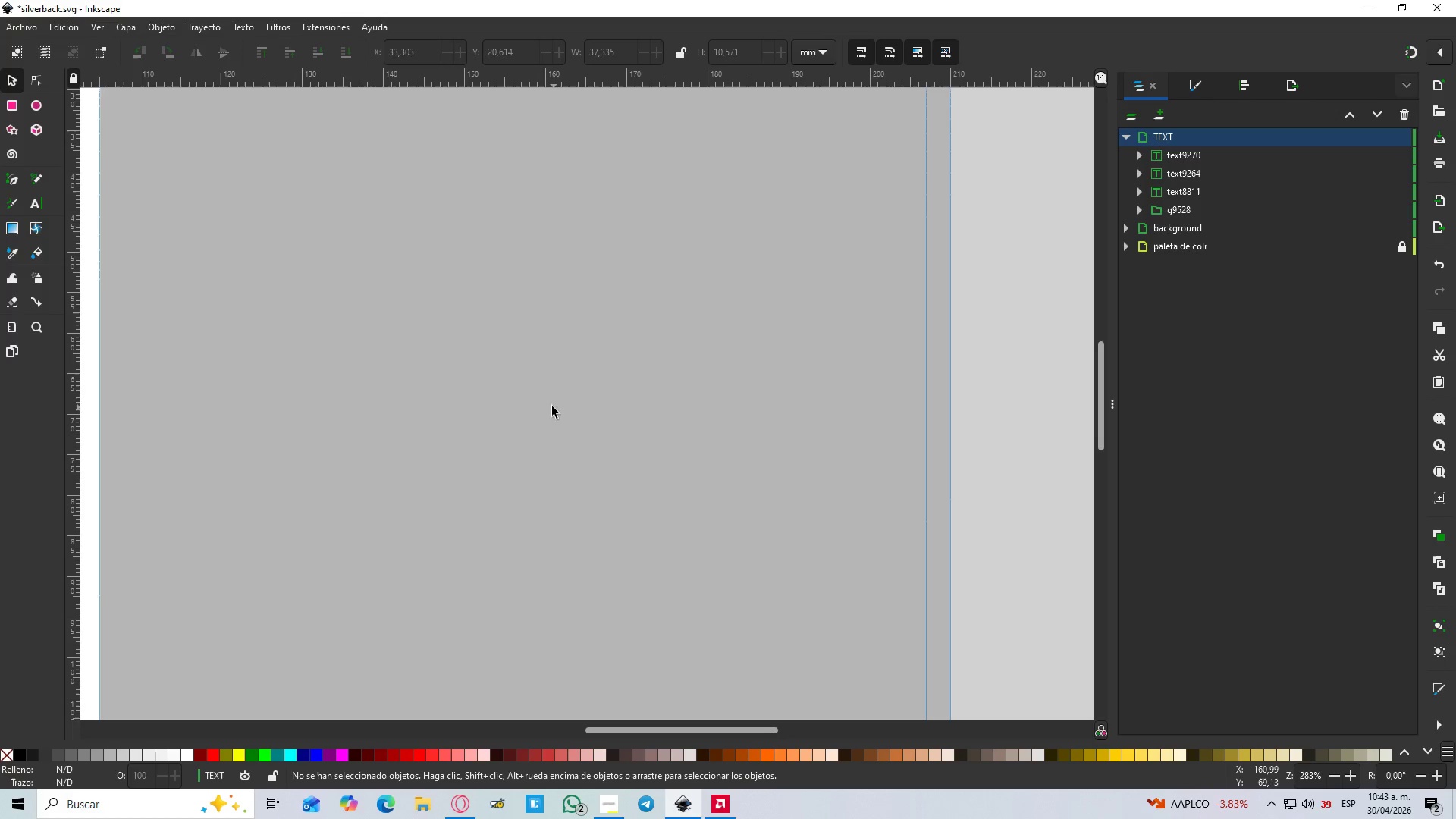 
key(B)
 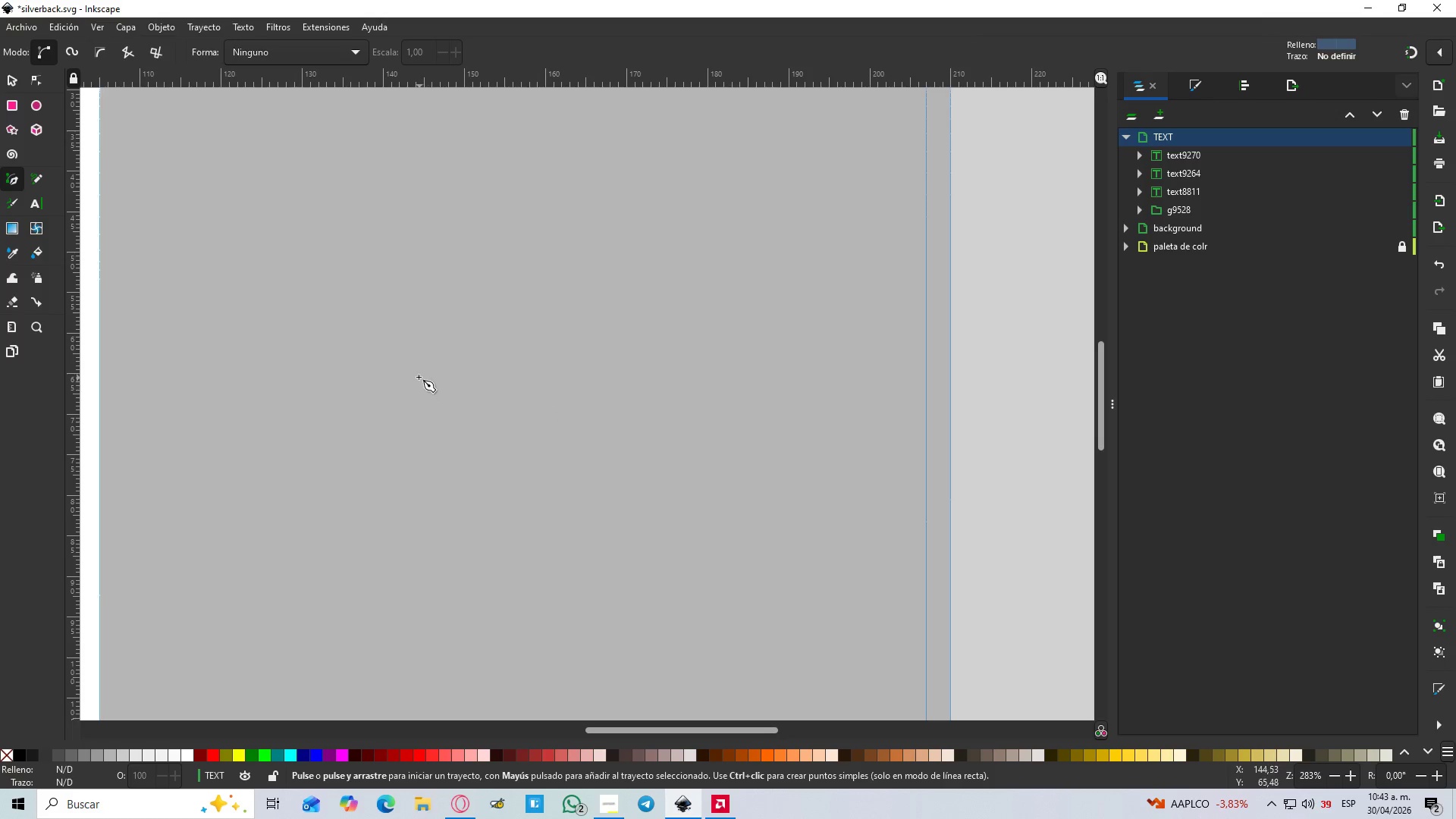 
left_click([416, 375])
 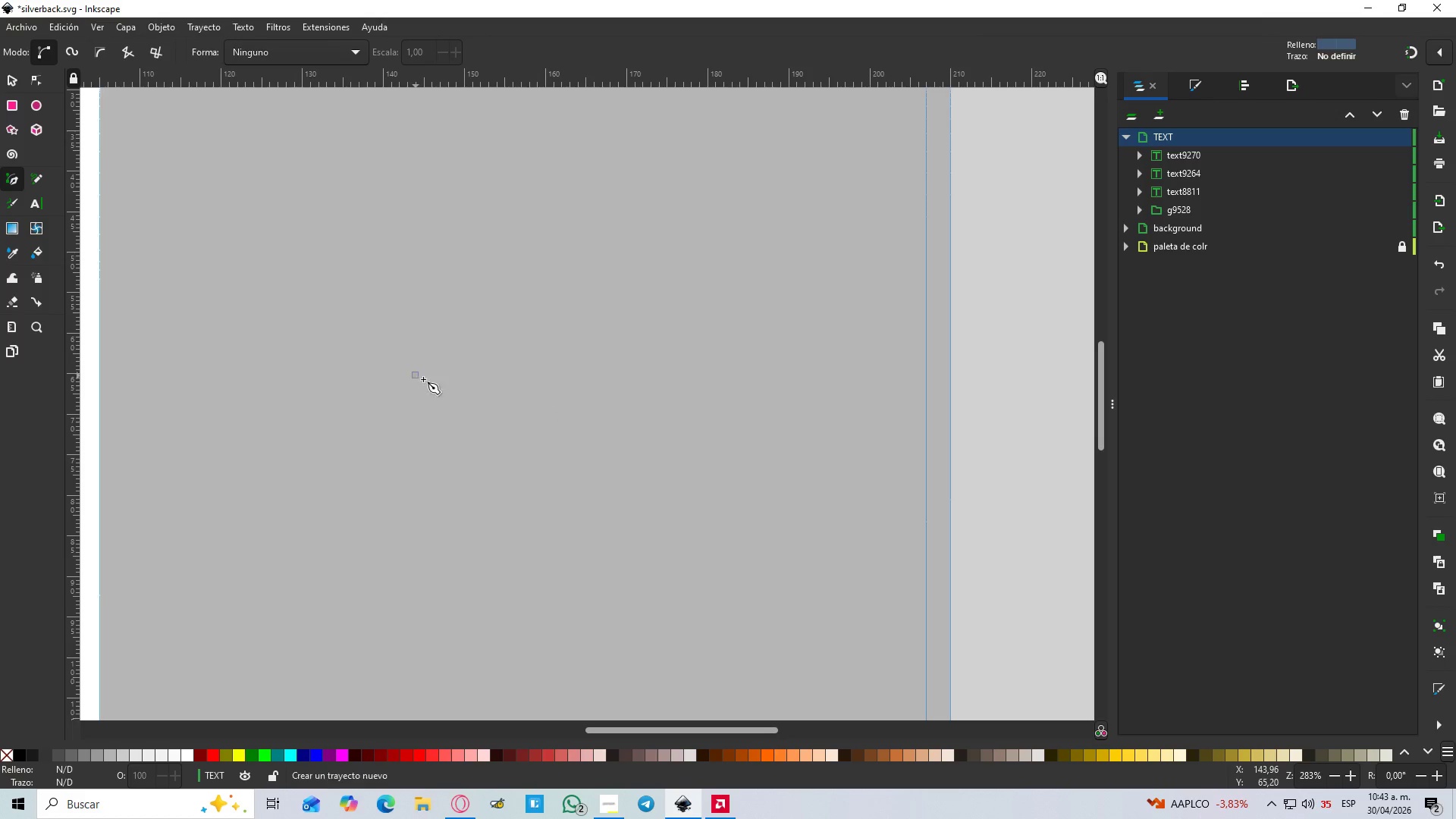 
hold_key(key=ControlLeft, duration=1.5)
 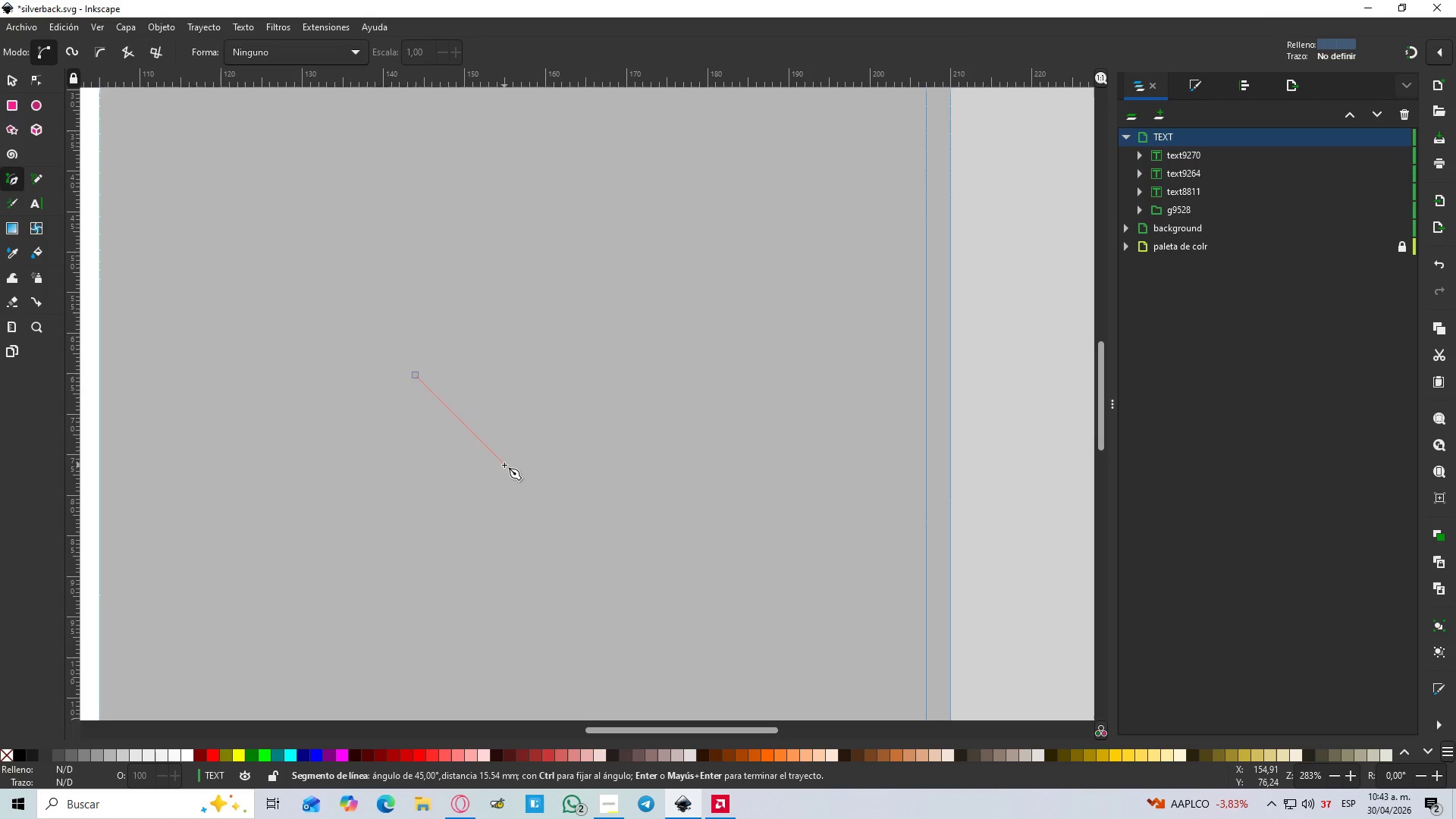 
hold_key(key=ControlLeft, duration=0.86)
left_click([504, 465])
 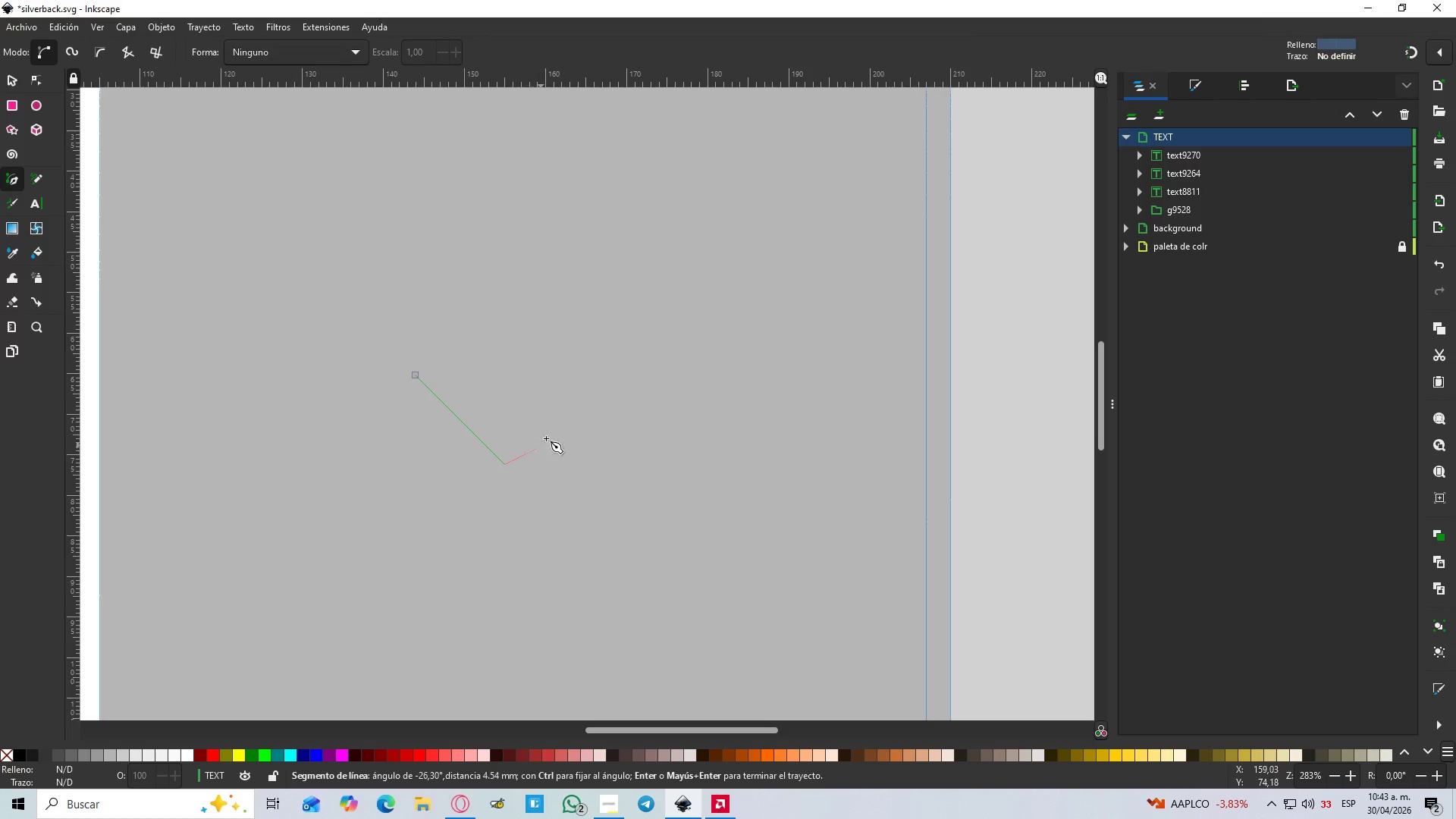 
hold_key(key=ControlLeft, duration=1.5)
 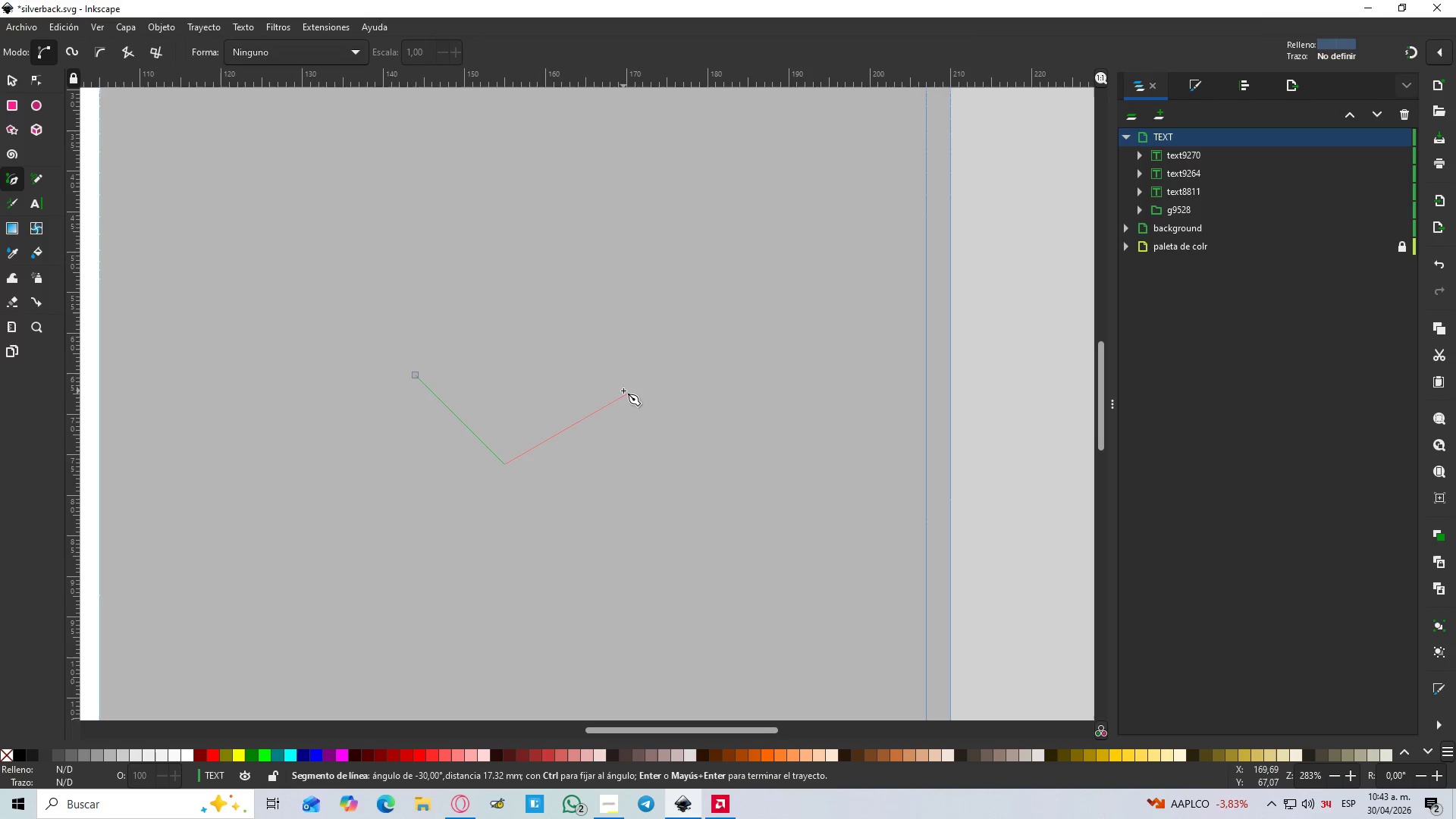 
hold_key(key=ControlLeft, duration=1.52)
 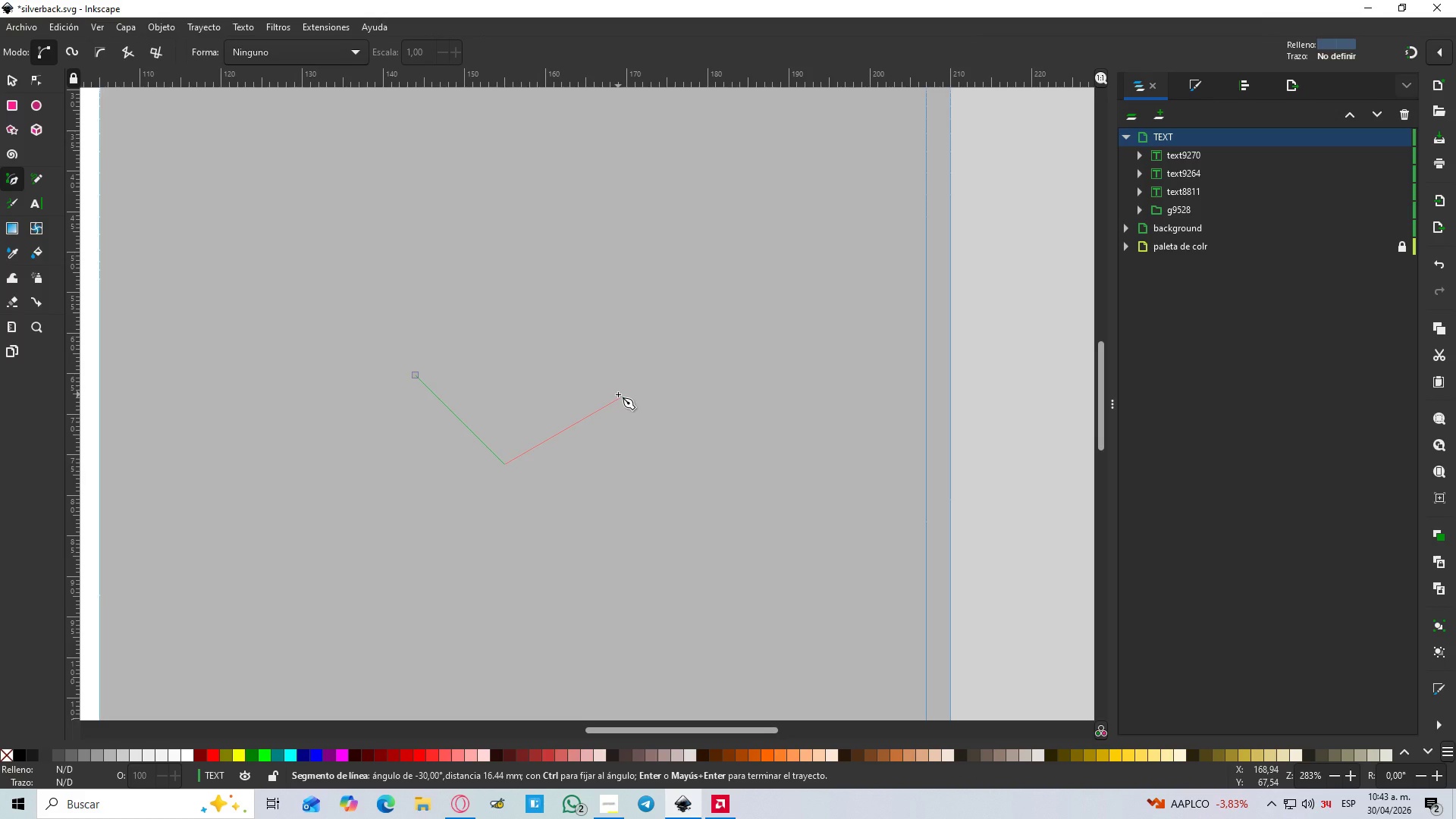 
key(Control+Numpad1)
 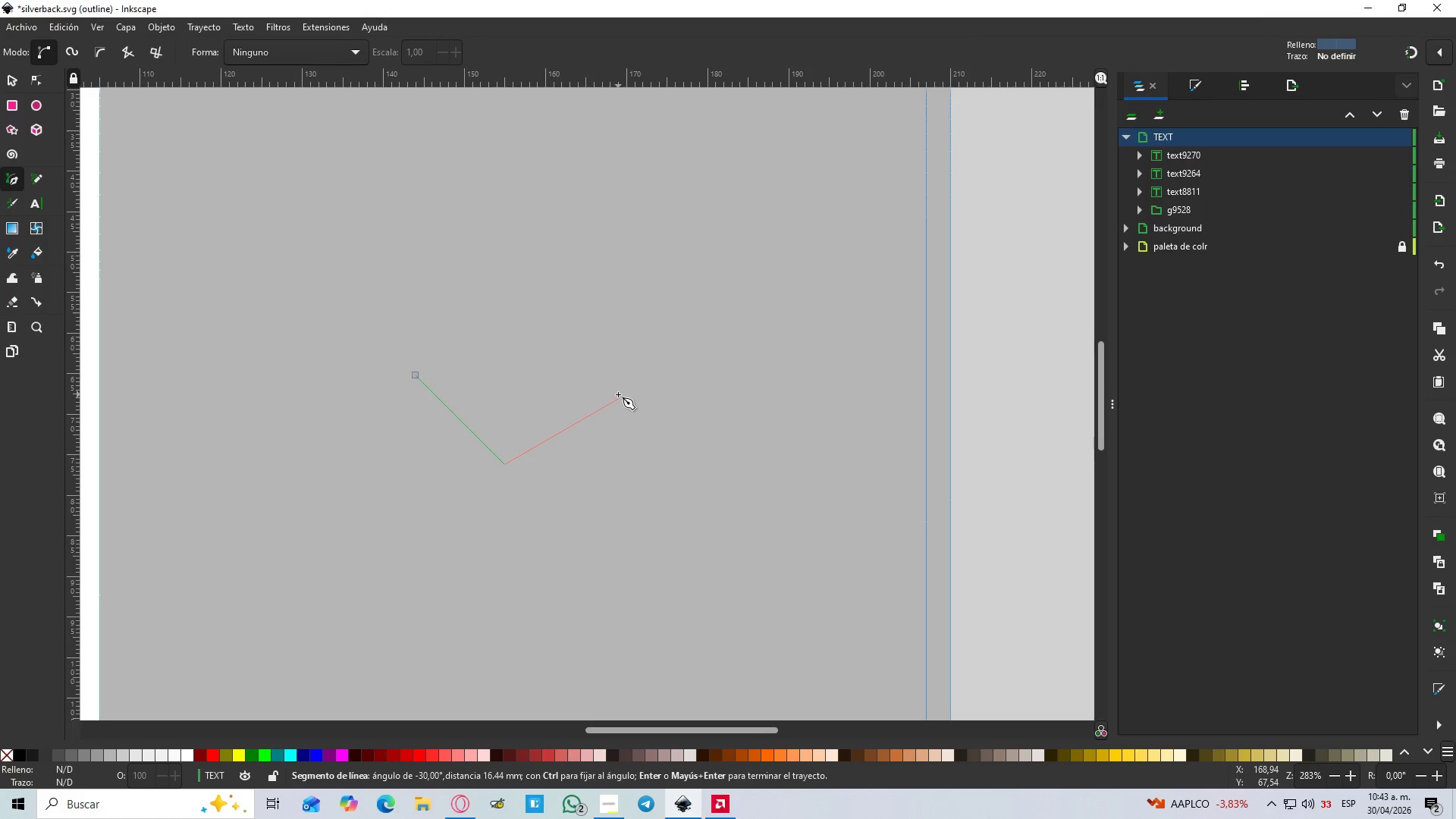 
key(Control+Numpad5)
 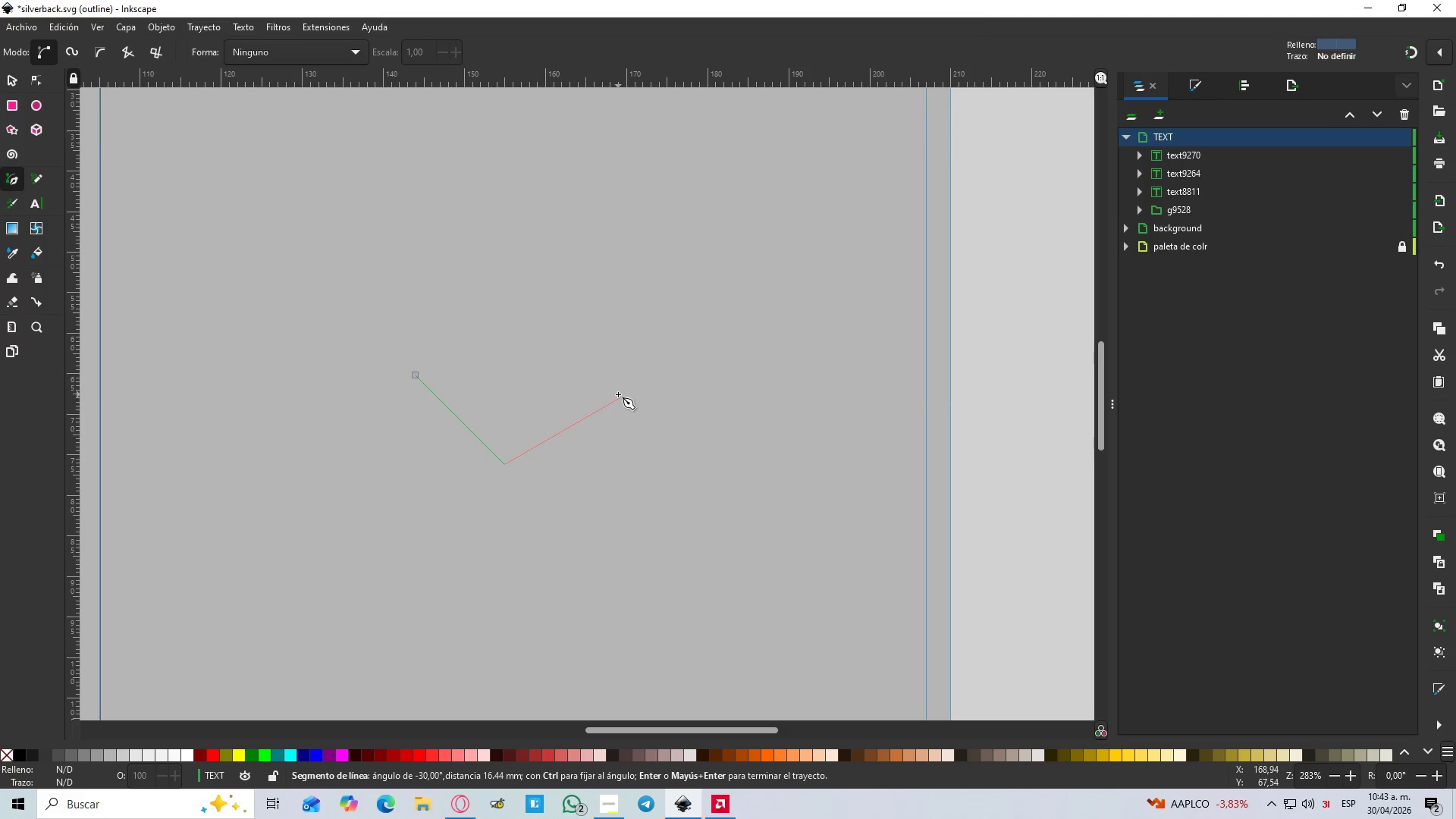 
hold_key(key=ControlLeft, duration=1.14)
scroll: coordinate [610, 394], scroll_direction: down, amount: 3.0
 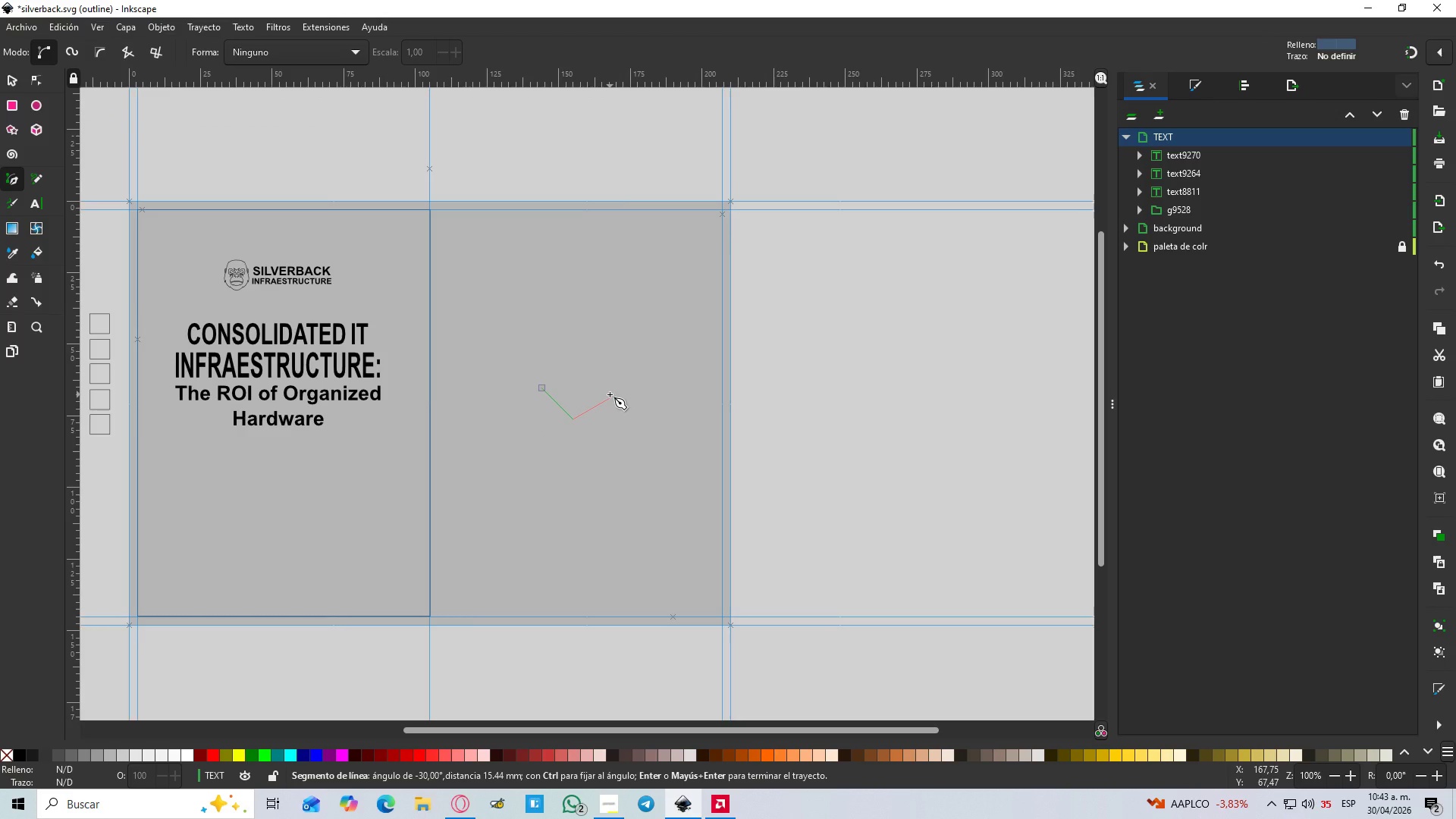 
key(Control+Z)
 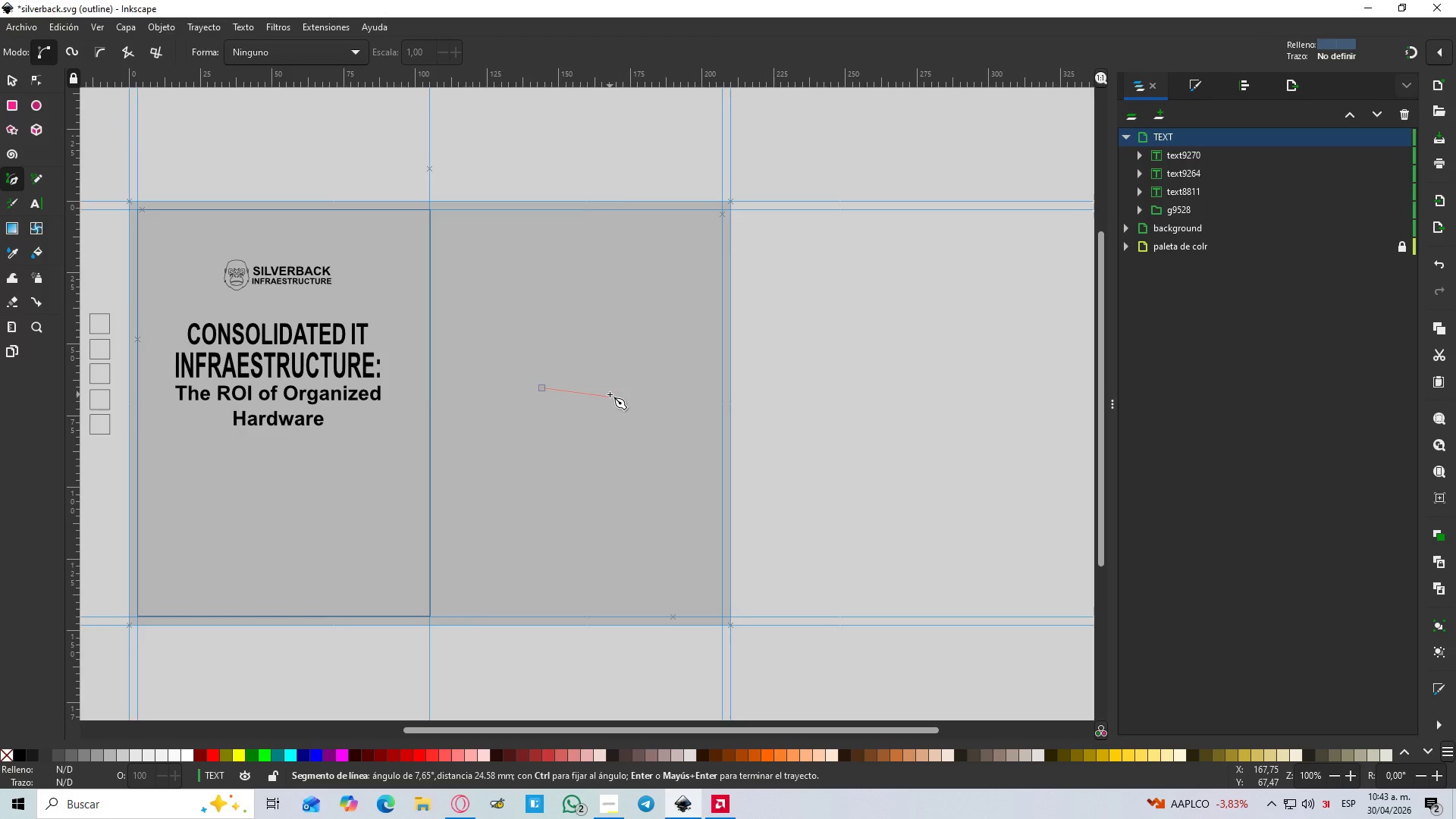 
key(Control+Z)
 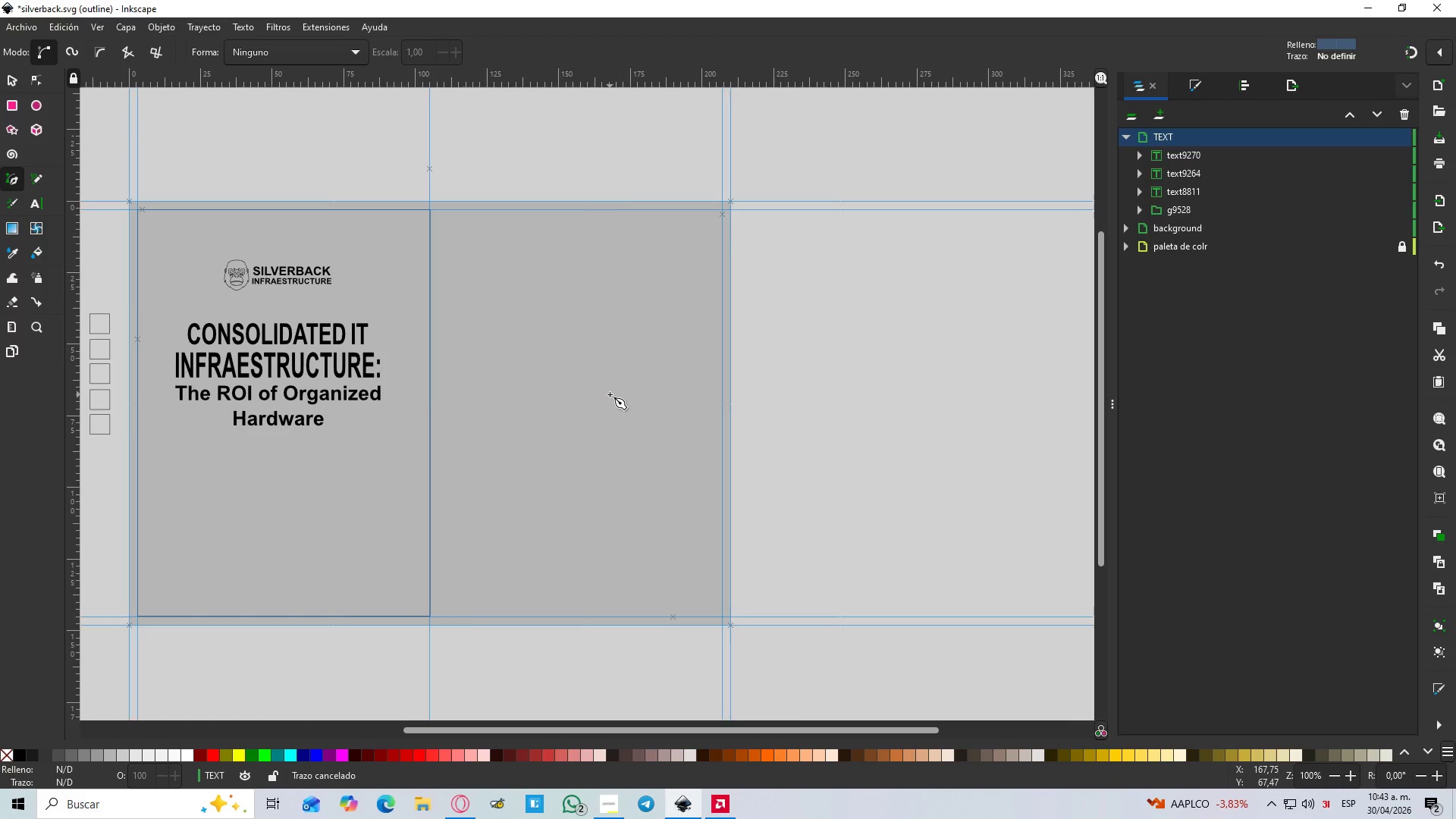 
key(Control+Z)
 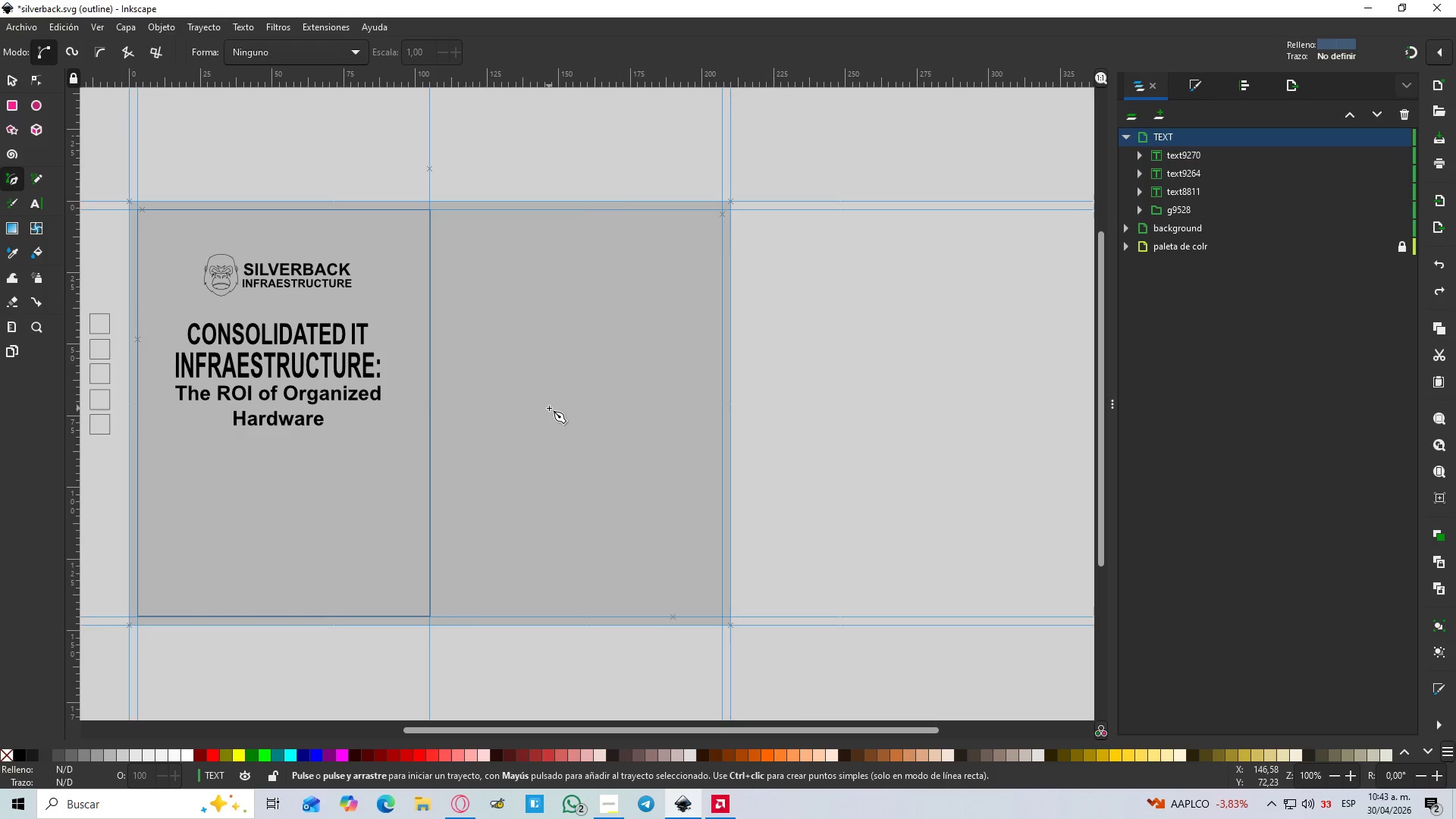 
key(Control+Shift+Z)
 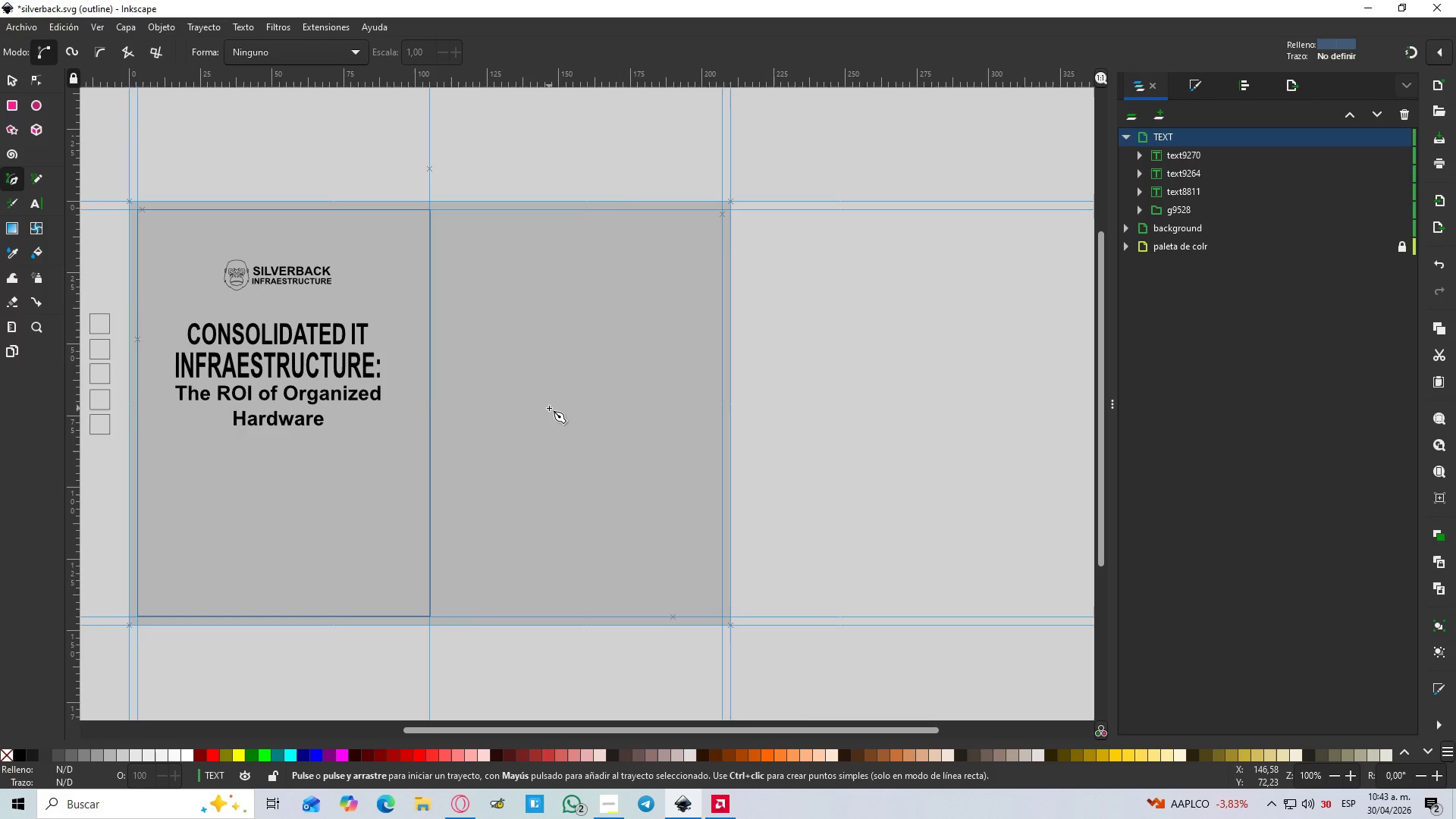 
key(Control+Numpad1)
 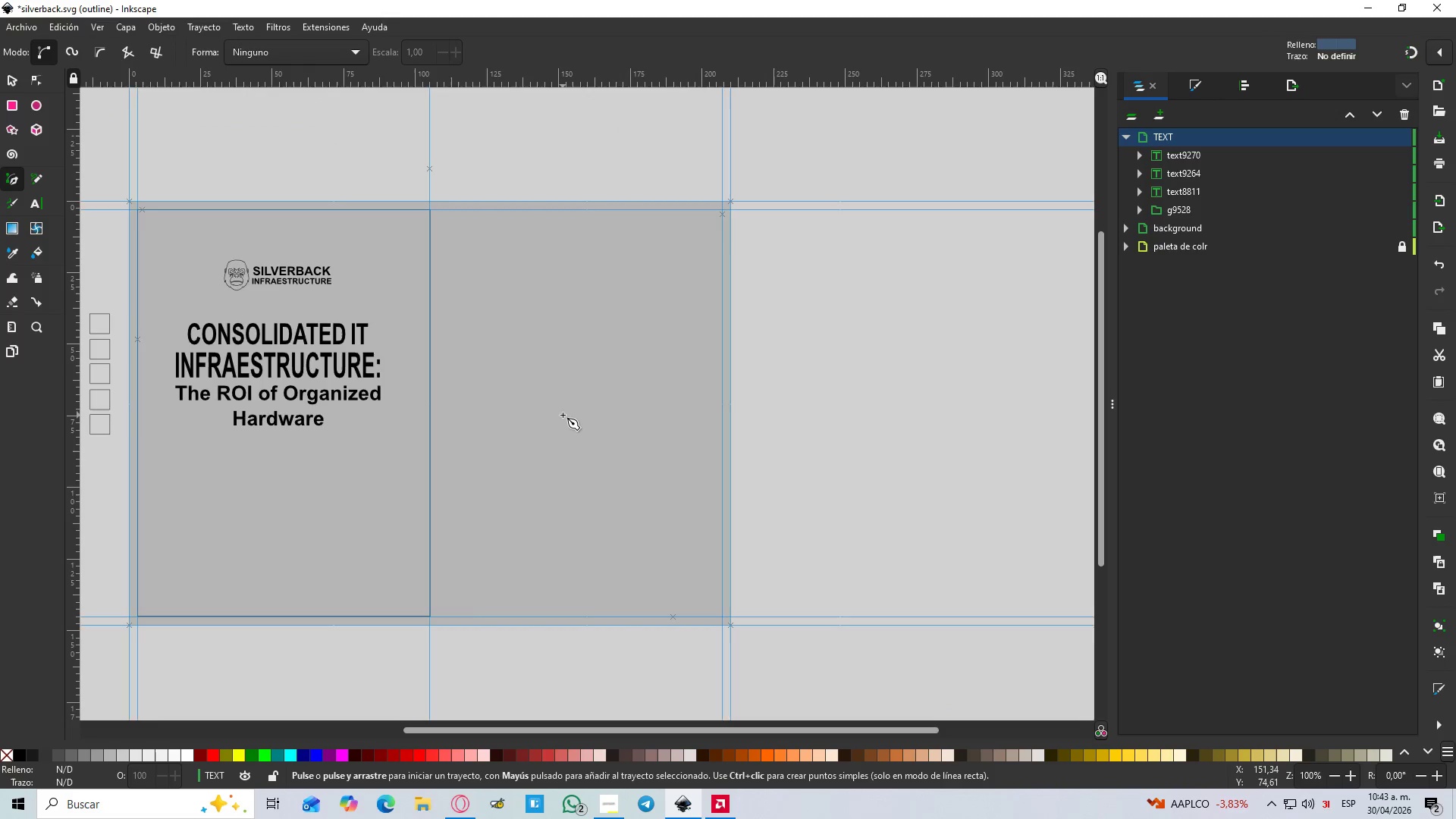 
key(Control+Numpad5)
 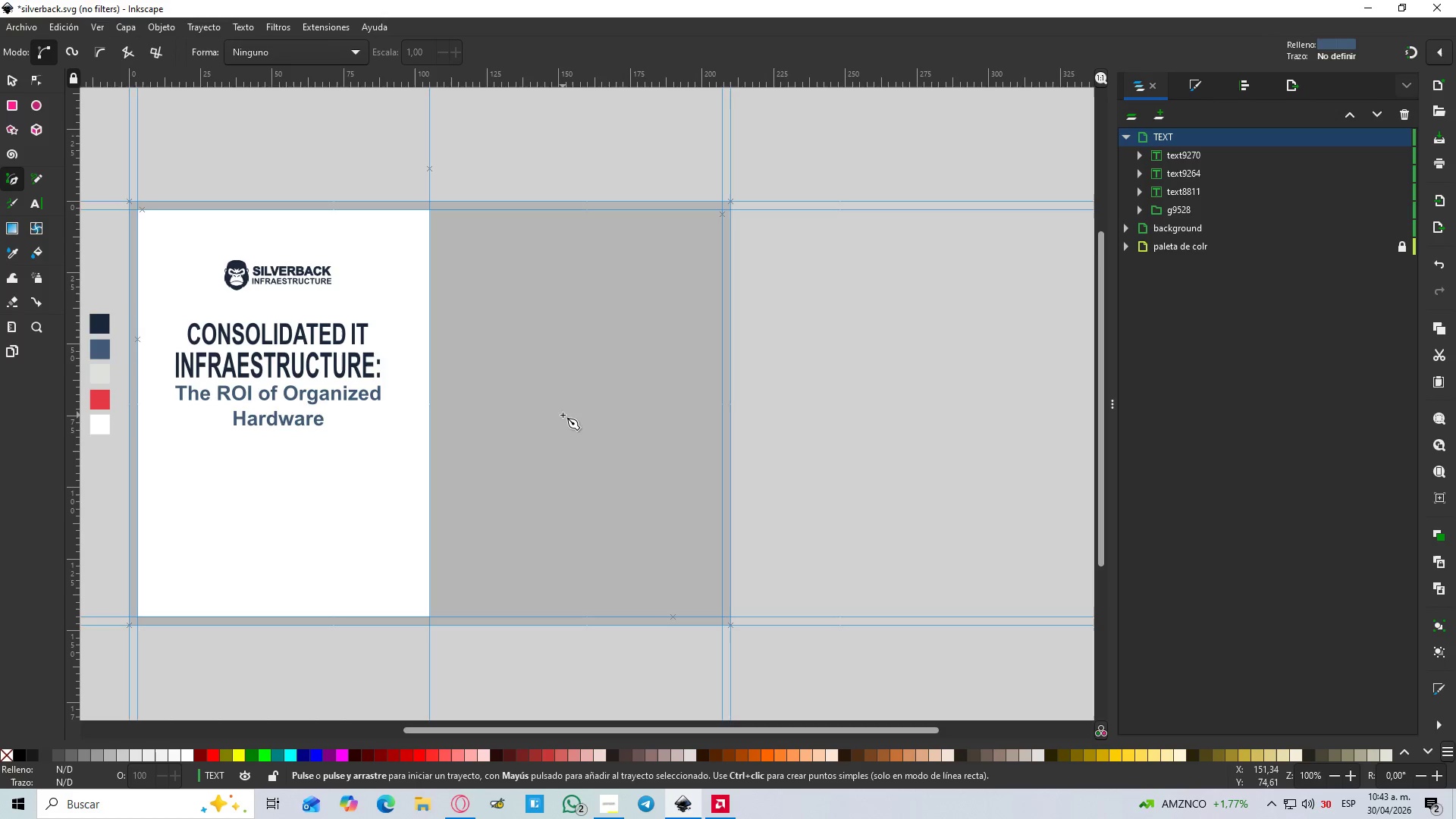 
hold_key(key=ControlLeft, duration=0.61)
scroll: coordinate [563, 391], scroll_direction: up, amount: 2.0
 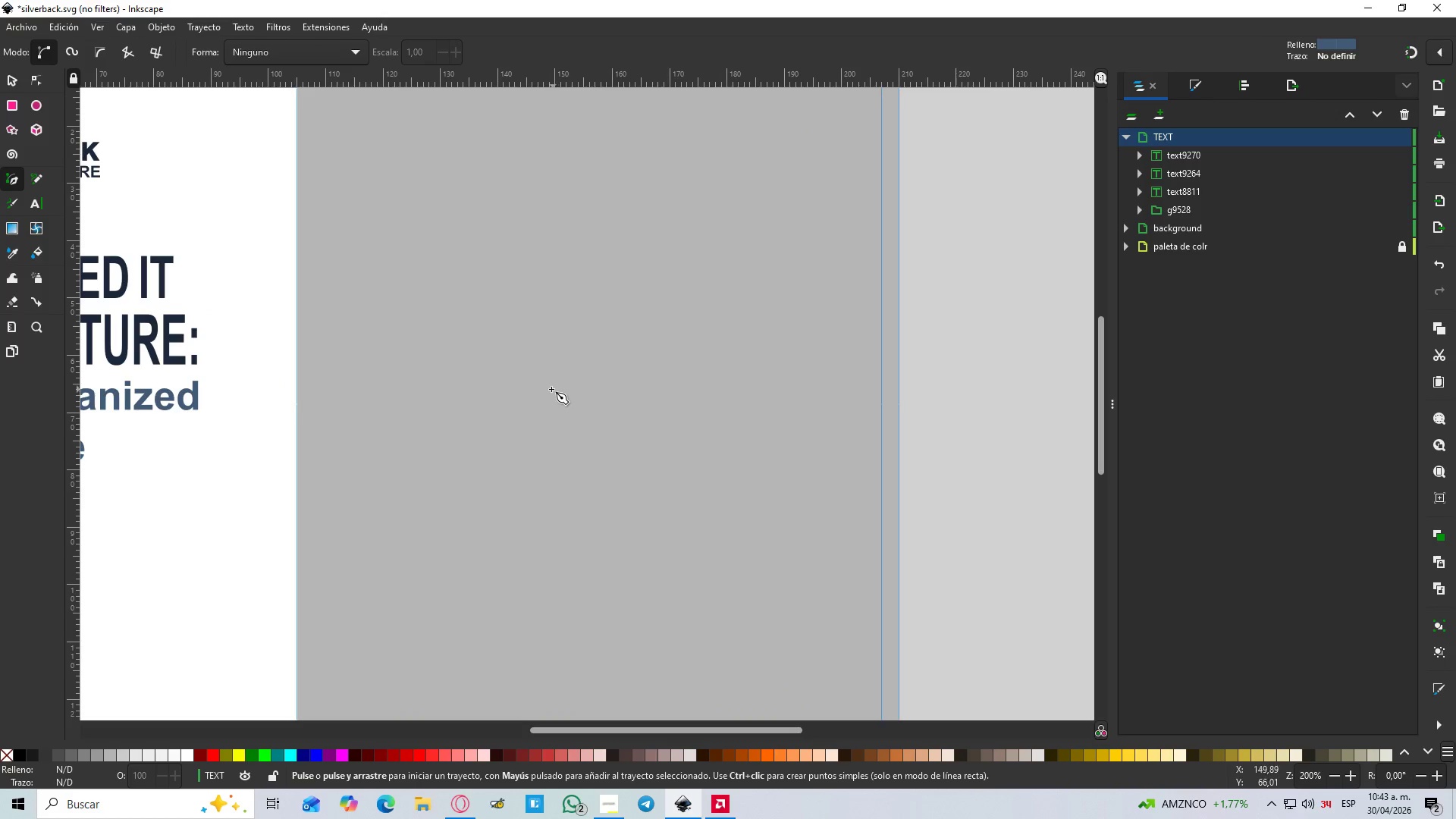 
hold_key(key=ControlLeft, duration=0.47)
scroll: coordinate [548, 385], scroll_direction: up, amount: 1.0
 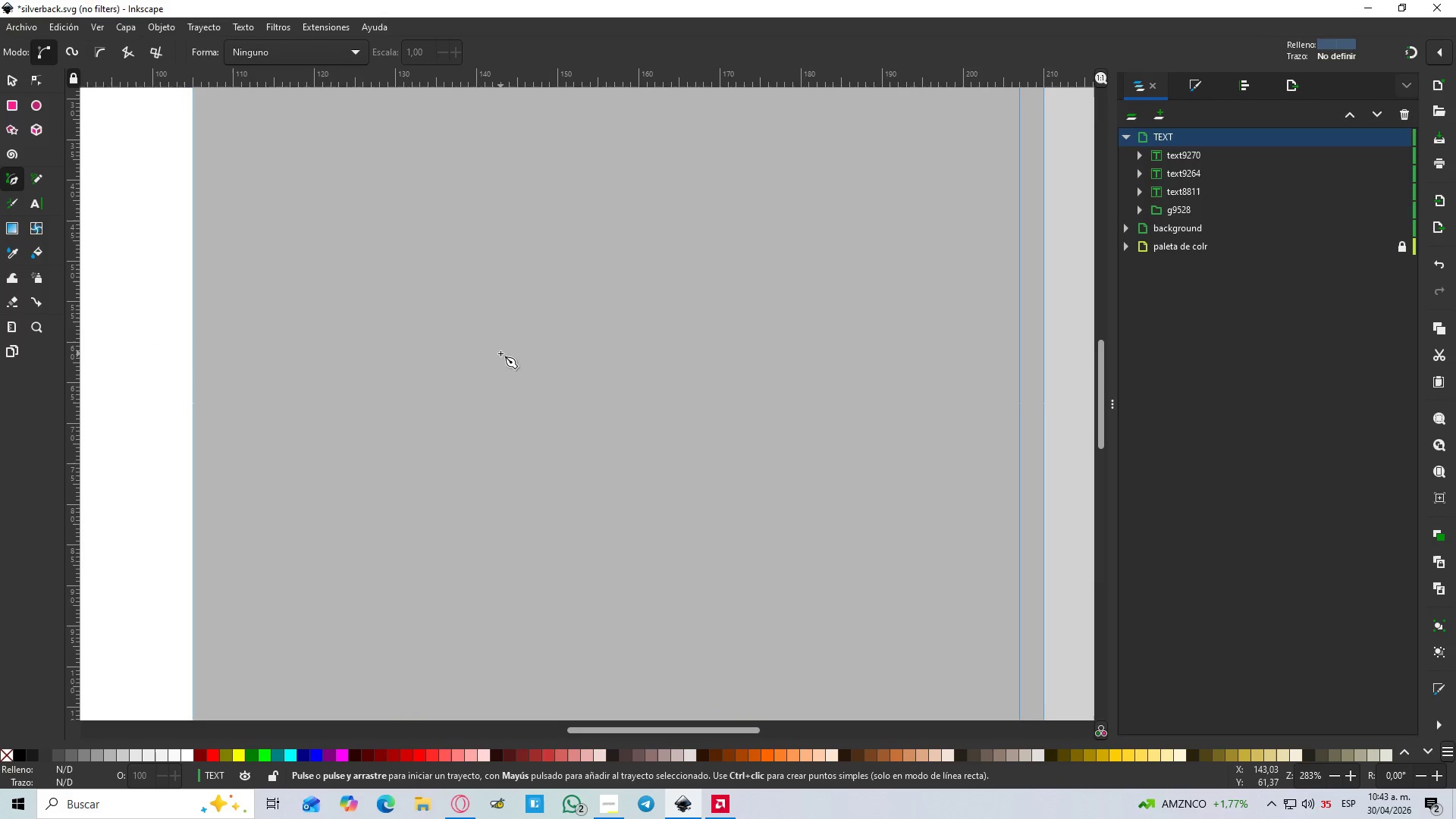 
left_click([500, 353])
 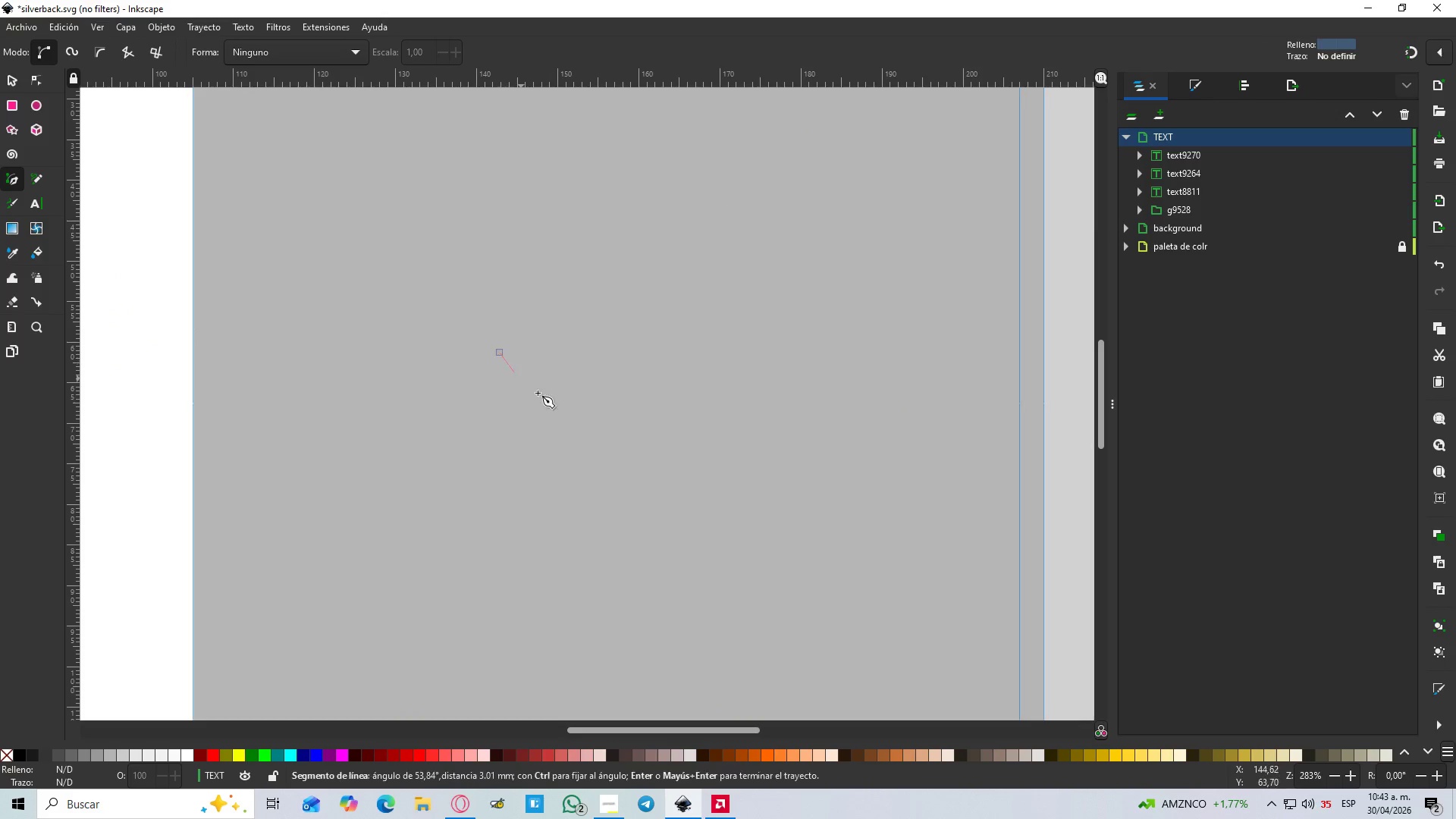 
hold_key(key=ControlLeft, duration=1.5)
hold_key(key=ControlLeft, duration=1.52)
left_click([639, 450])
 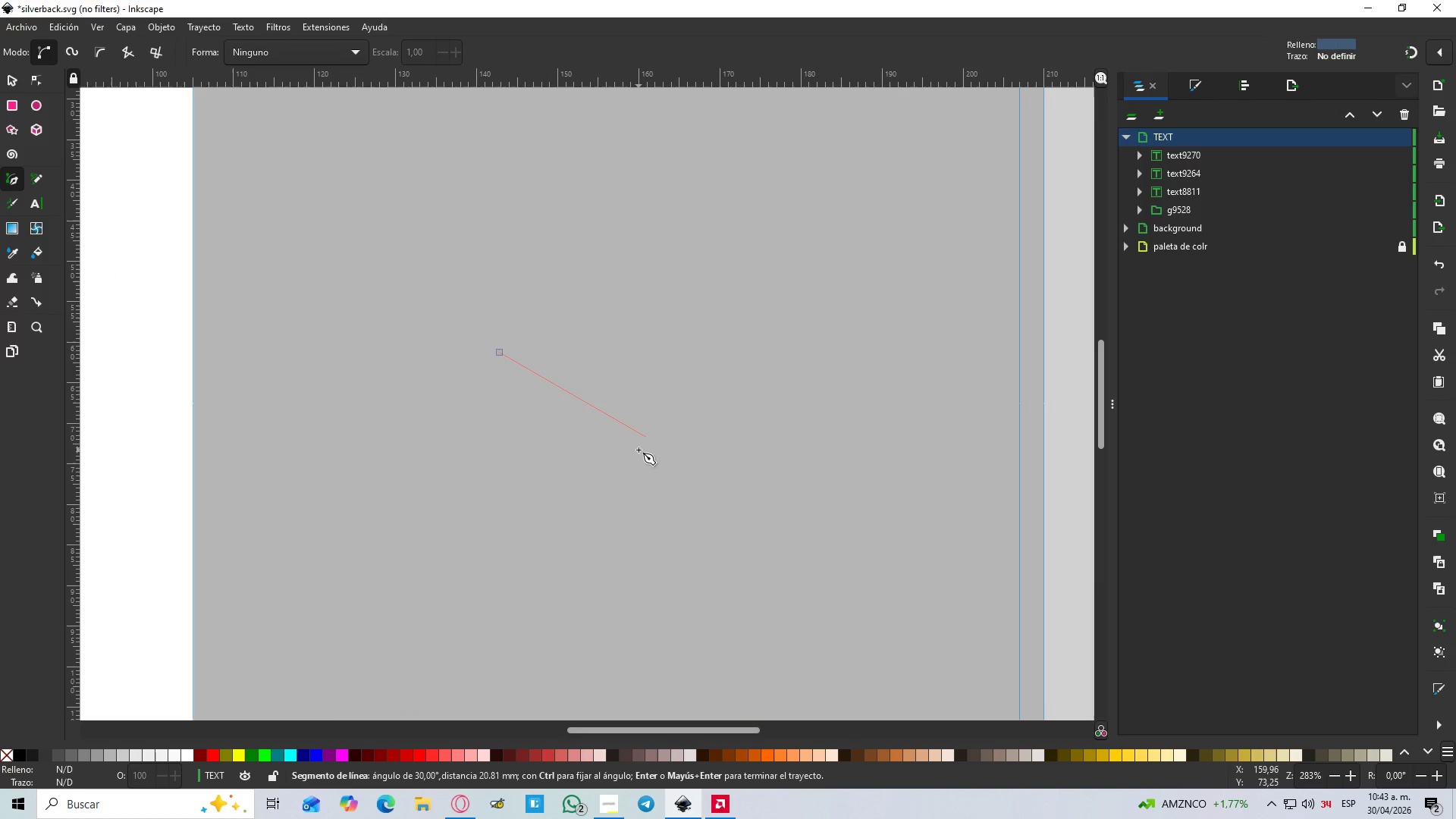 
hold_key(key=ControlLeft, duration=1.52)
left_click([787, 340])
 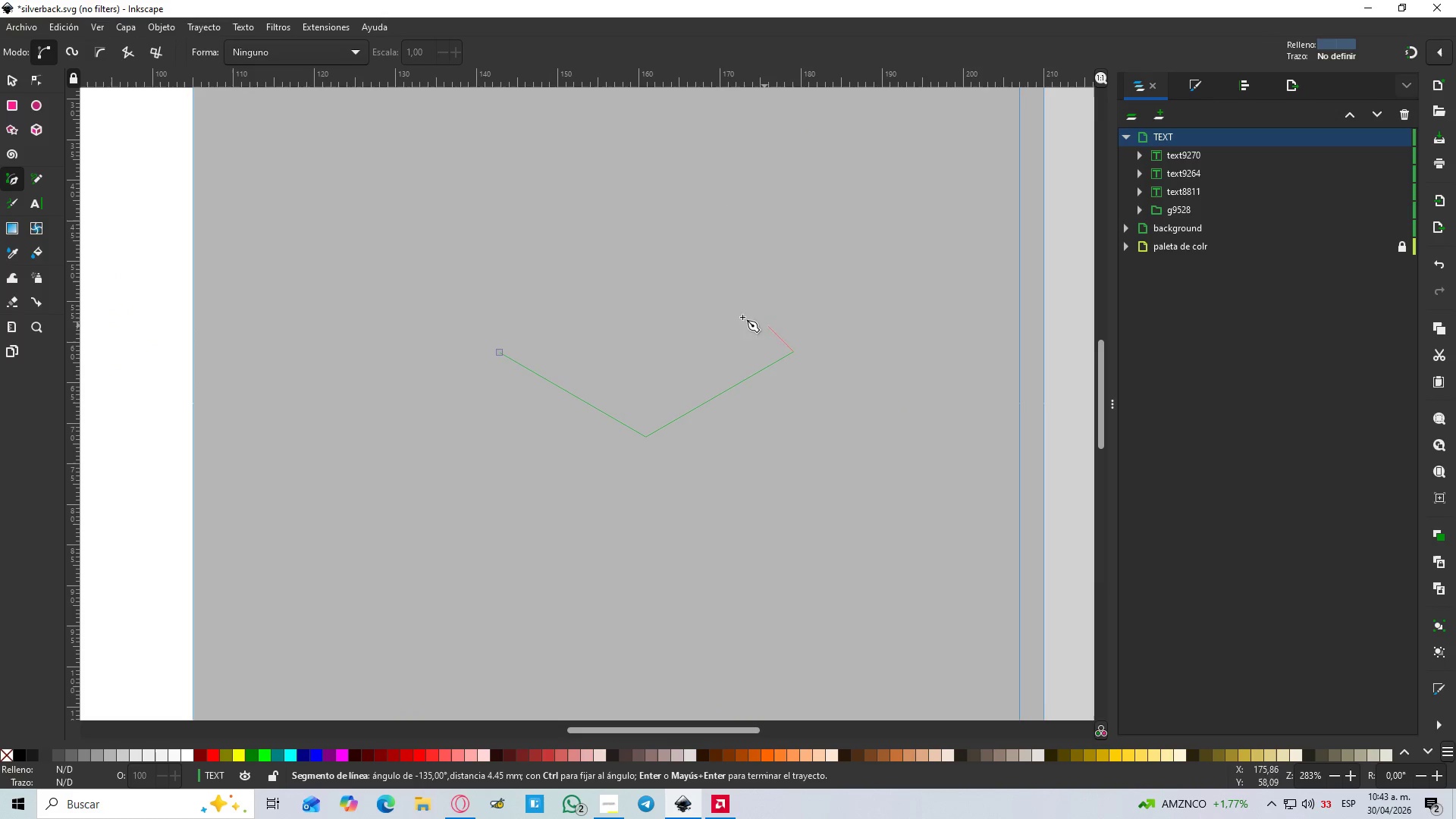 
hold_key(key=ControlLeft, duration=1.51)
 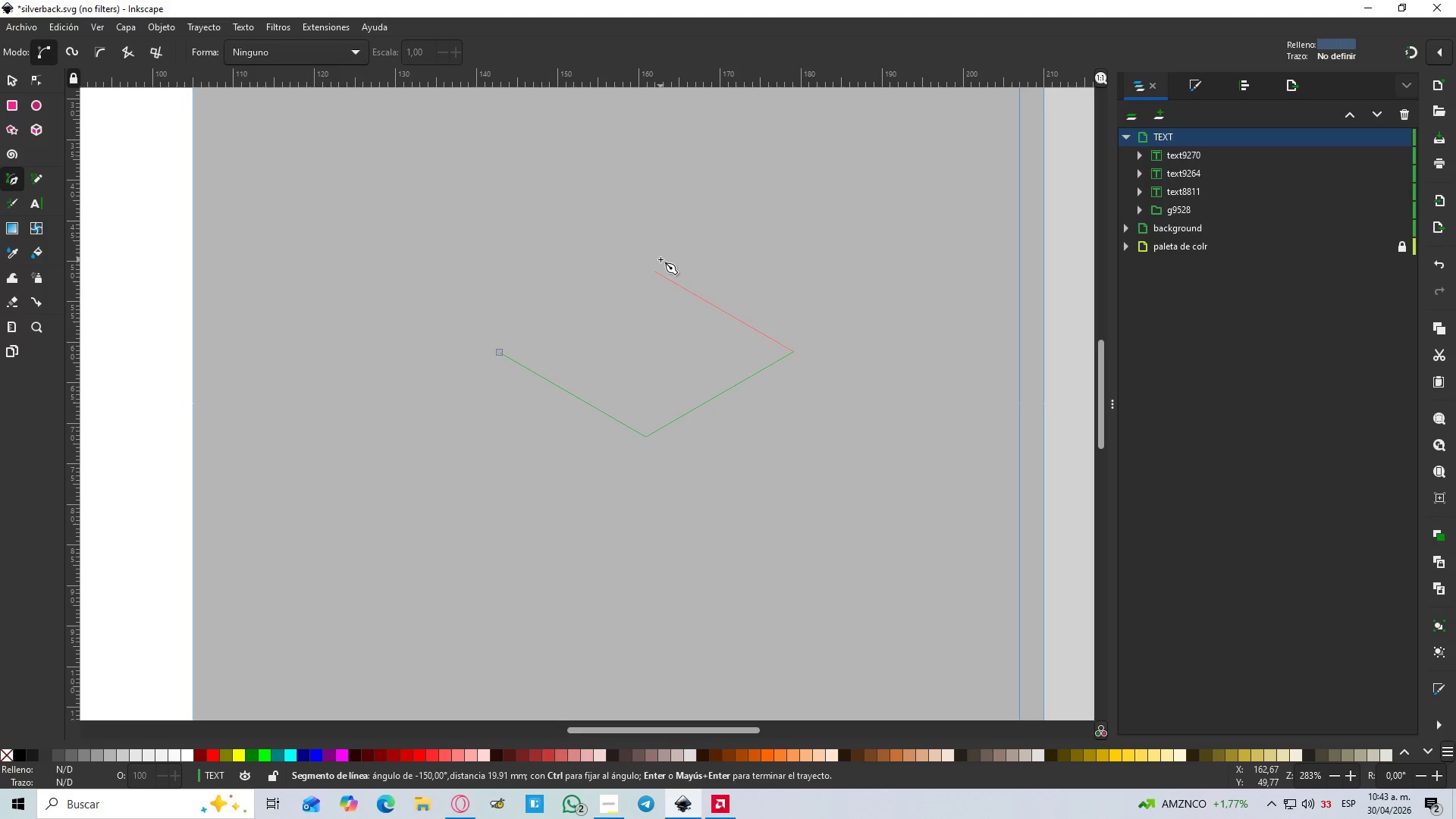 
hold_key(key=ControlLeft, duration=1.5)
left_click([661, 259])
 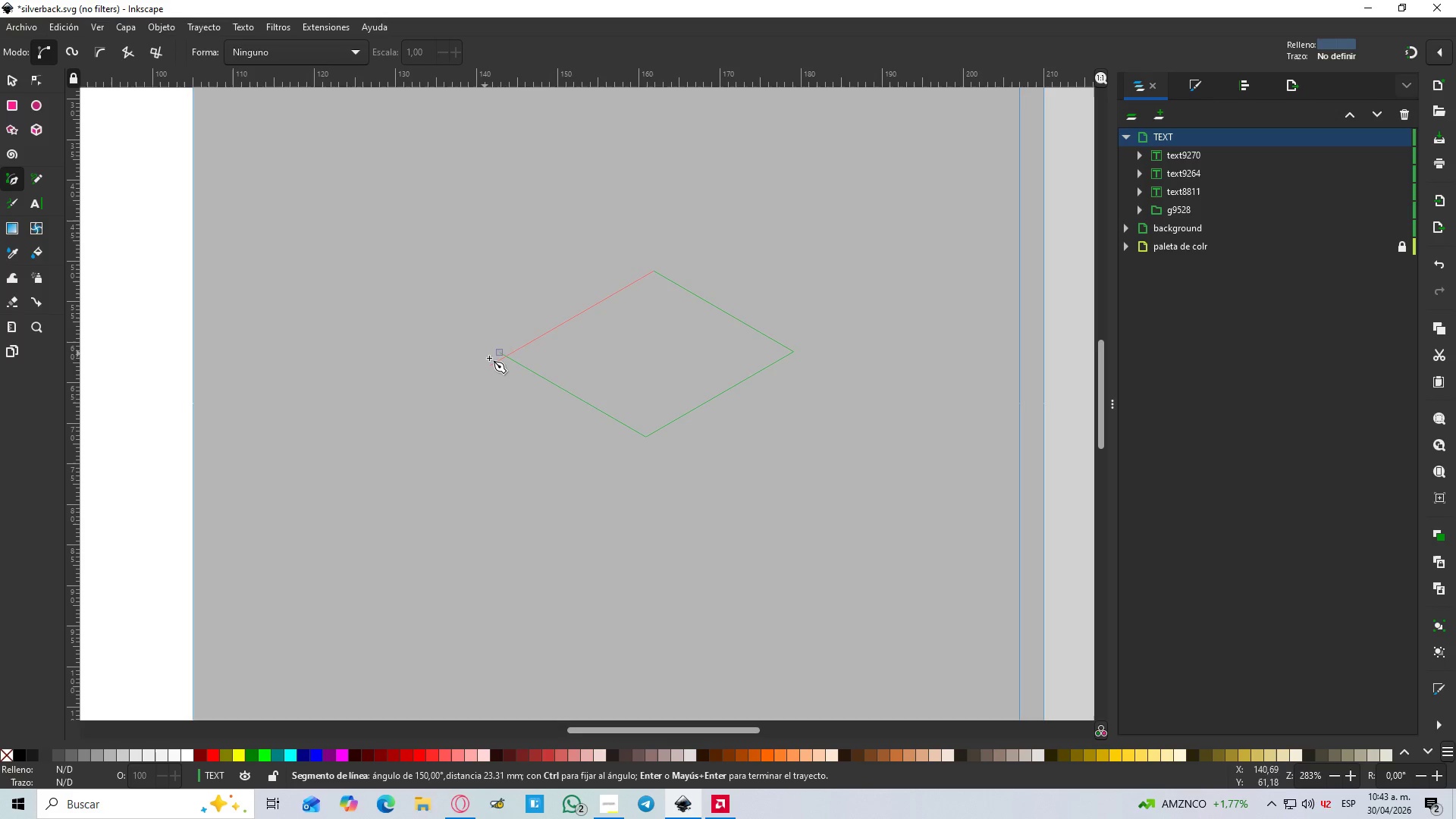 
hold_key(key=ControlLeft, duration=1.45)
 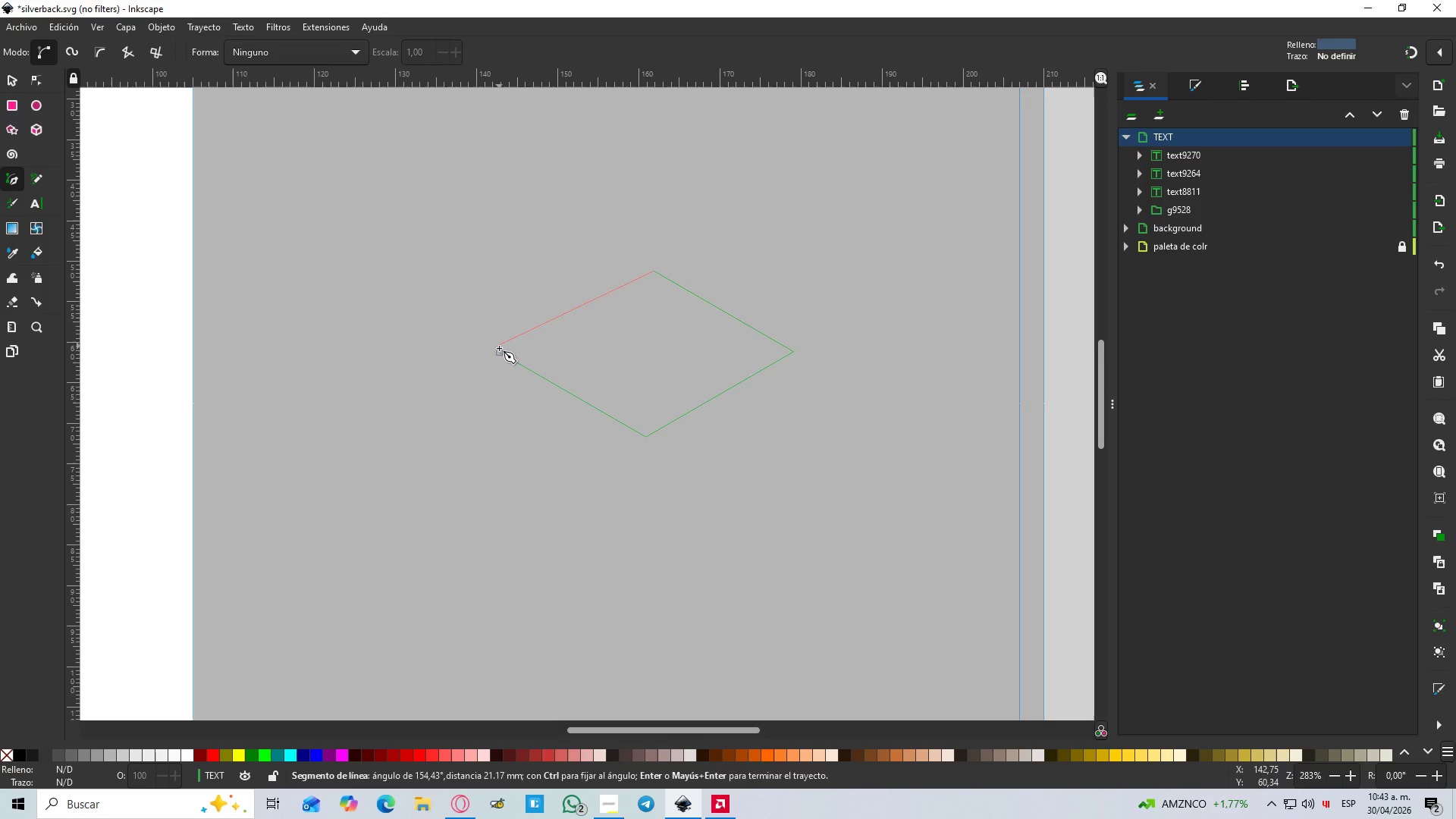 
hold_key(key=ControlLeft, duration=4.3)
 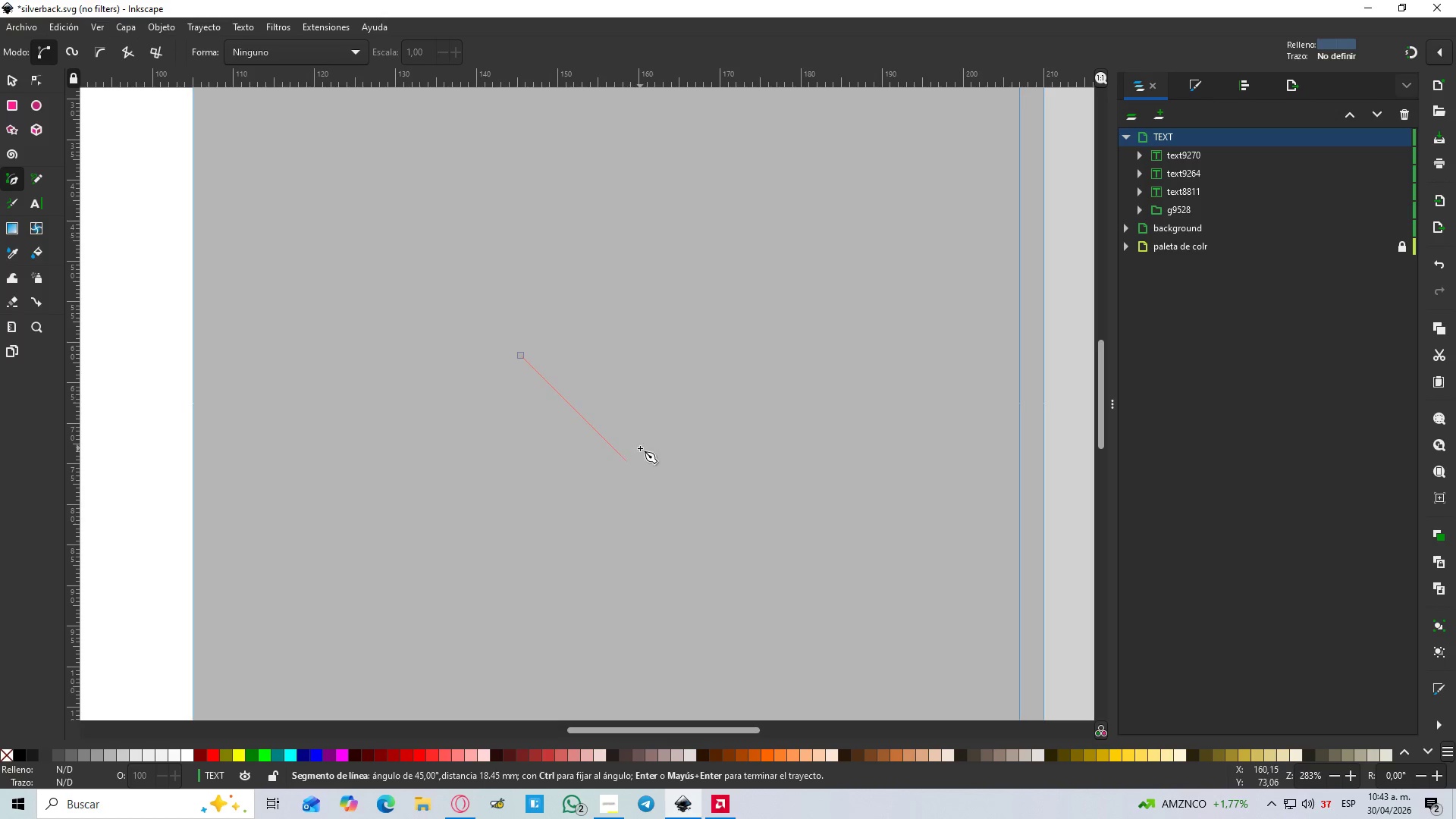 
key(Escape)
 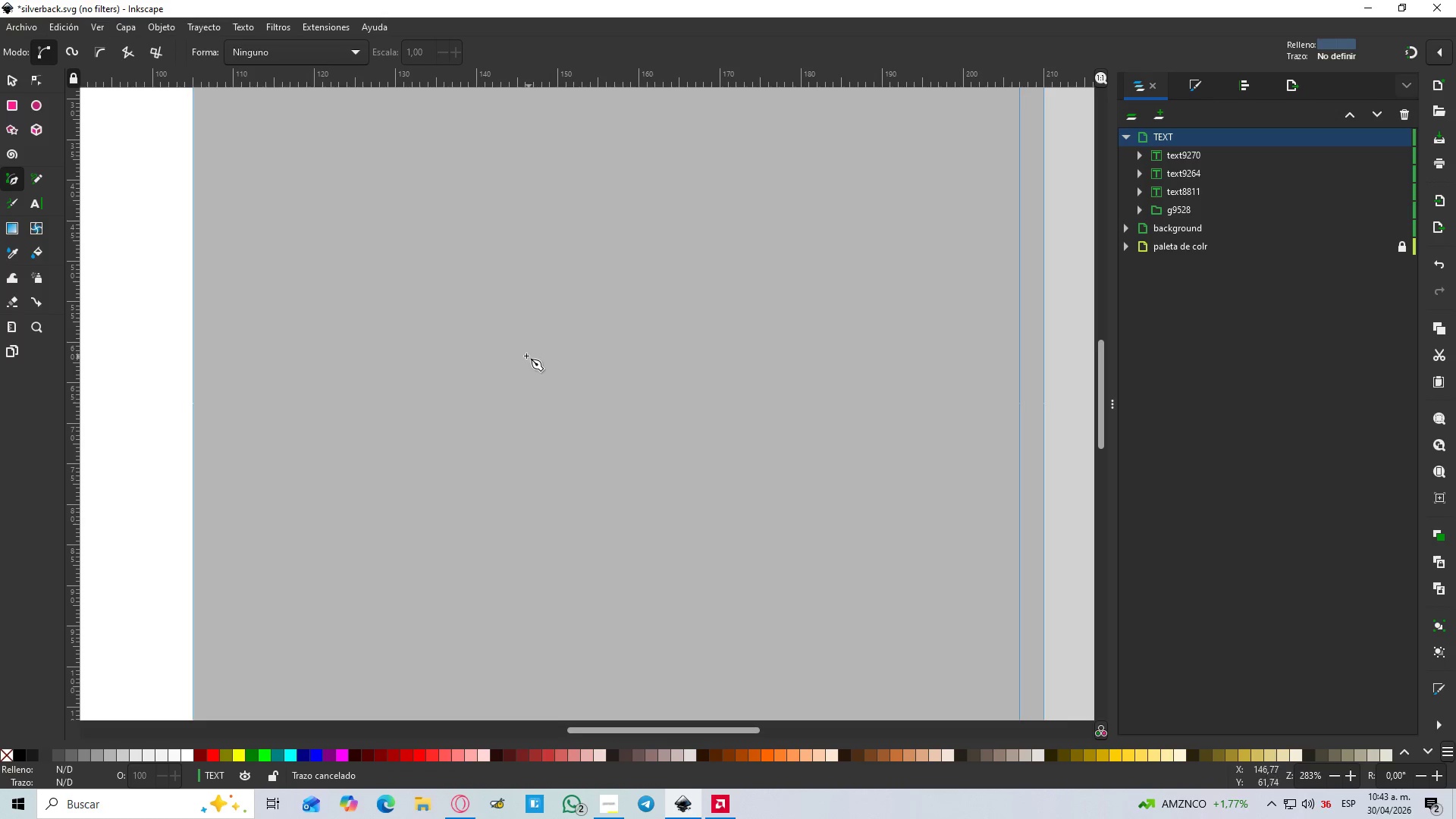 
hold_key(key=ControlLeft, duration=1.5)
 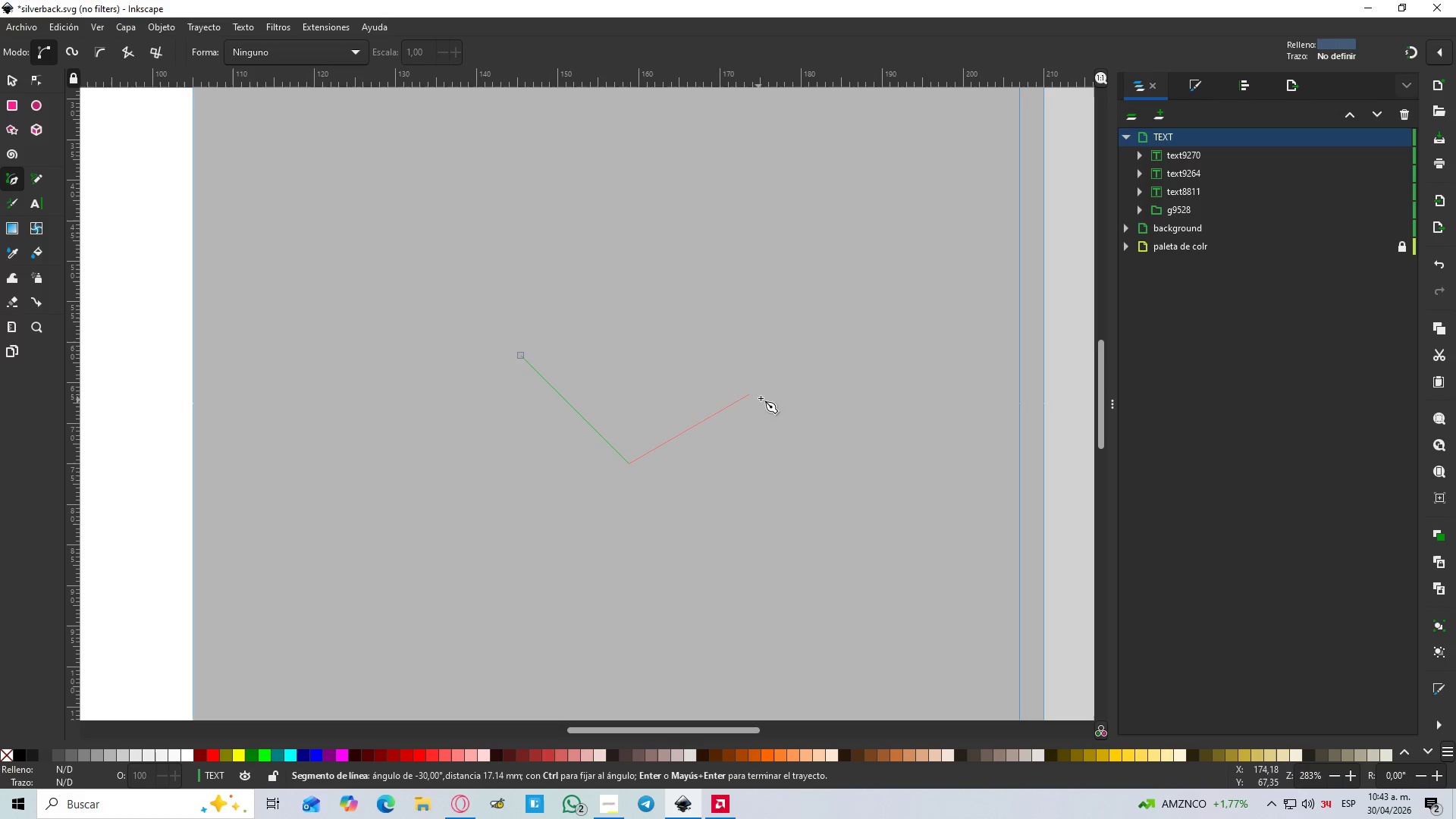 
hold_key(key=ControlLeft, duration=1.52)
left_click([640, 453])
 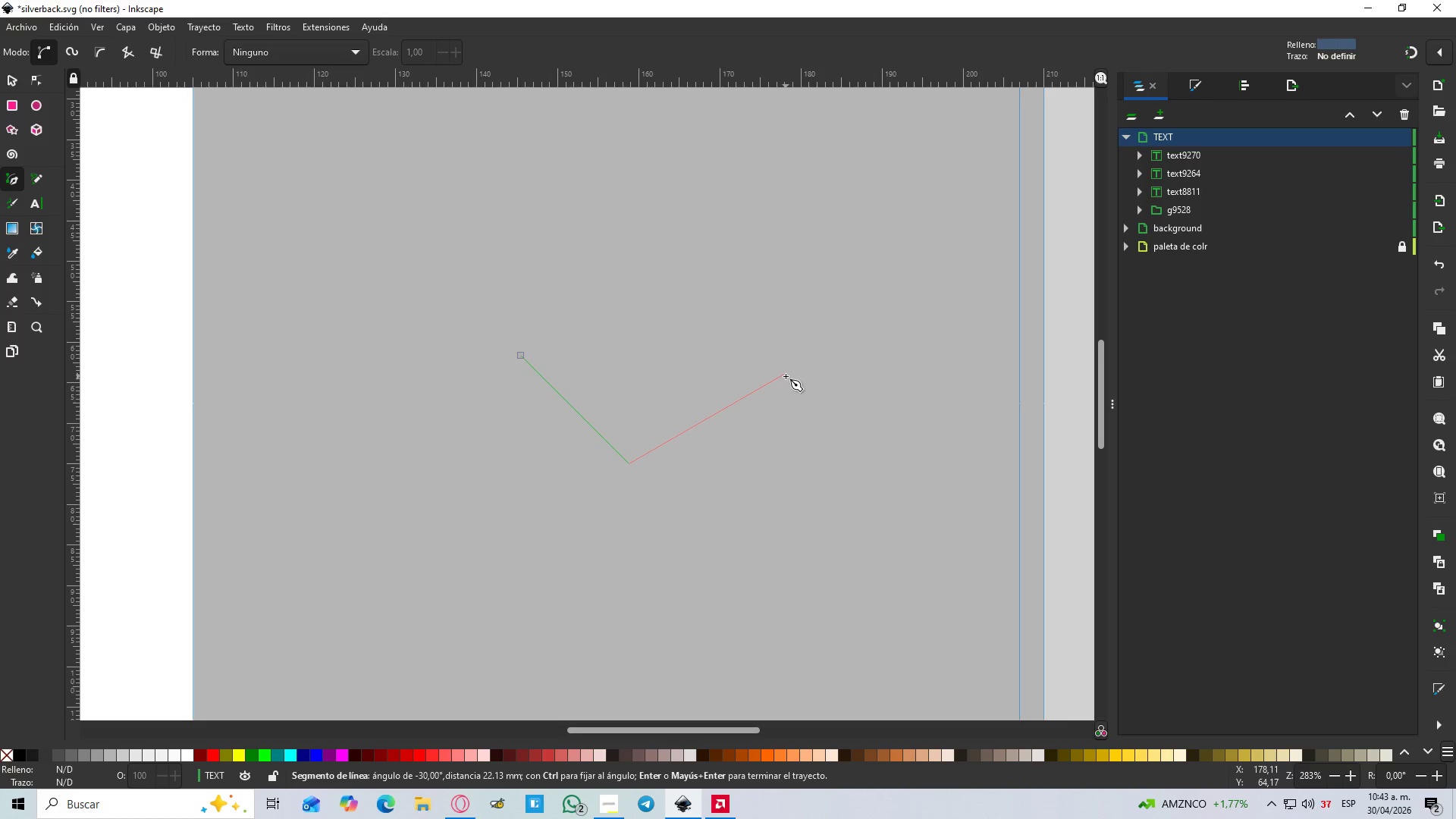 
hold_key(key=ControlLeft, duration=1.52)
 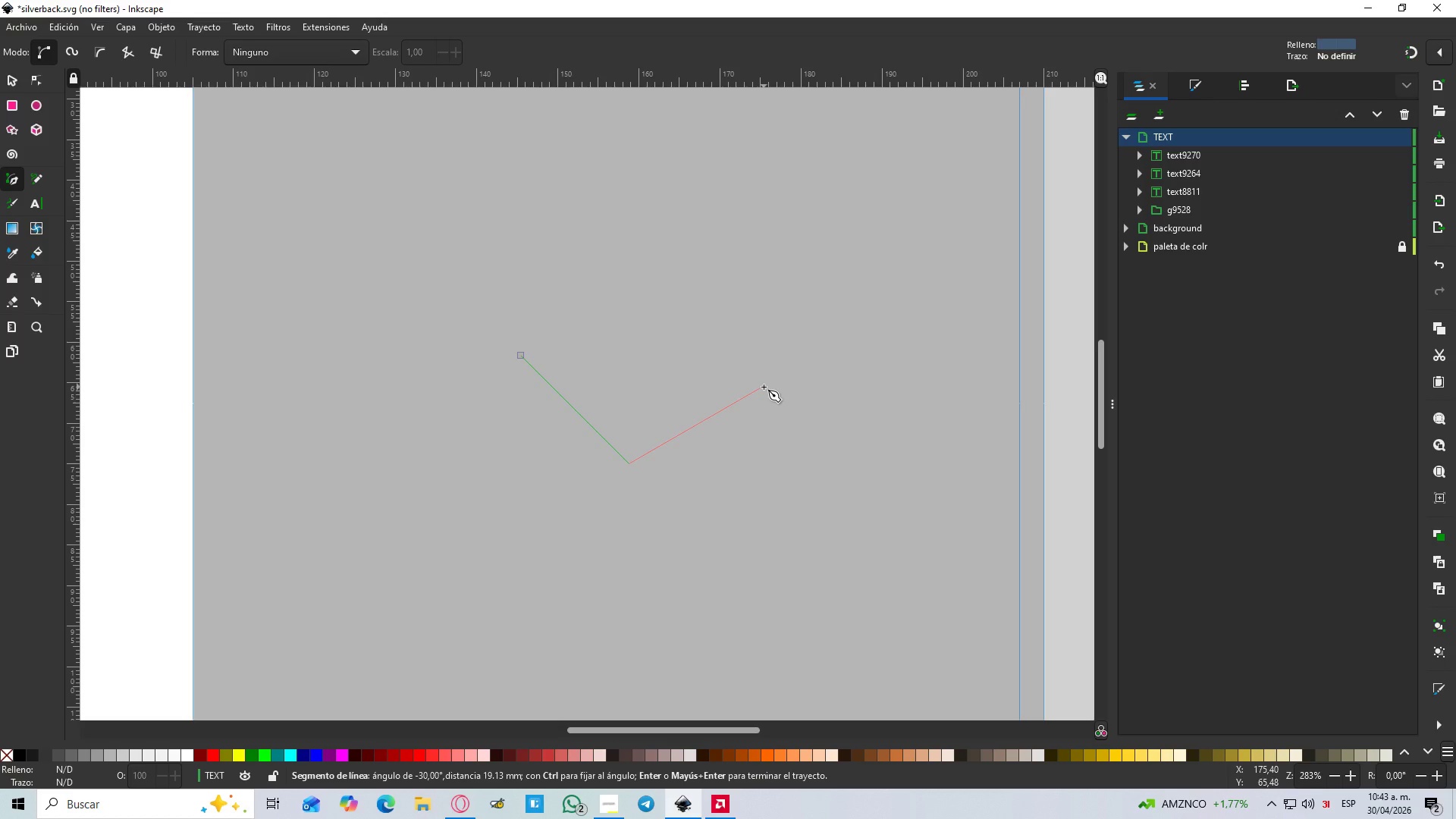 
hold_key(key=ControlLeft, duration=1.5)
 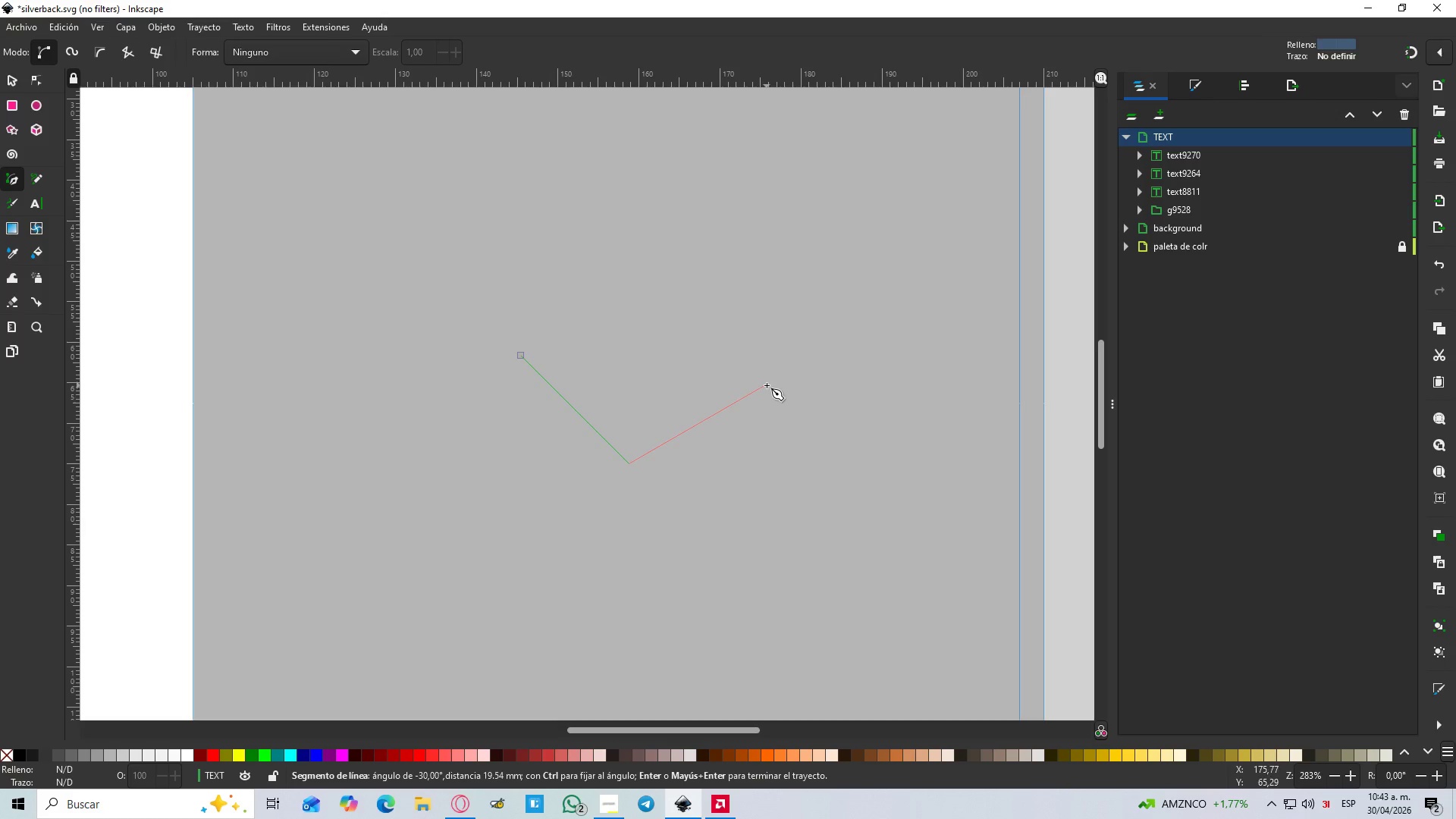 
hold_key(key=ControlLeft, duration=1.51)
left_click([767, 384])
 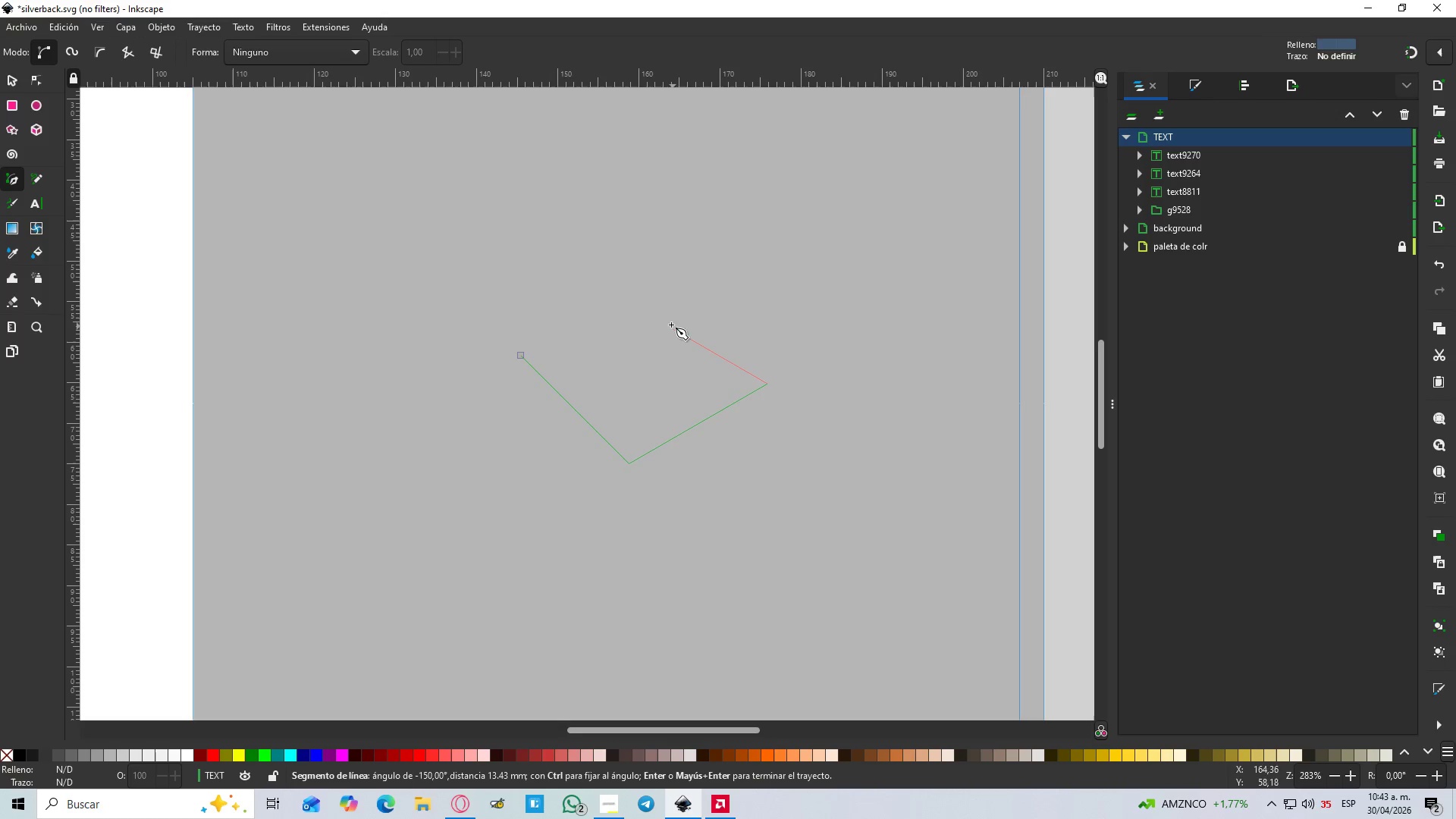 
hold_key(key=ControlLeft, duration=1.52)
 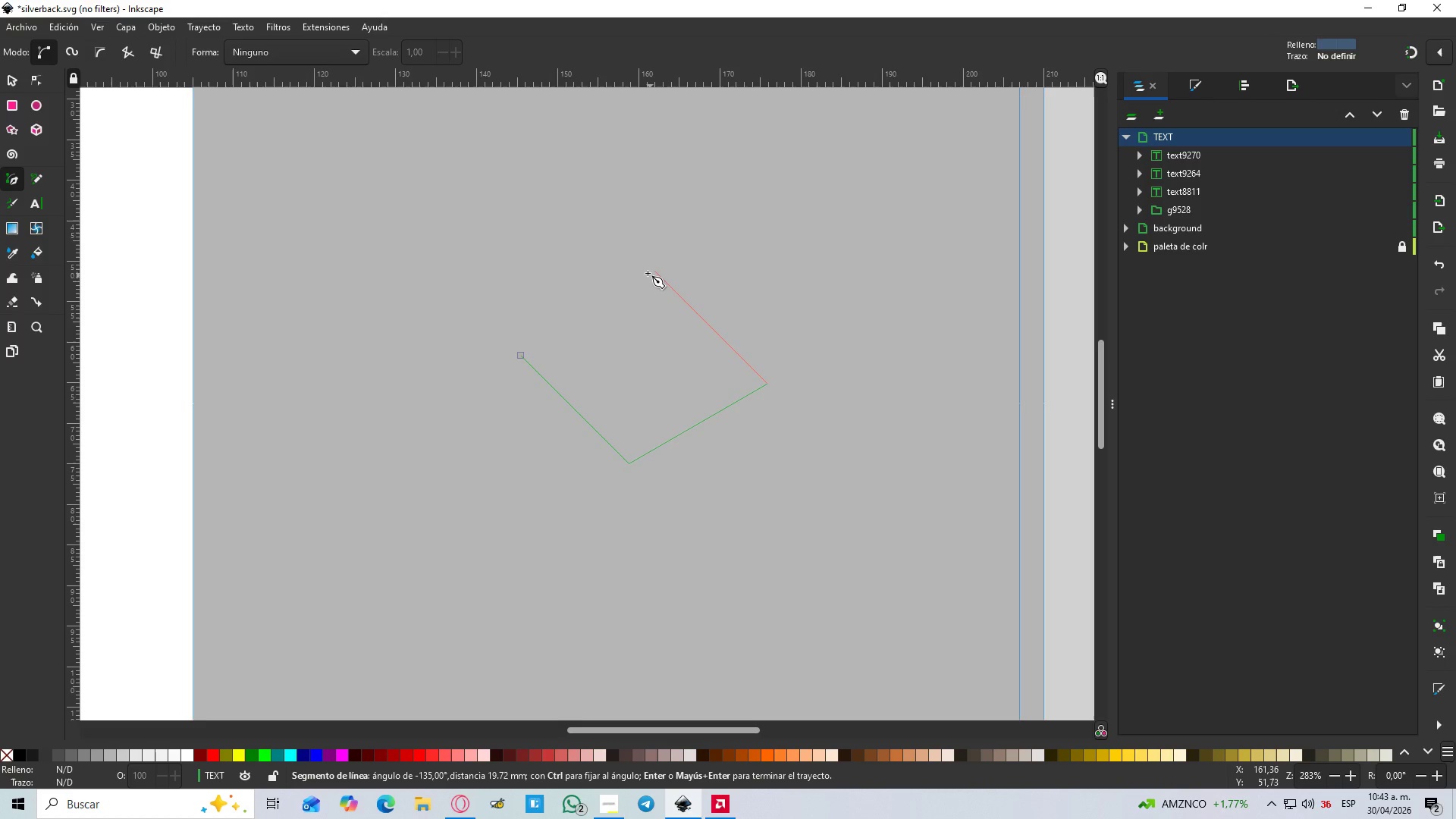 
hold_key(key=ControlLeft, duration=1.51)
left_click([648, 273])
 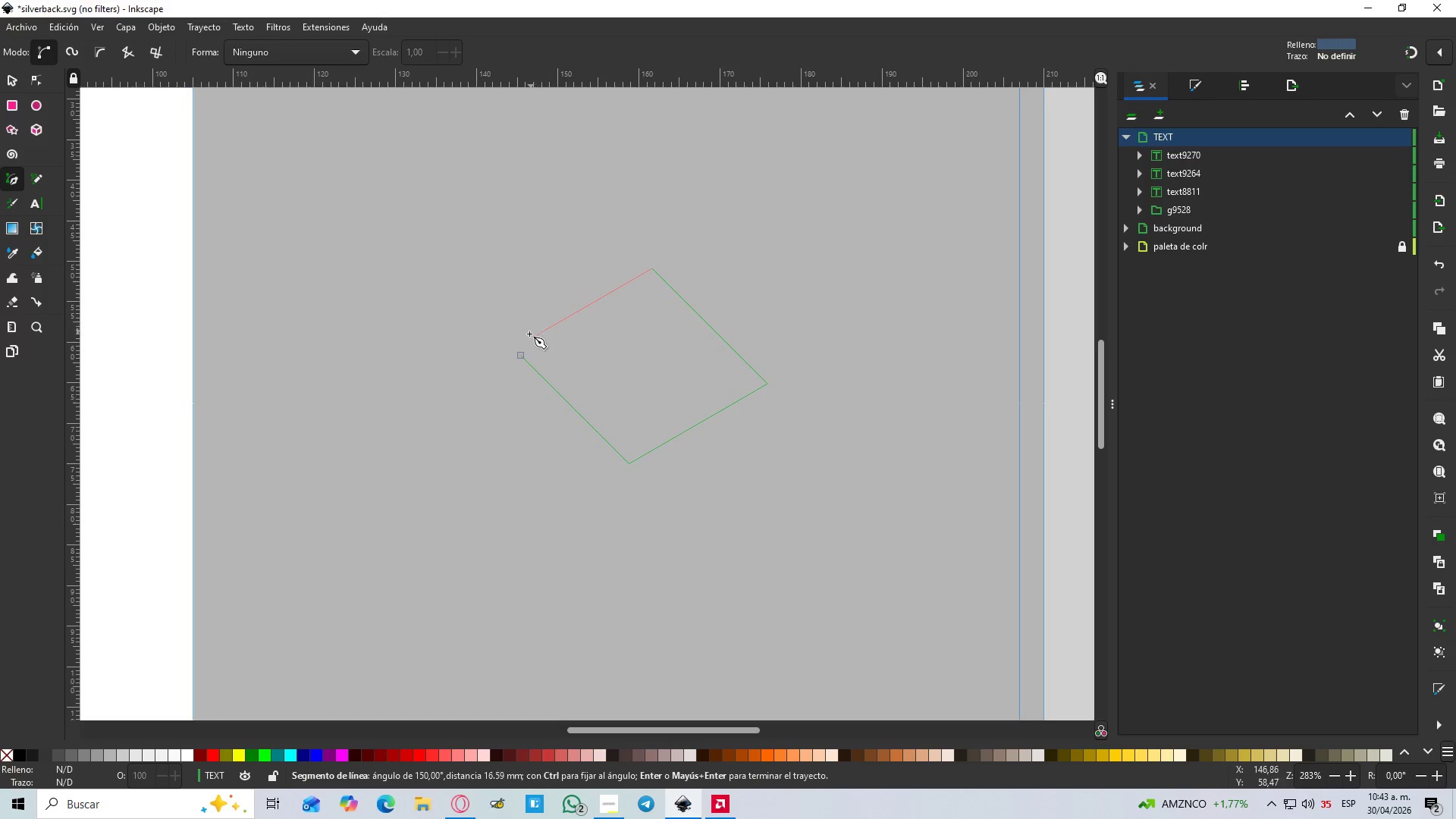 
hold_key(key=ControlLeft, duration=0.62)
 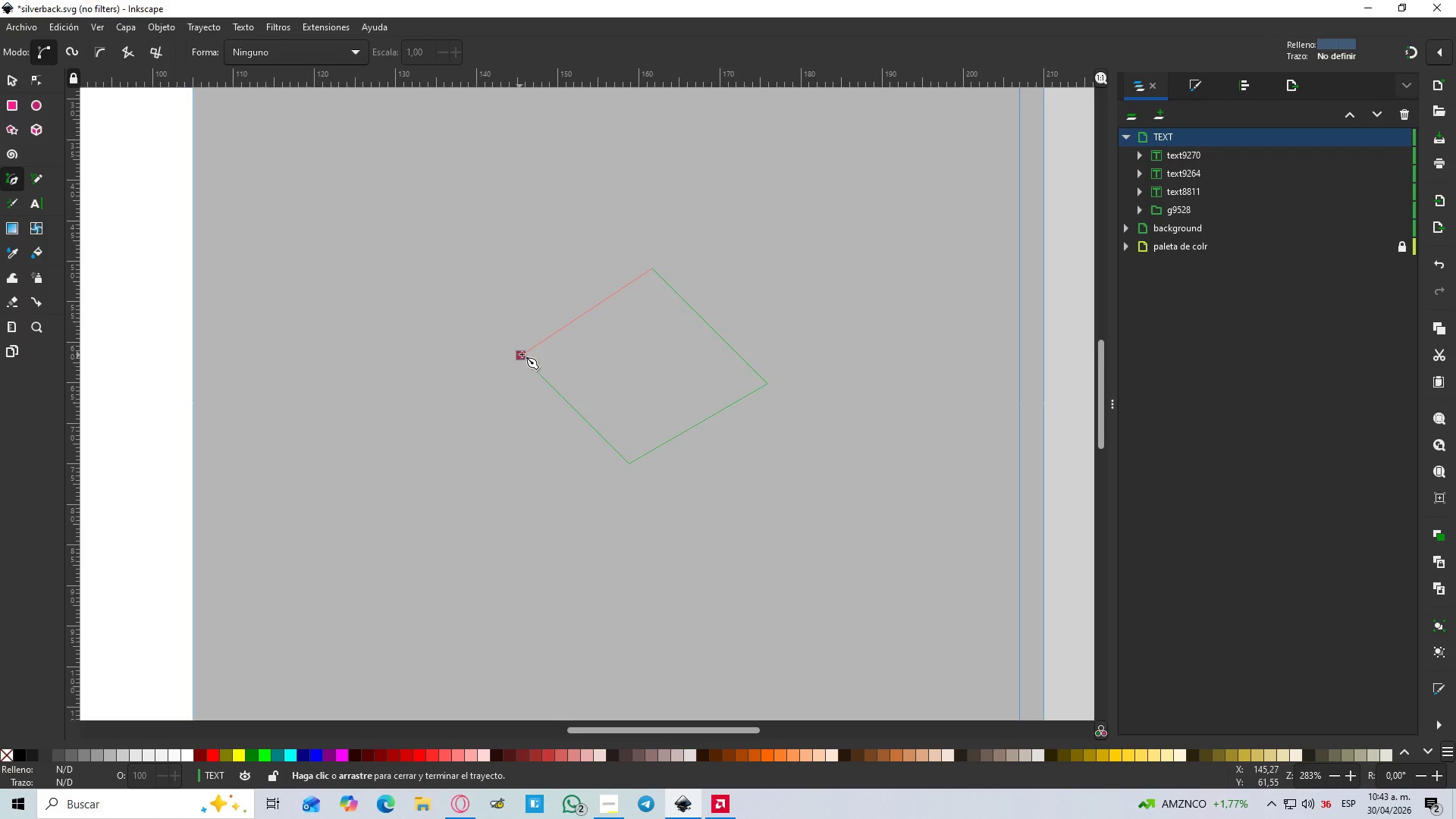 
hold_key(key=ControlLeft, duration=2.25)
left_click([519, 355])
 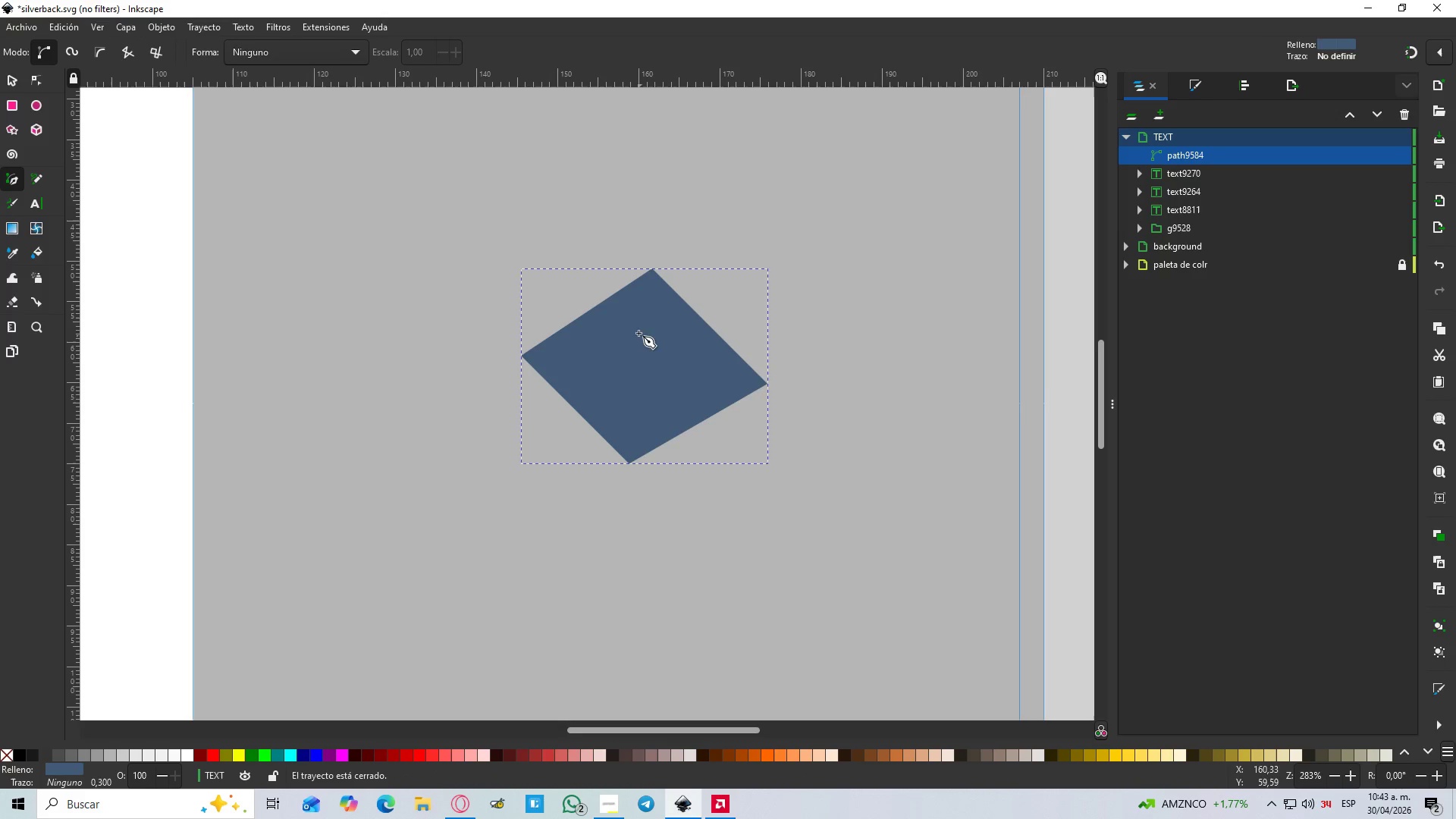 
hold_key(key=ControlLeft, duration=0.86)
scroll: coordinate [661, 325], scroll_direction: up, amount: 2.0
 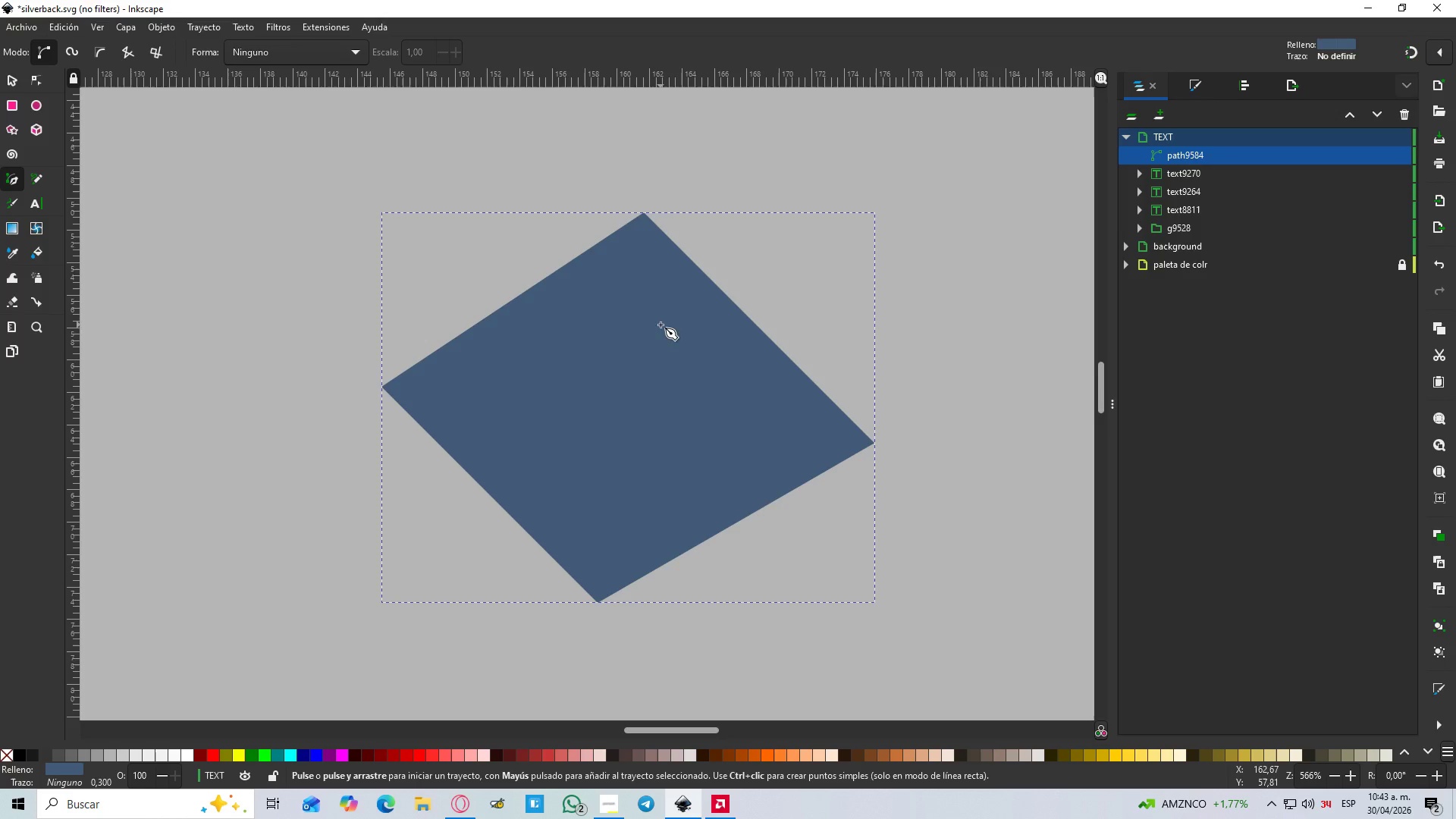 
key(N)
 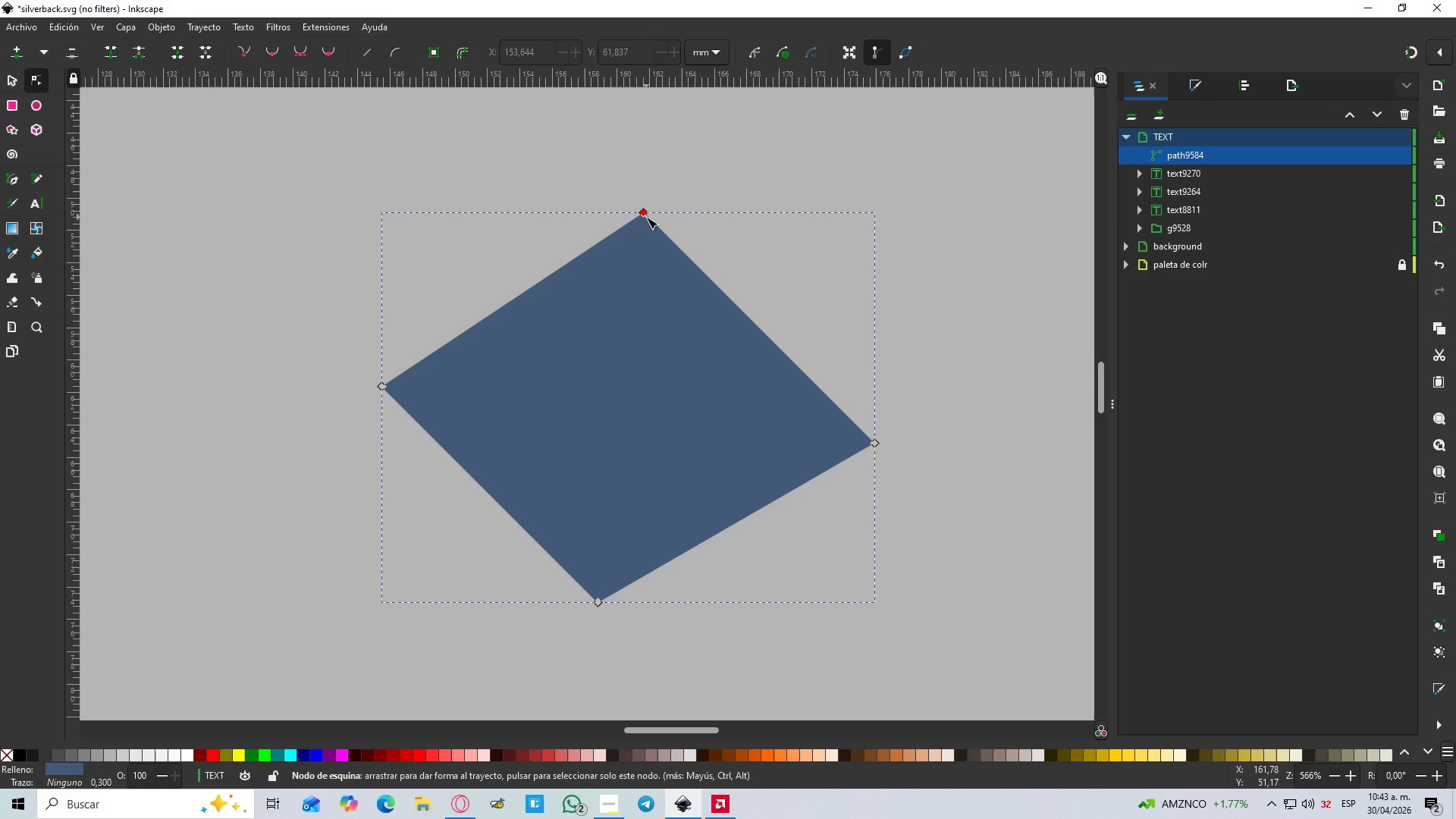 
left_click_drag(start_coordinate=[646, 217], to_coordinate=[646, 264])
 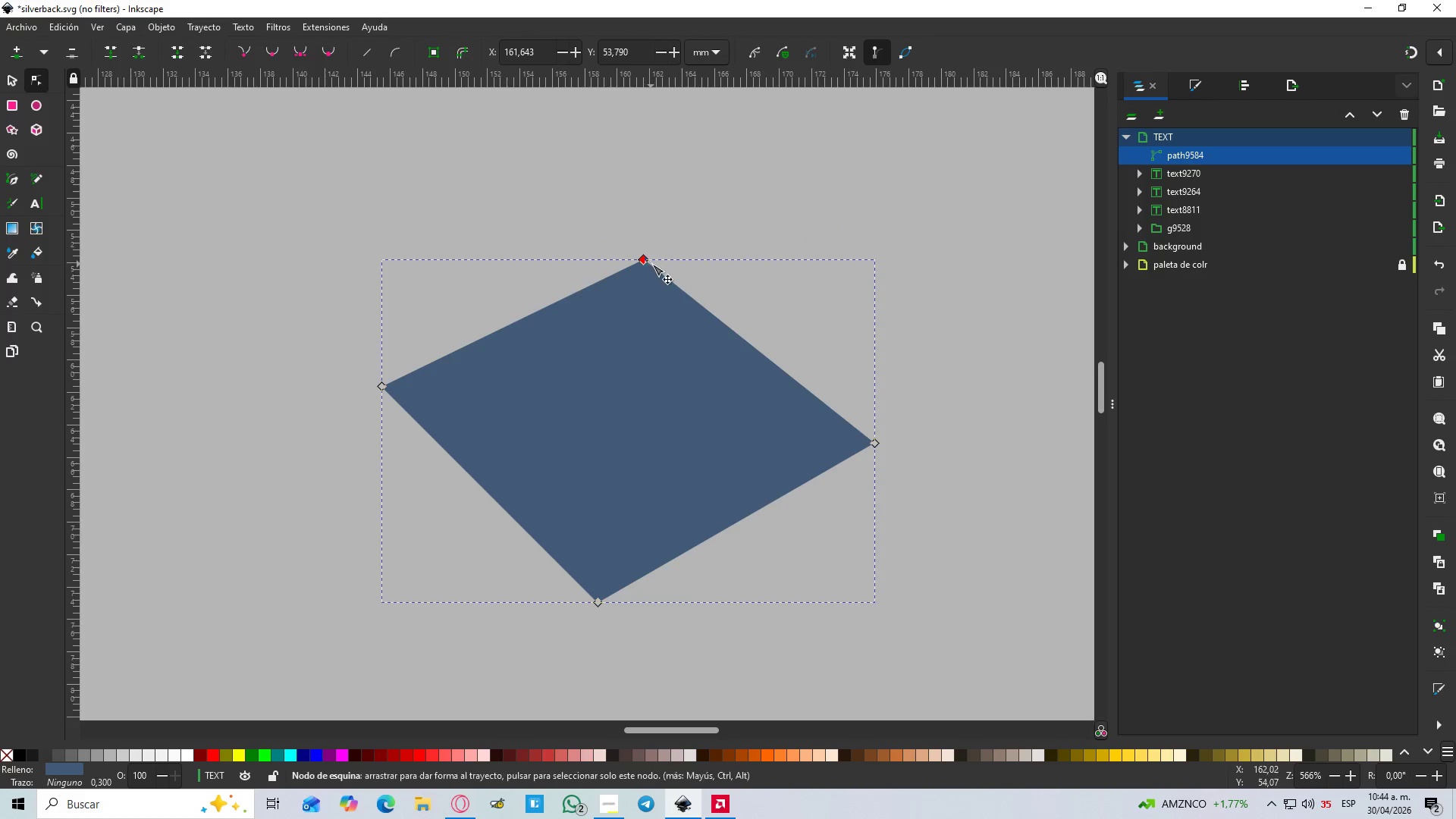 
hold_key(key=ControlLeft, duration=1.5)
scroll: coordinate [654, 264], scroll_direction: down, amount: 4.0
 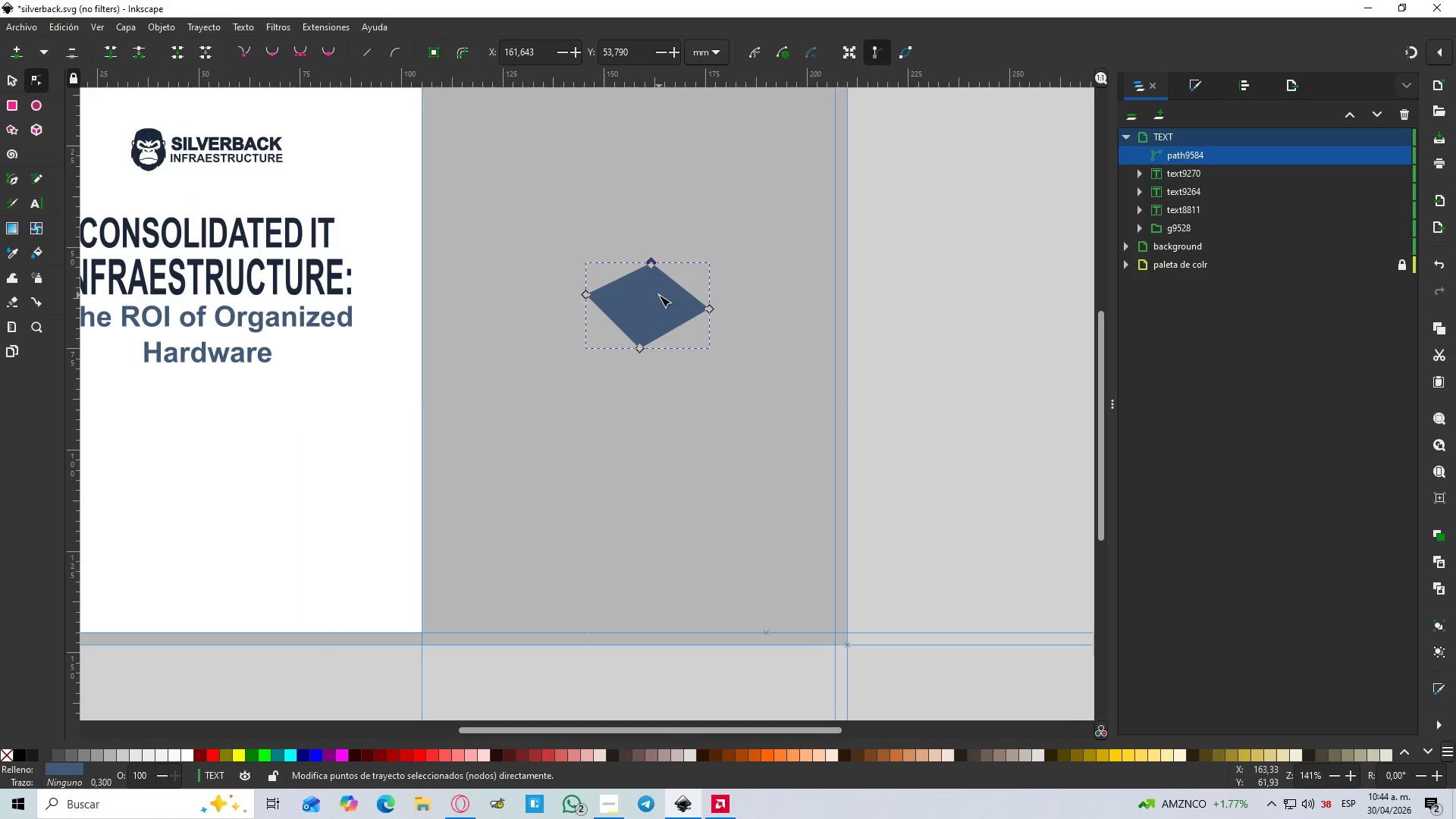 
hold_key(key=ControlLeft, duration=0.34)
scroll: coordinate [644, 288], scroll_direction: up, amount: 3.0
 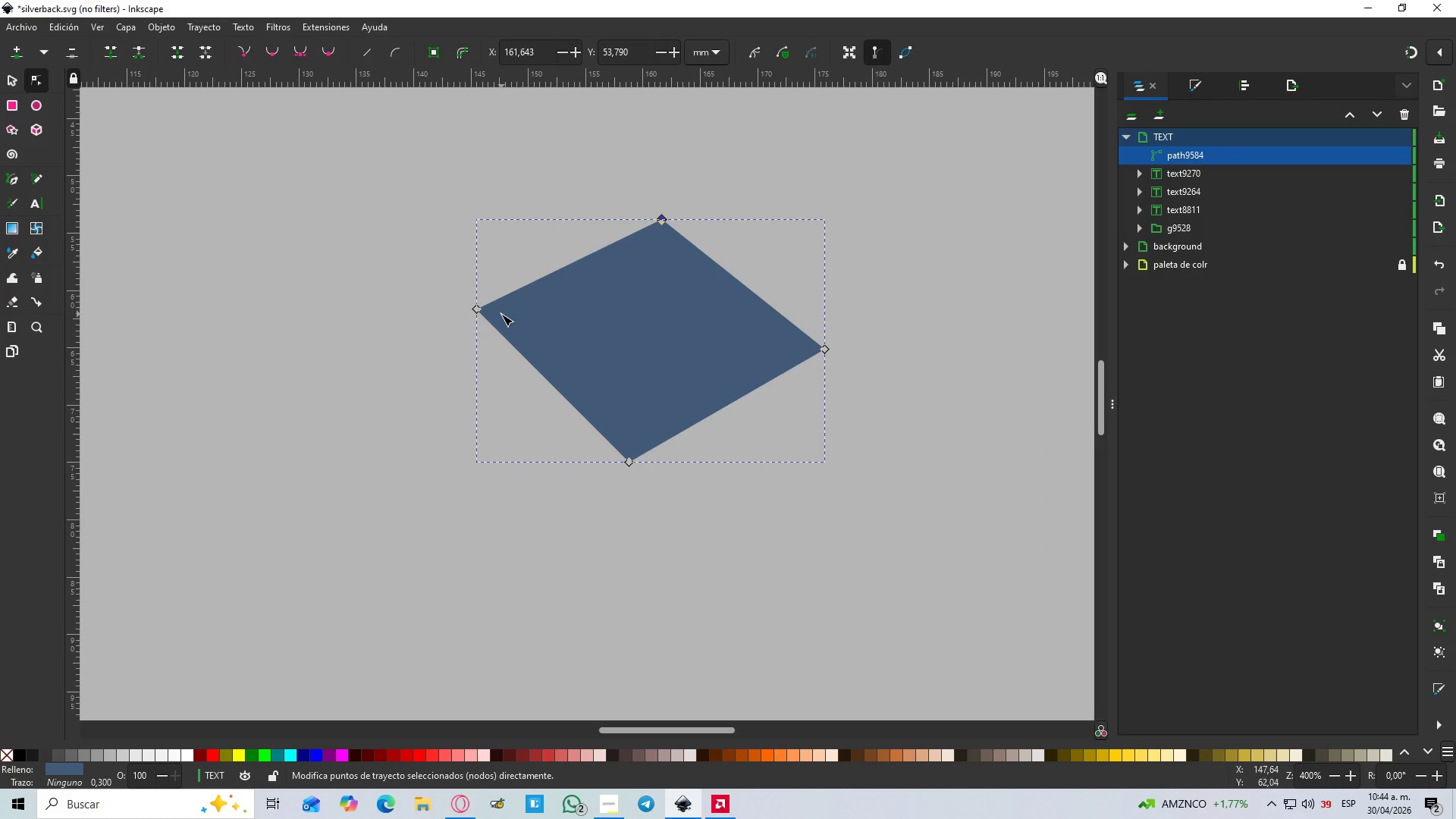 
left_click_drag(start_coordinate=[476, 312], to_coordinate=[466, 320])
 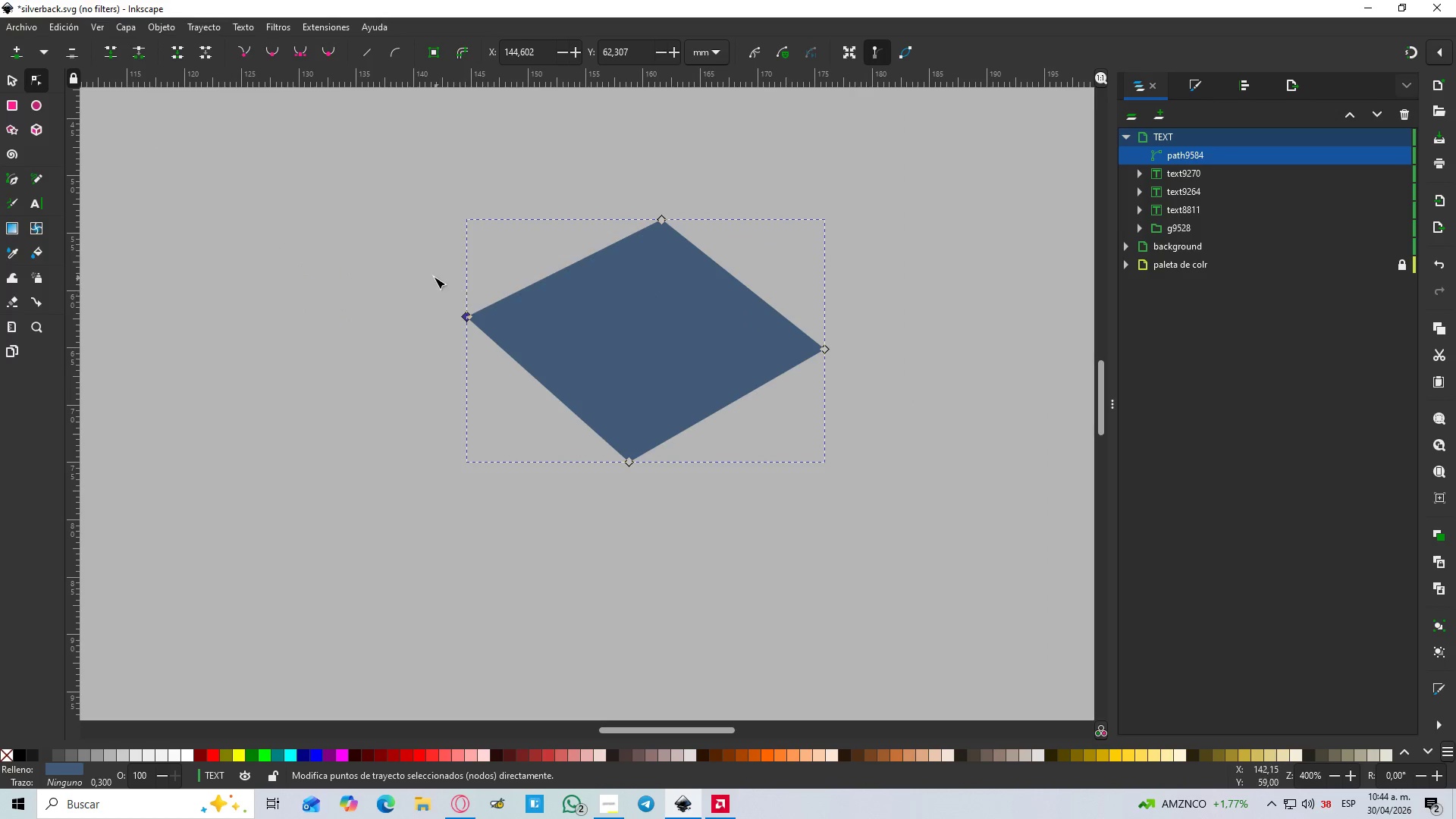 
left_click([431, 277])
 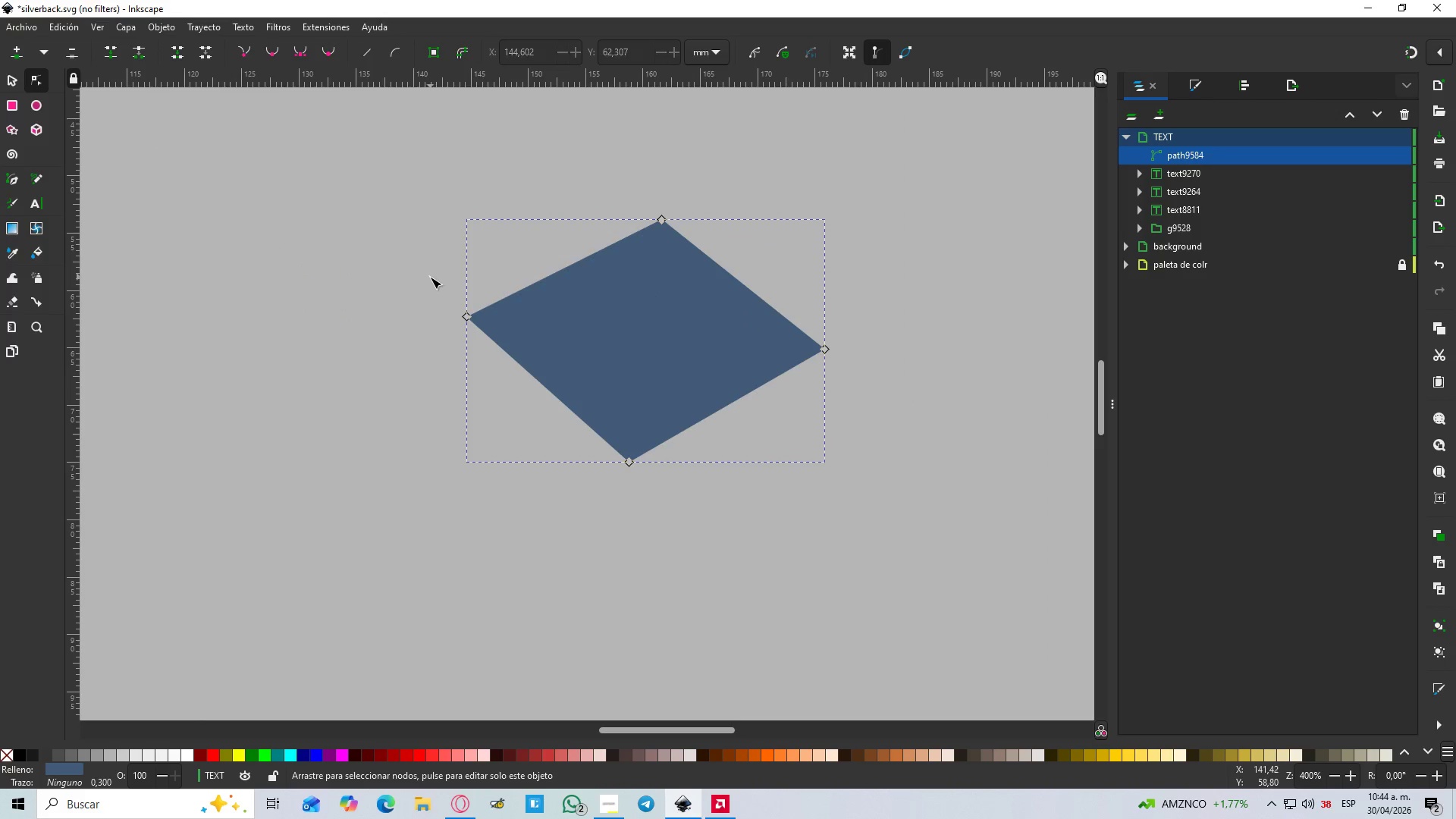 
hold_key(key=ControlLeft, duration=1.27)
scroll: coordinate [433, 277], scroll_direction: down, amount: 2.0
 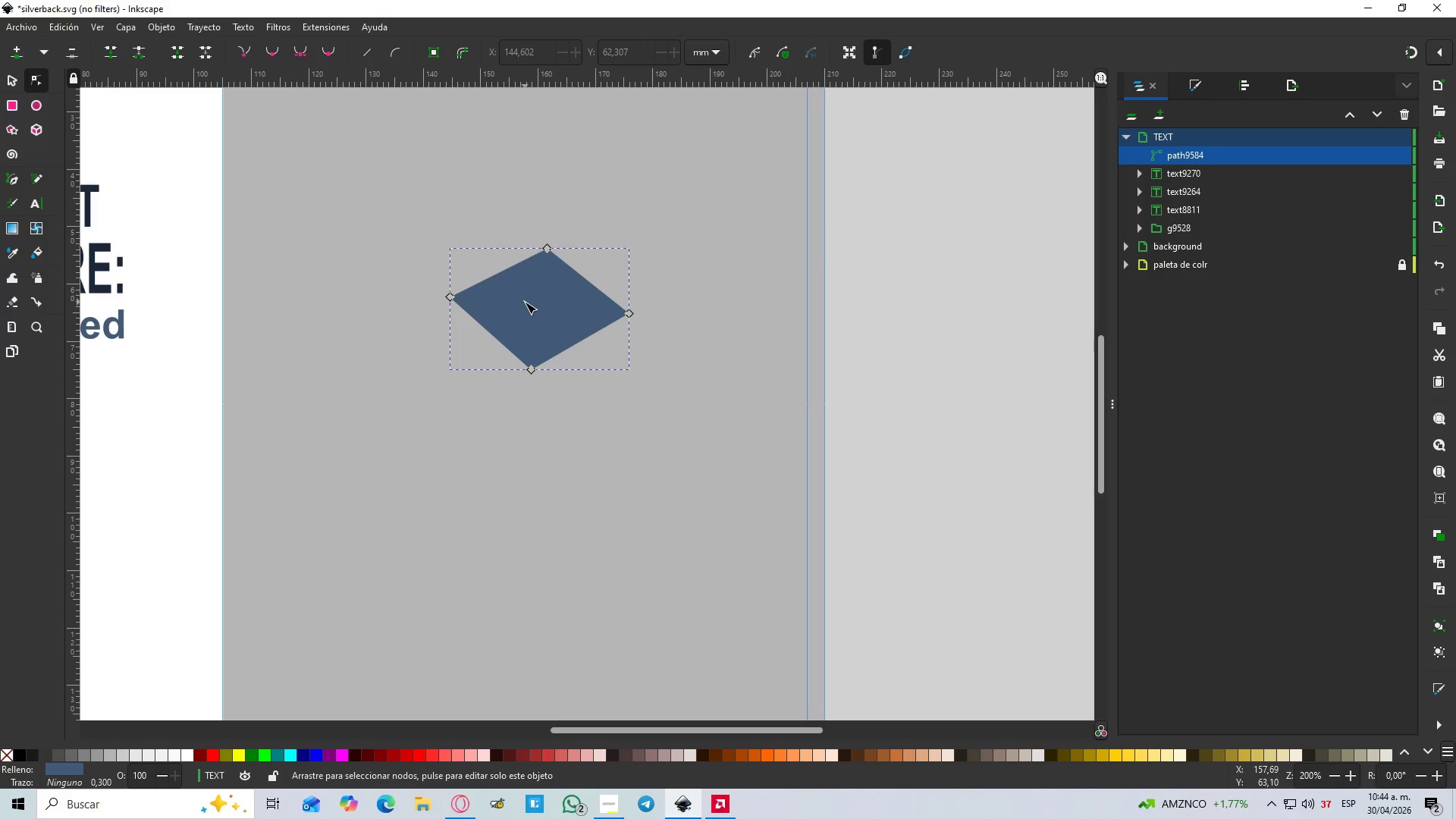 
key(Delete)
 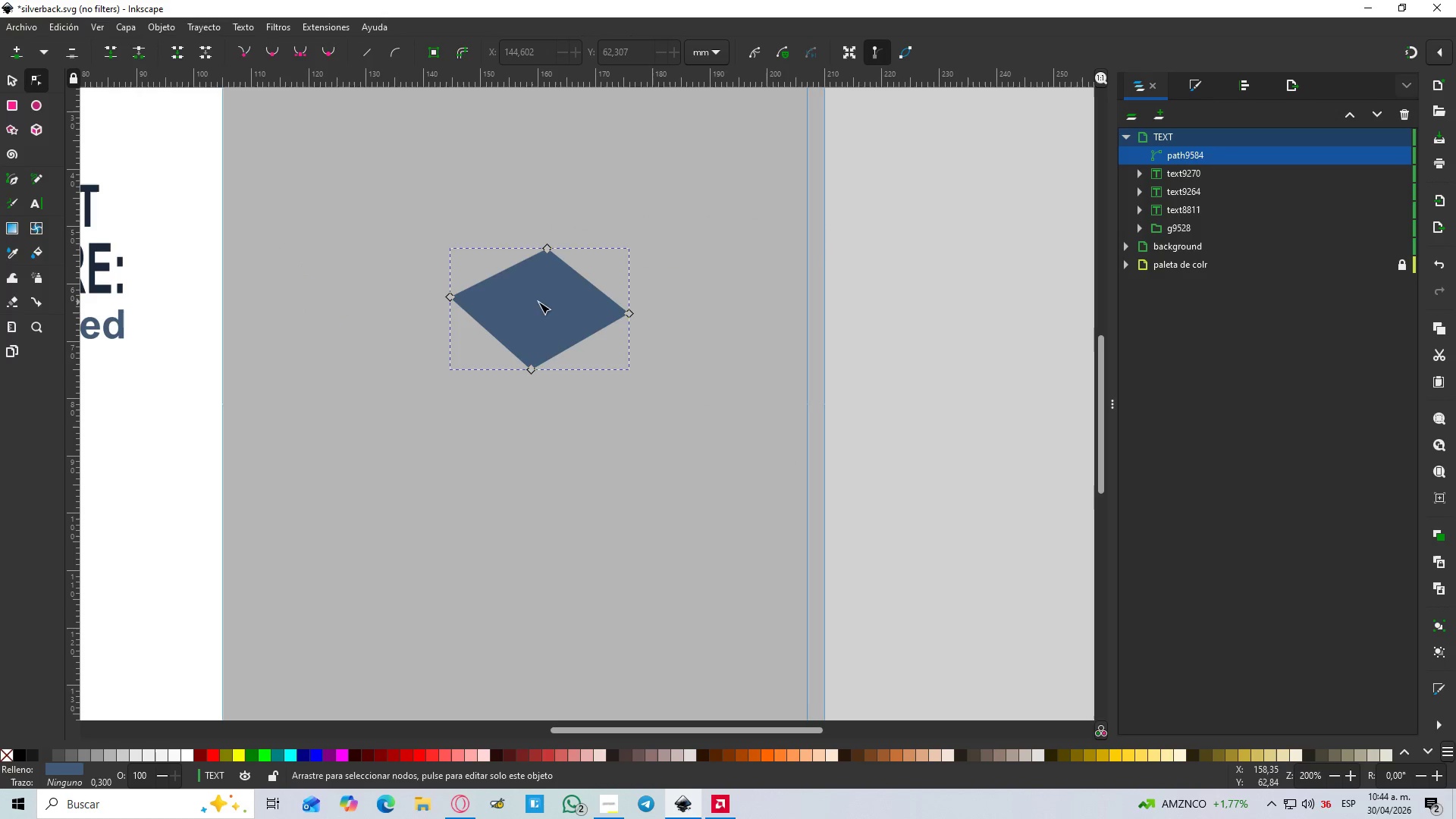 
key(Delete)
 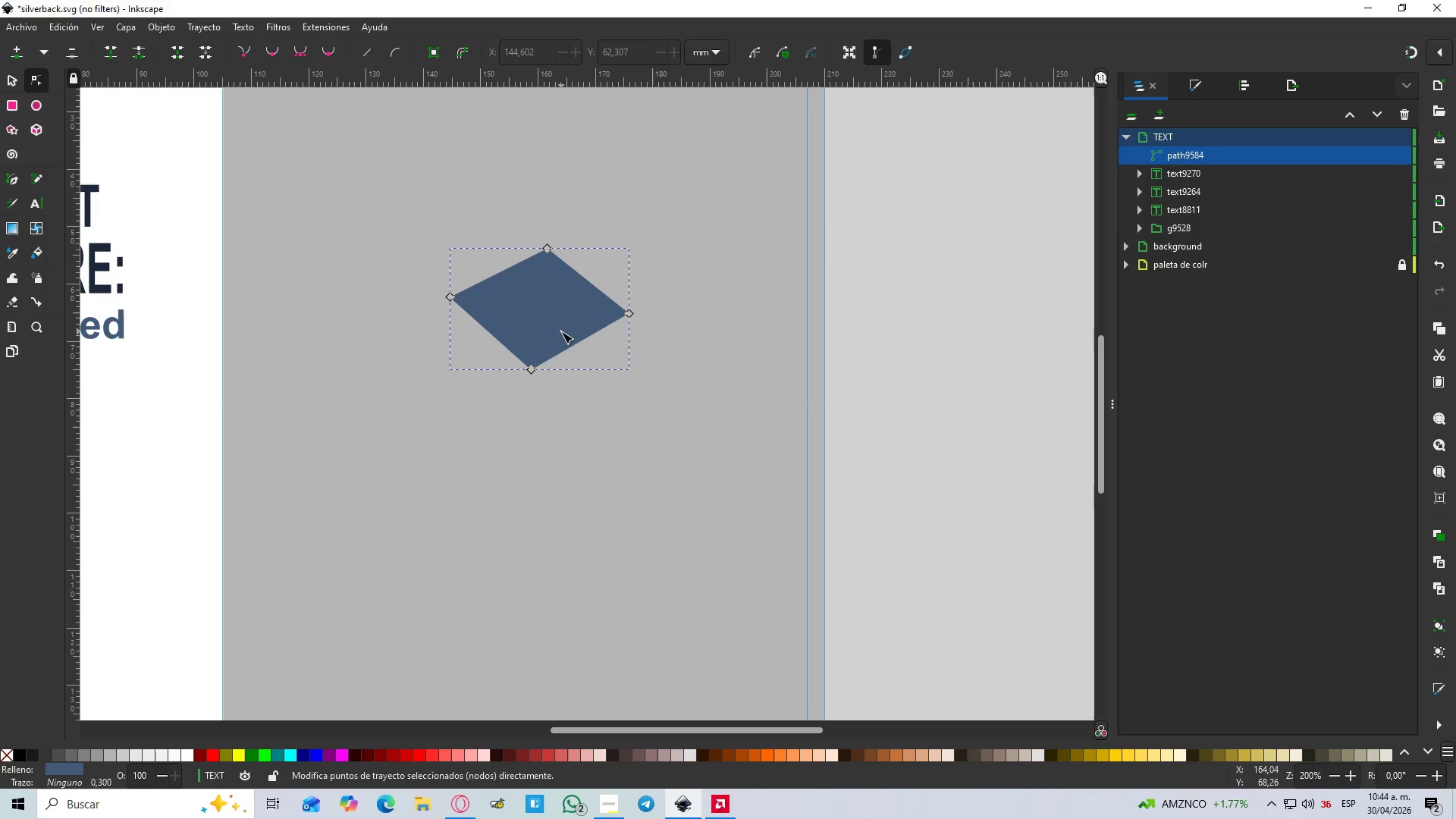 
double_click([561, 331])
 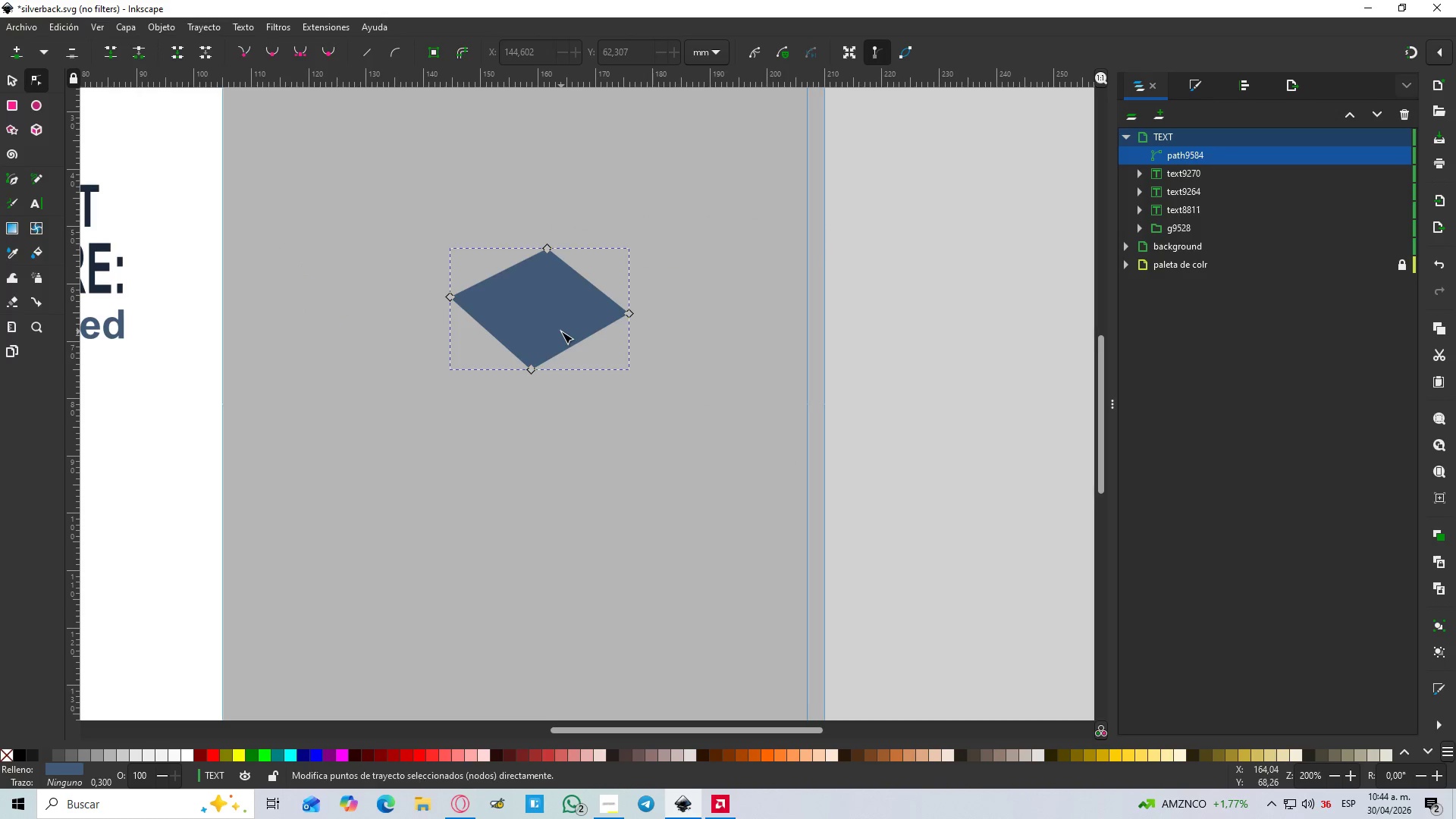 
key(Delete)
 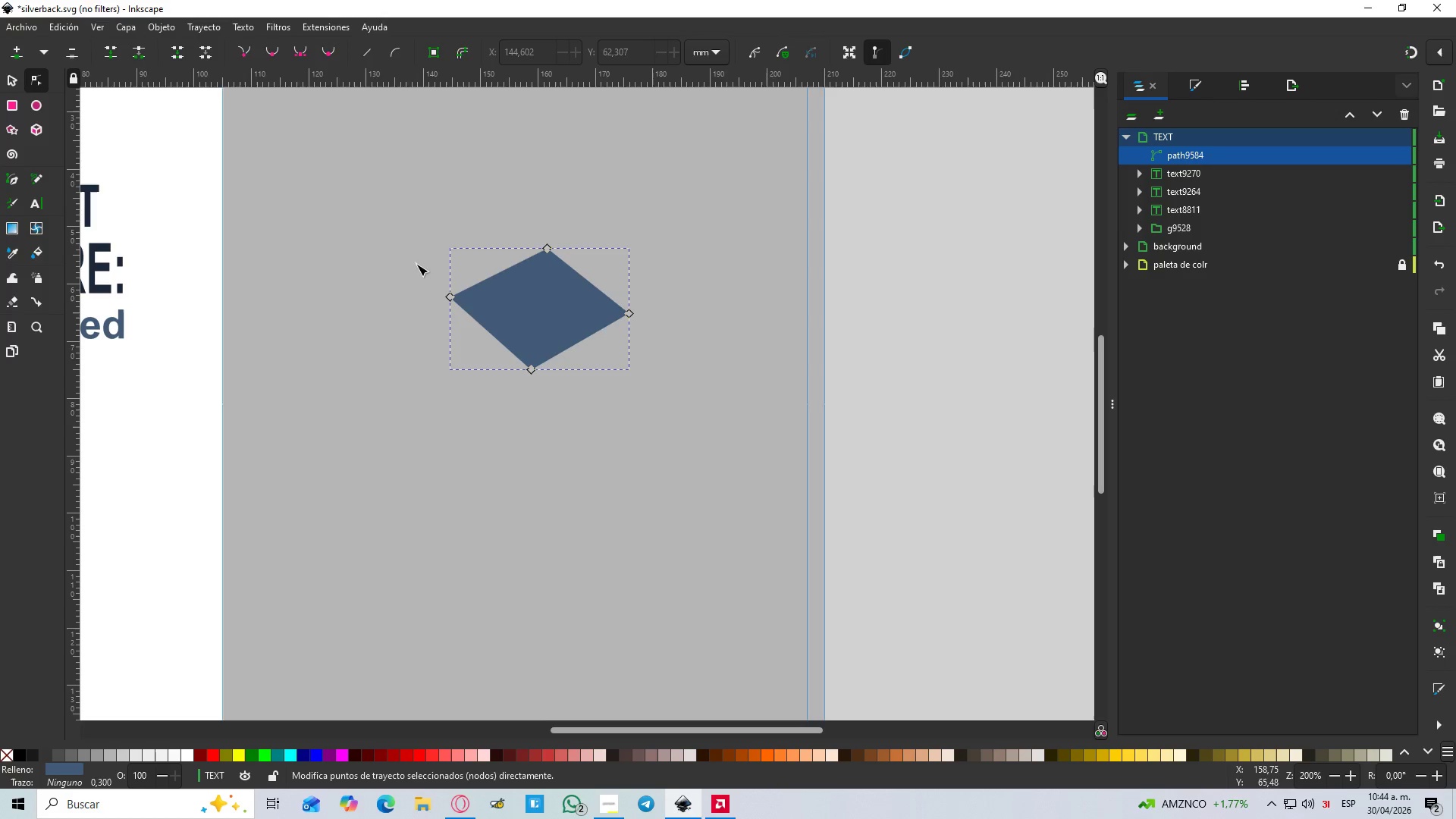 
left_click([16, 74])
 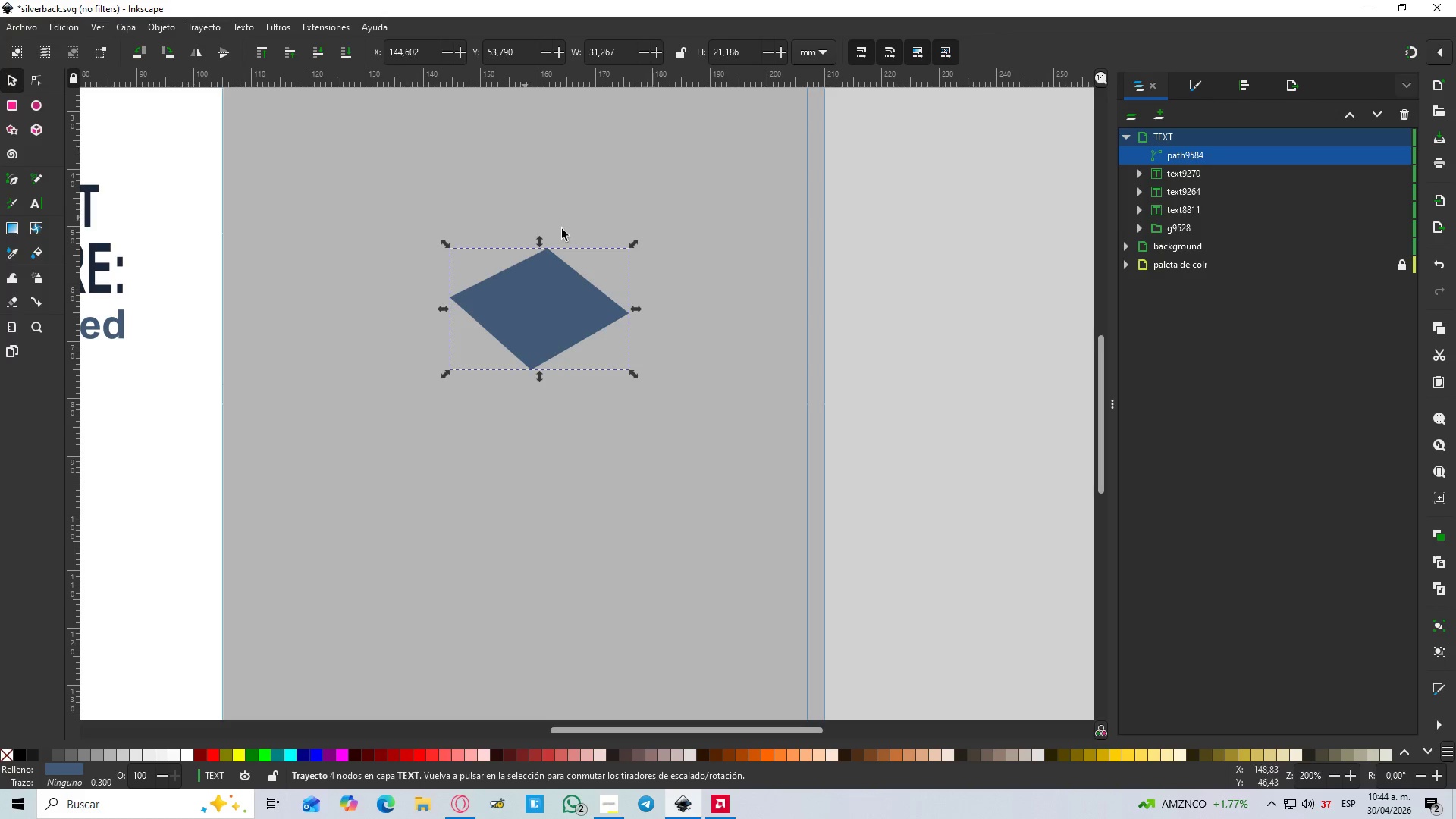 
key(Delete)
 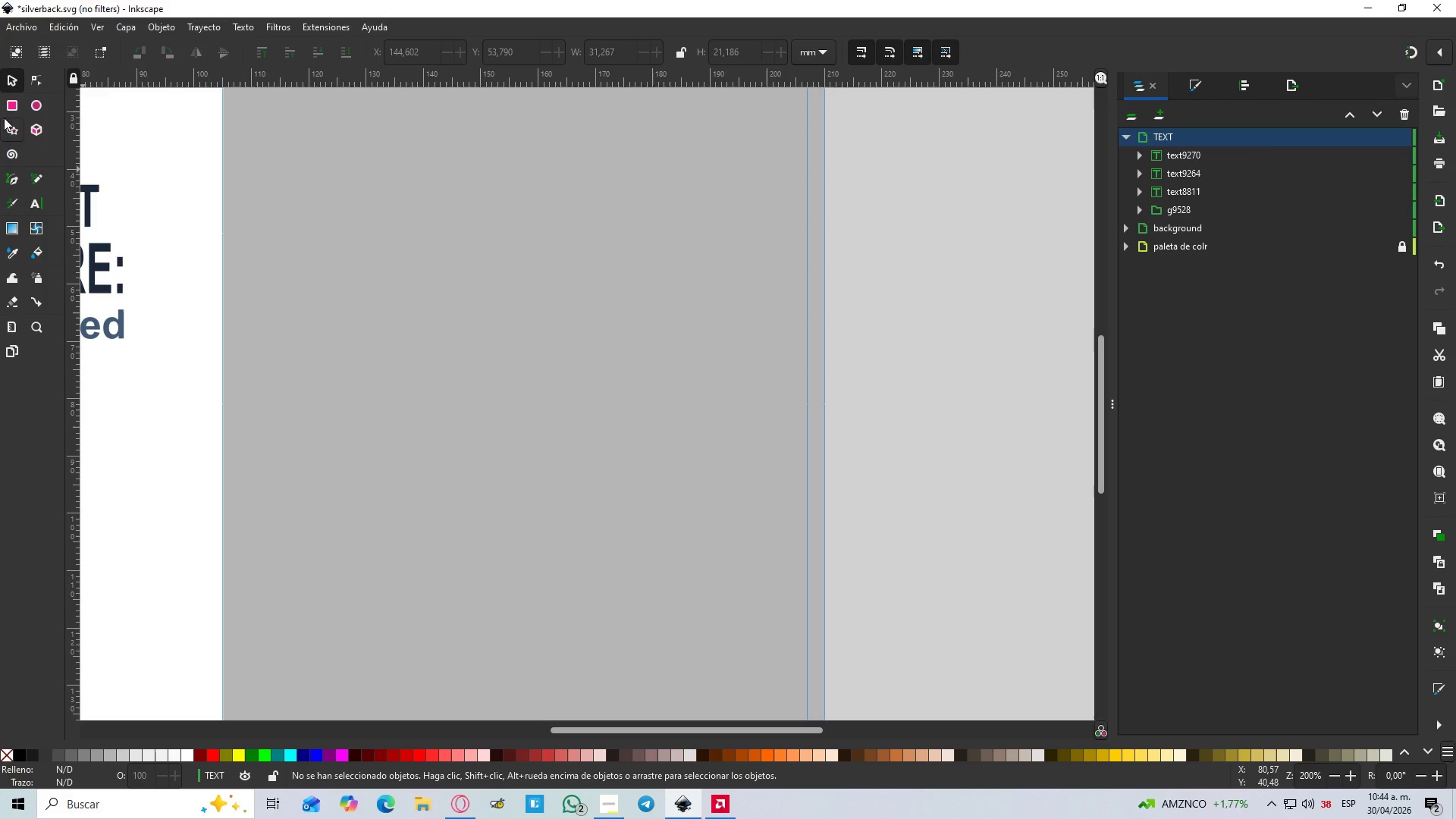 
left_click([12, 99])
 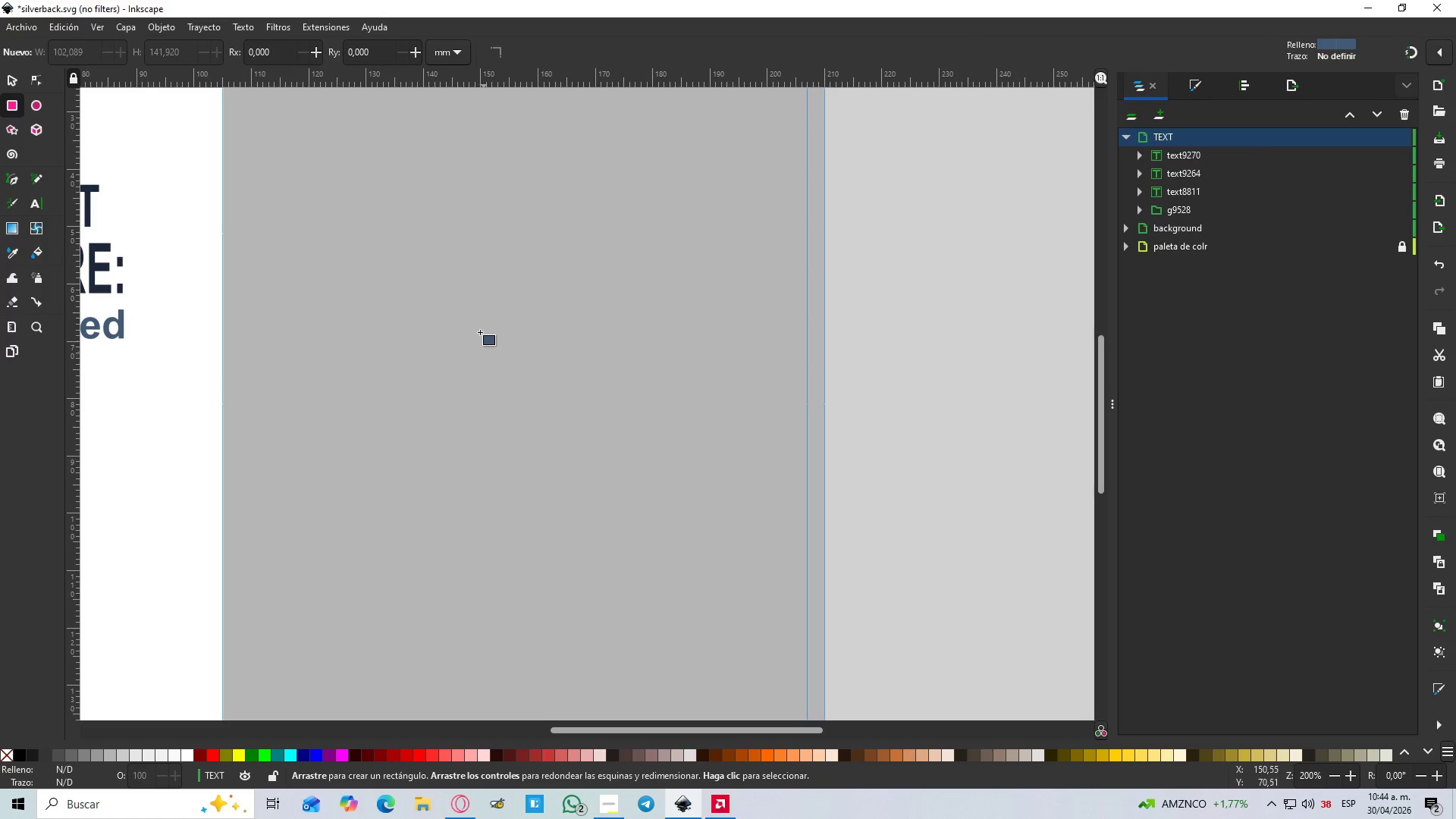 
left_click_drag(start_coordinate=[448, 295], to_coordinate=[522, 364])
 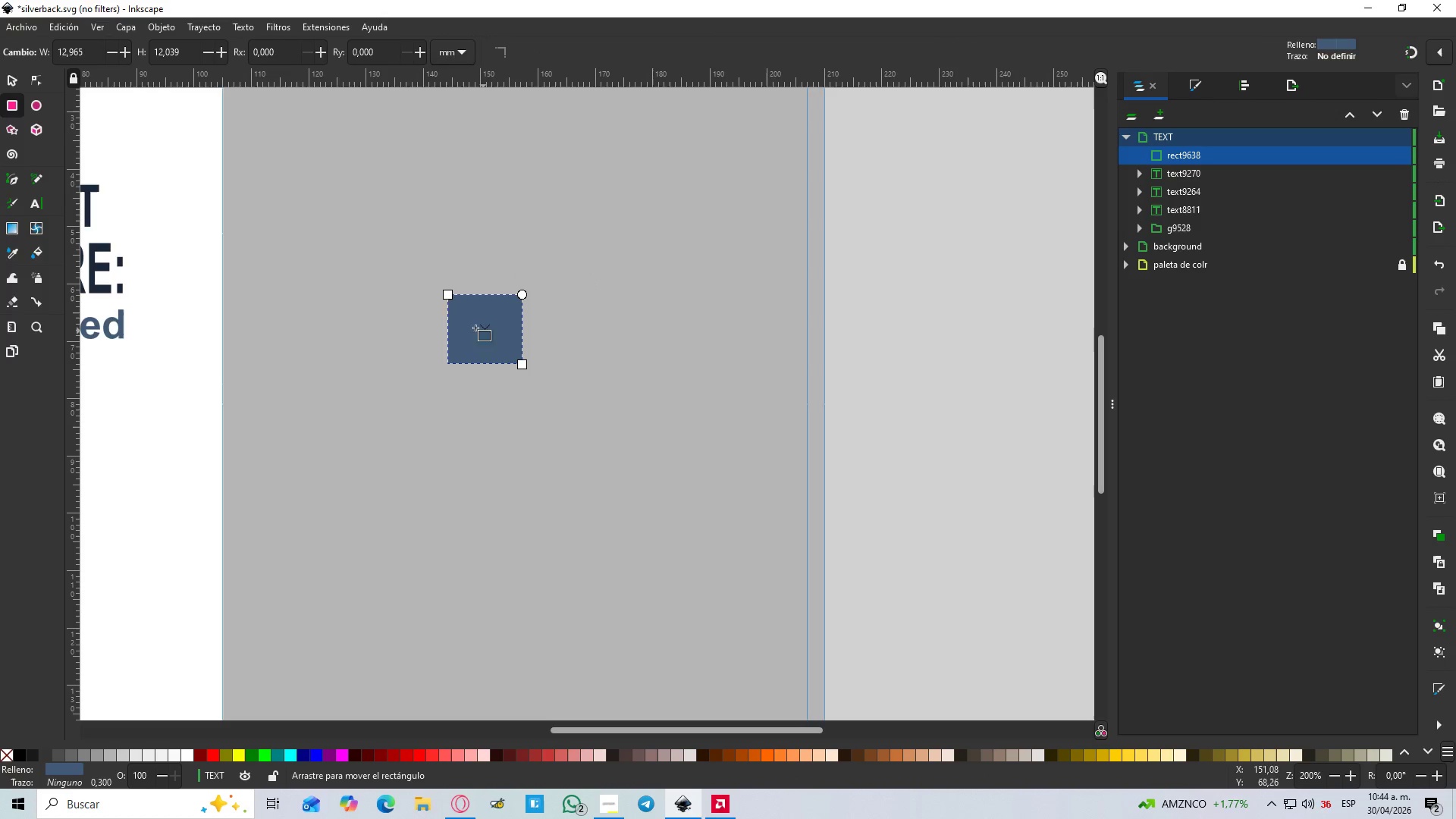 
key(S)
 